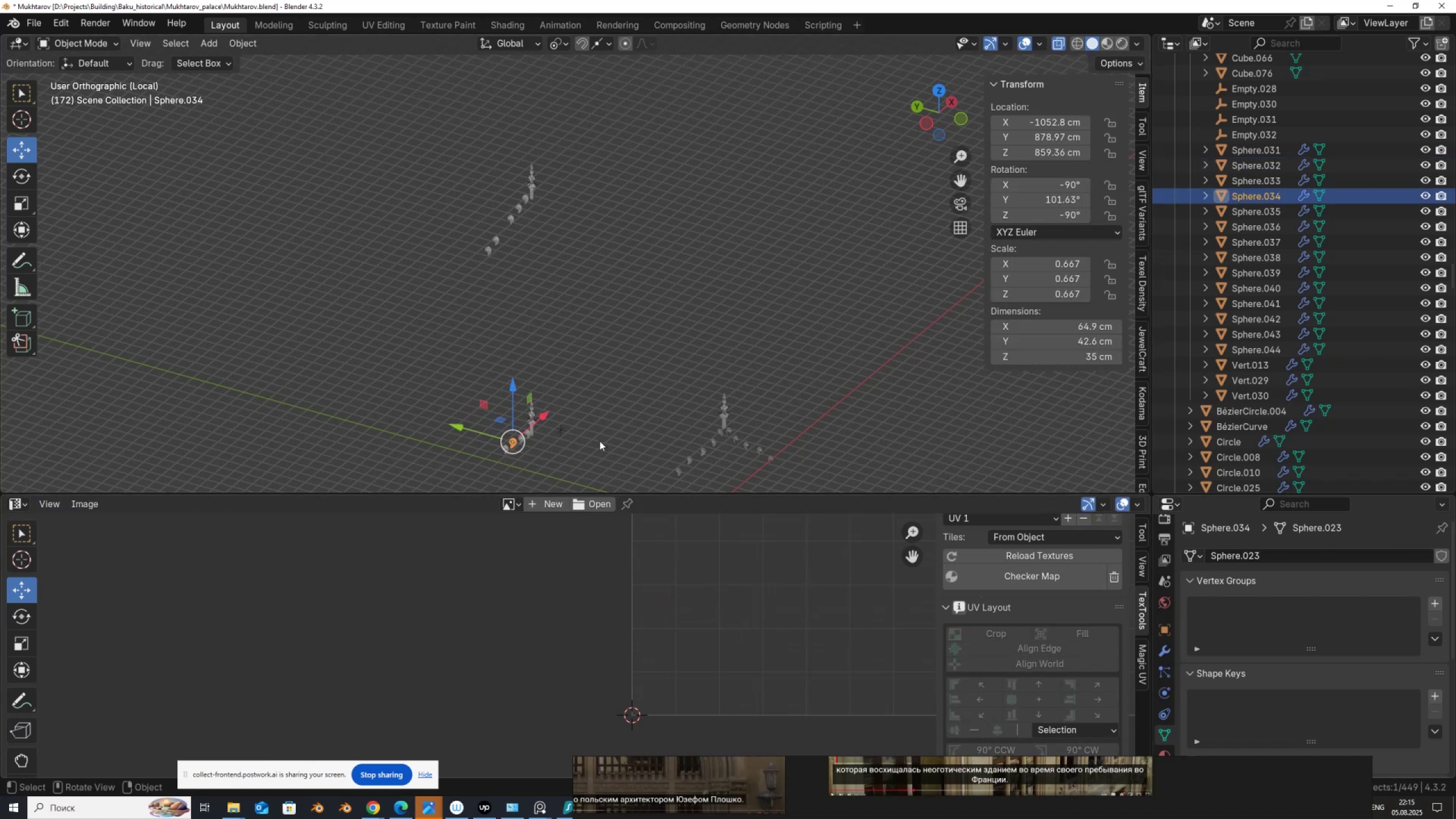 
key(Tab)
 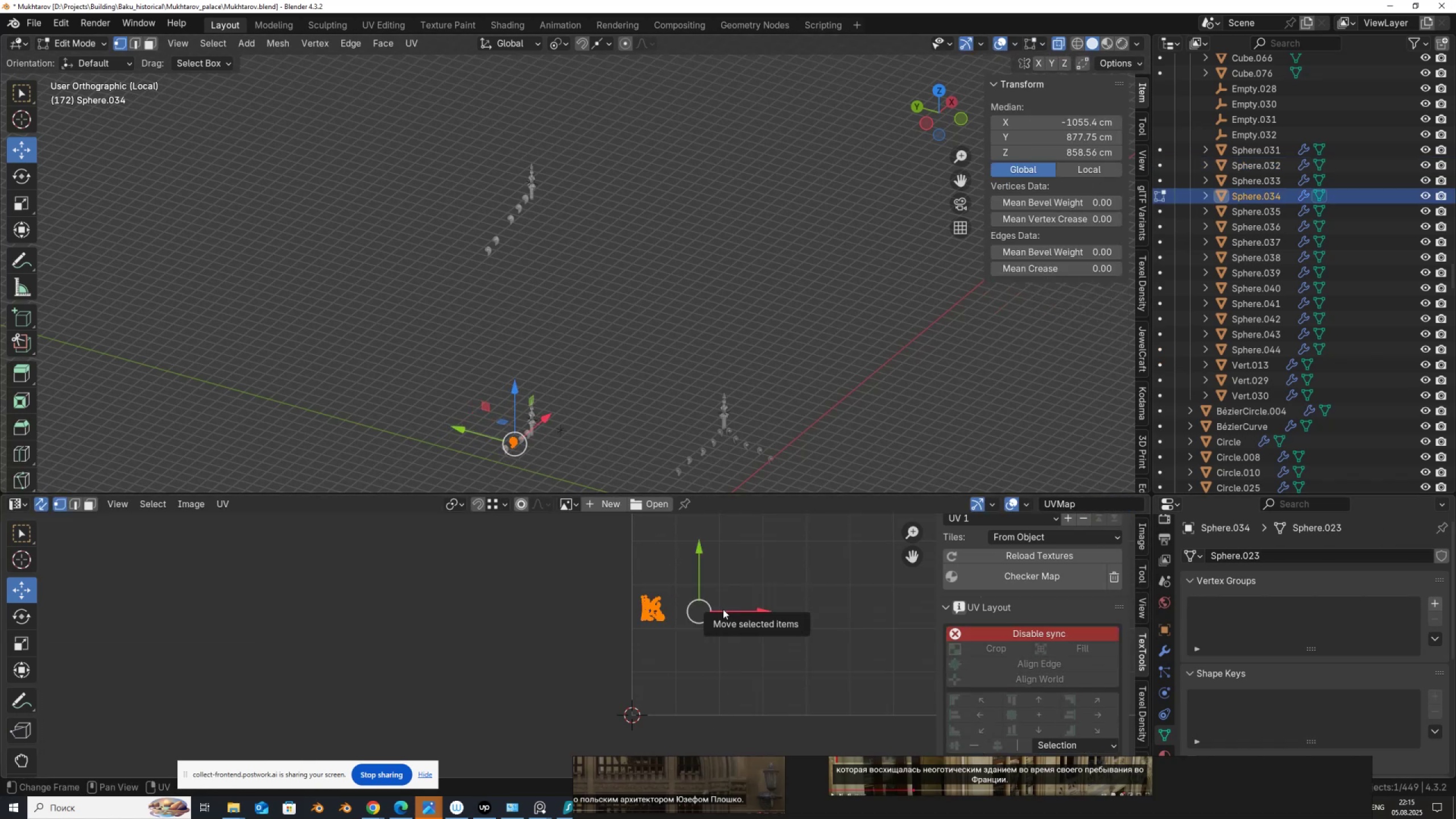 
left_click_drag(start_coordinate=[723, 609], to_coordinate=[820, 617])
 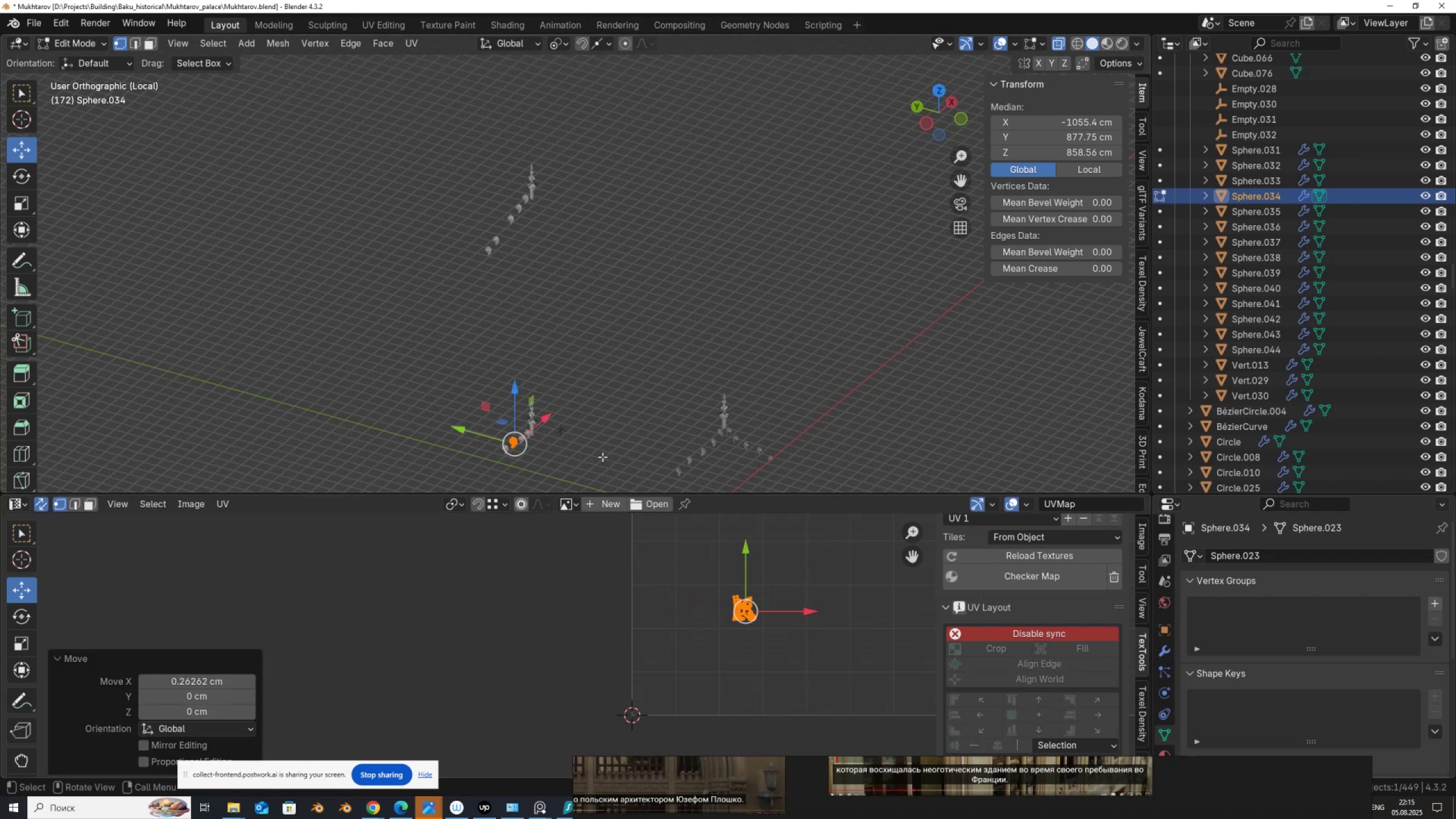 
key(Tab)
 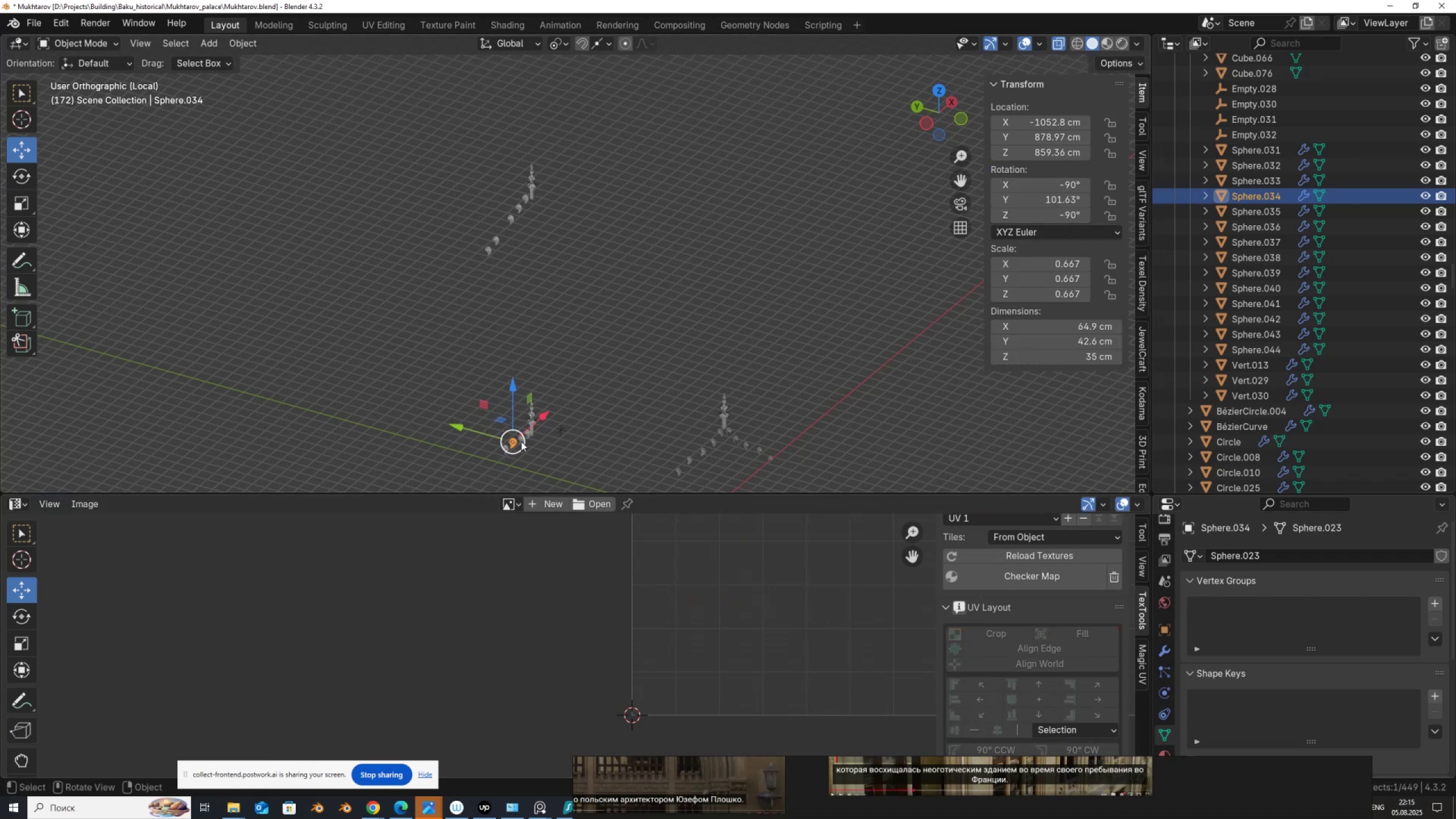 
left_click([523, 439])
 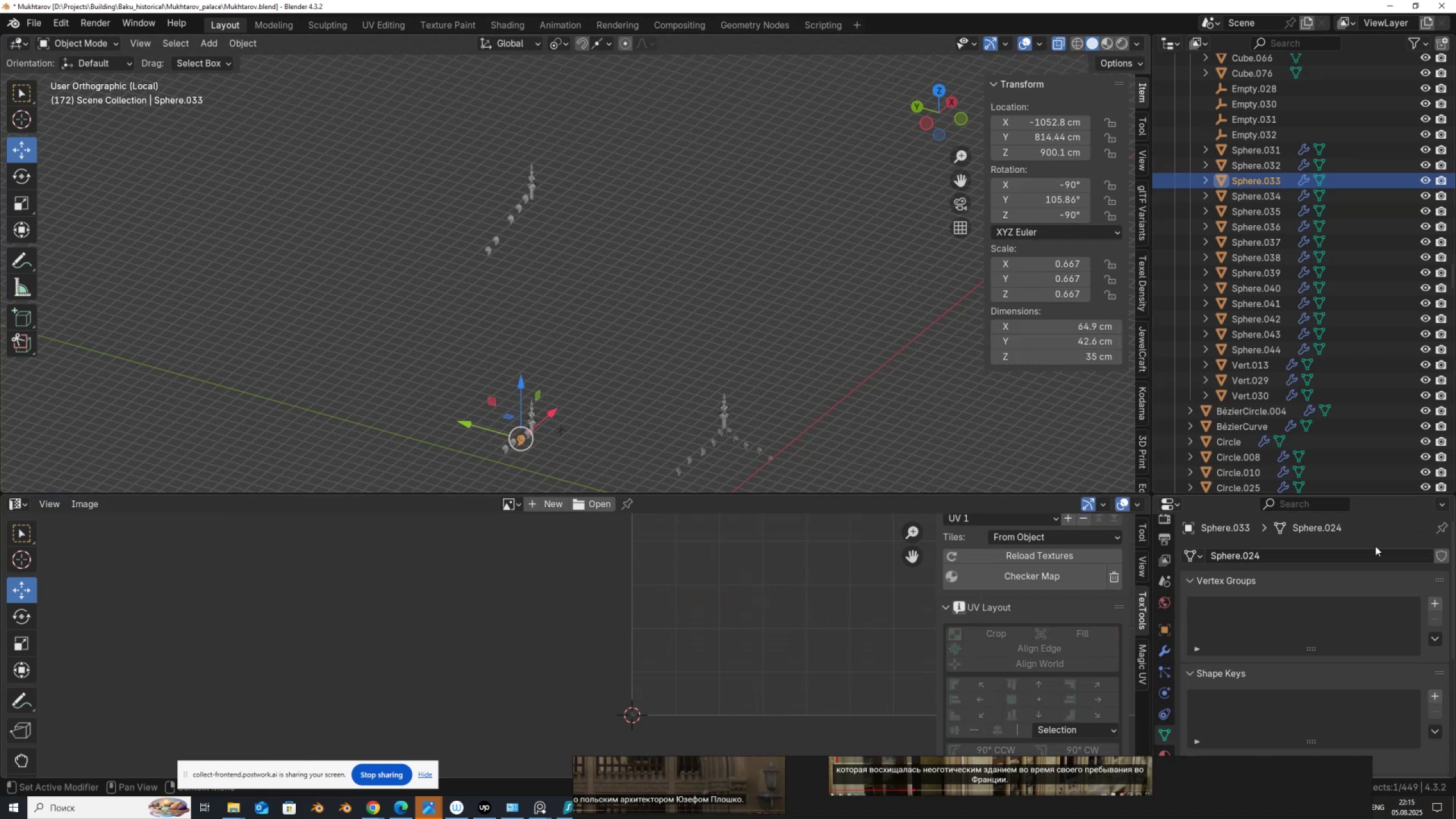 
key(Tab)
 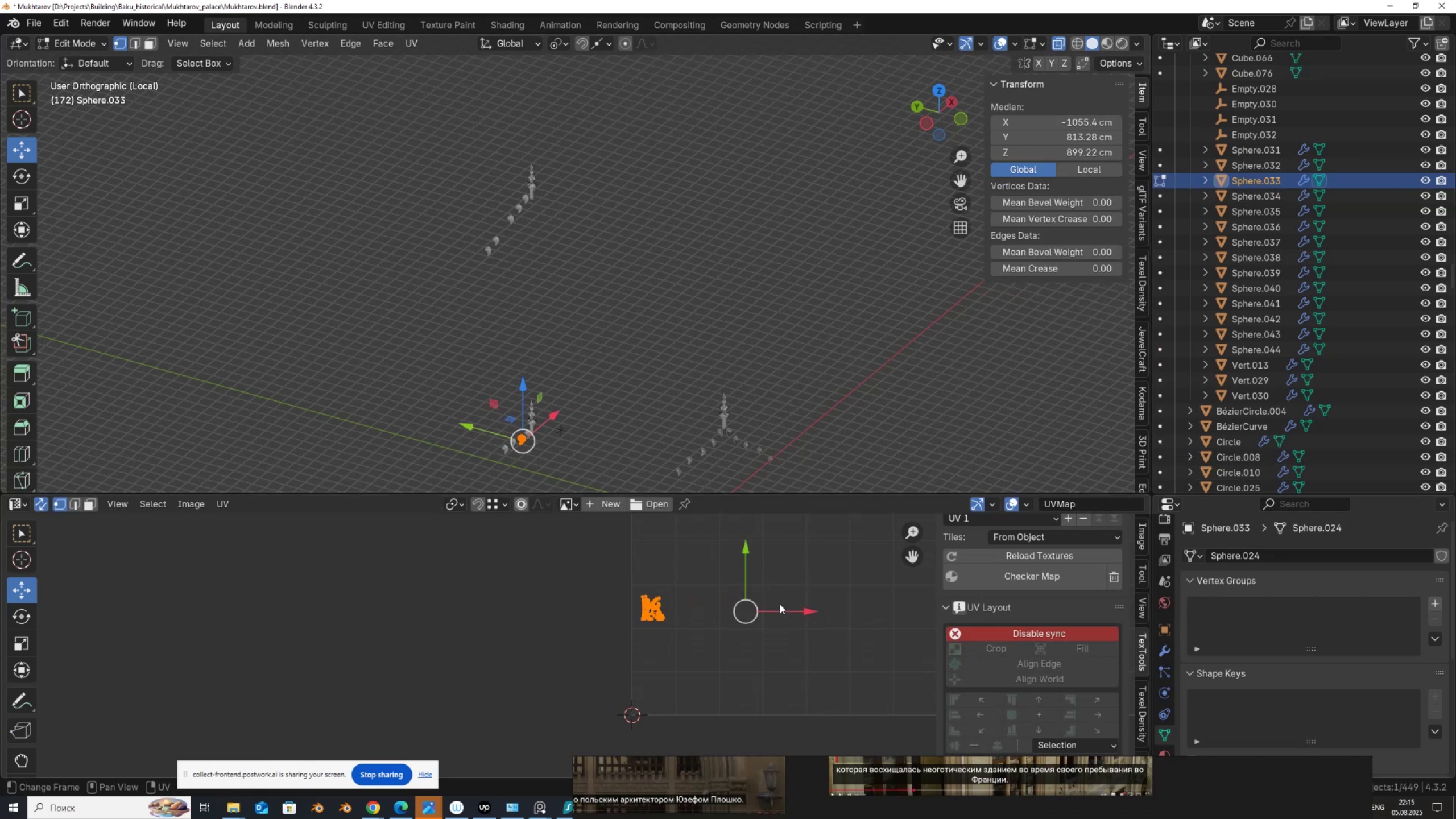 
left_click_drag(start_coordinate=[781, 608], to_coordinate=[922, 609])
 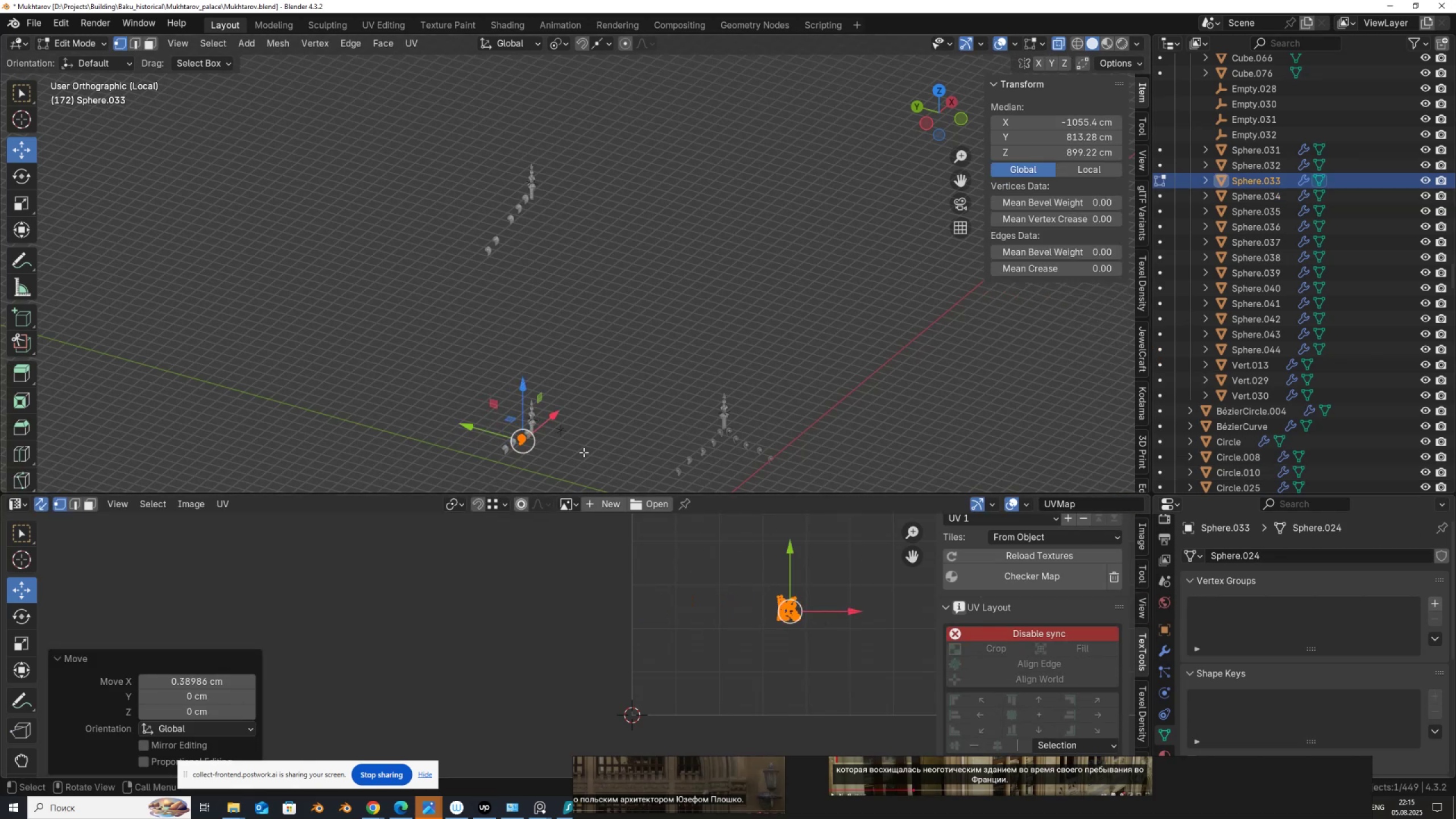 
key(Tab)
 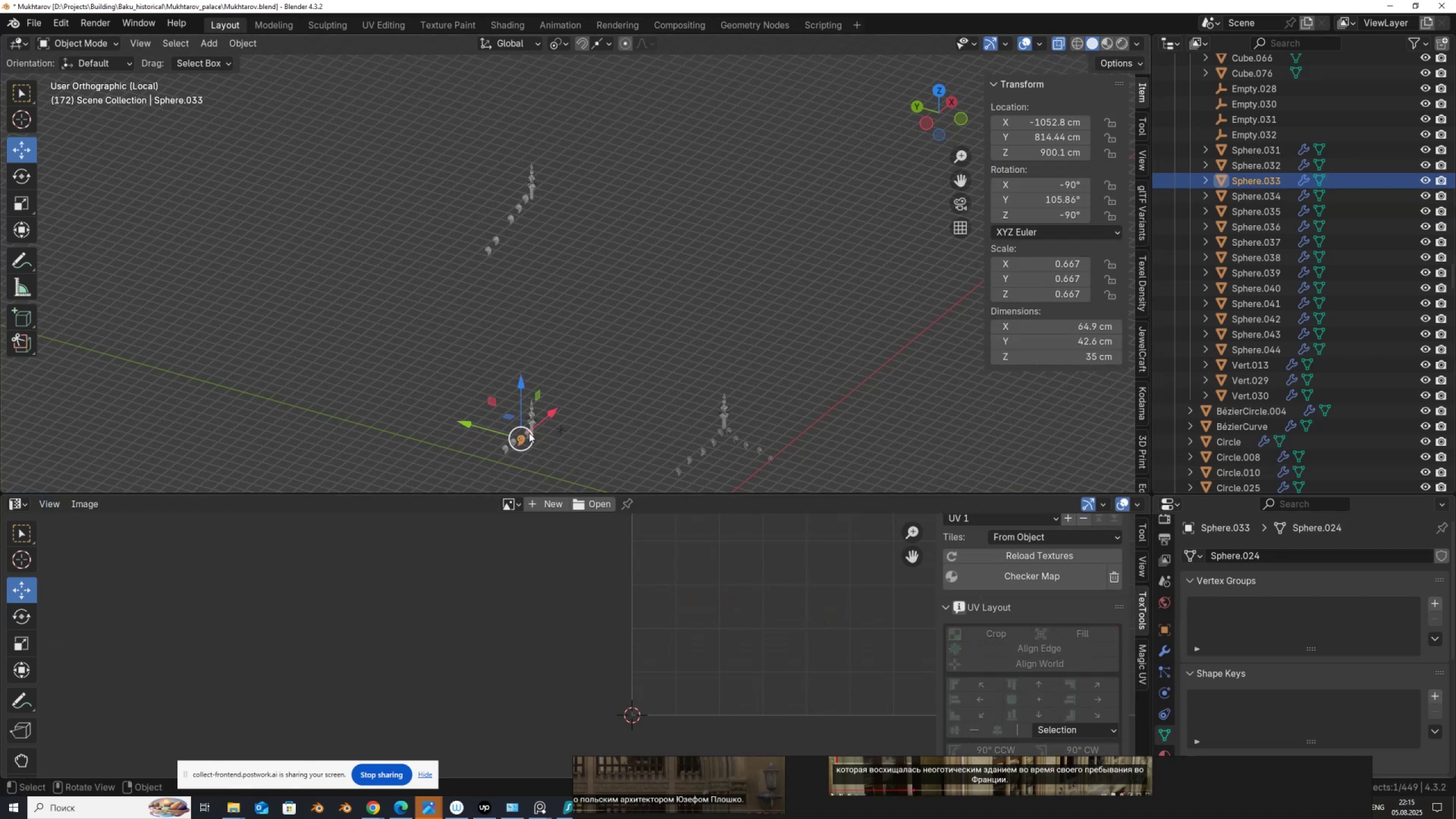 
left_click([528, 433])
 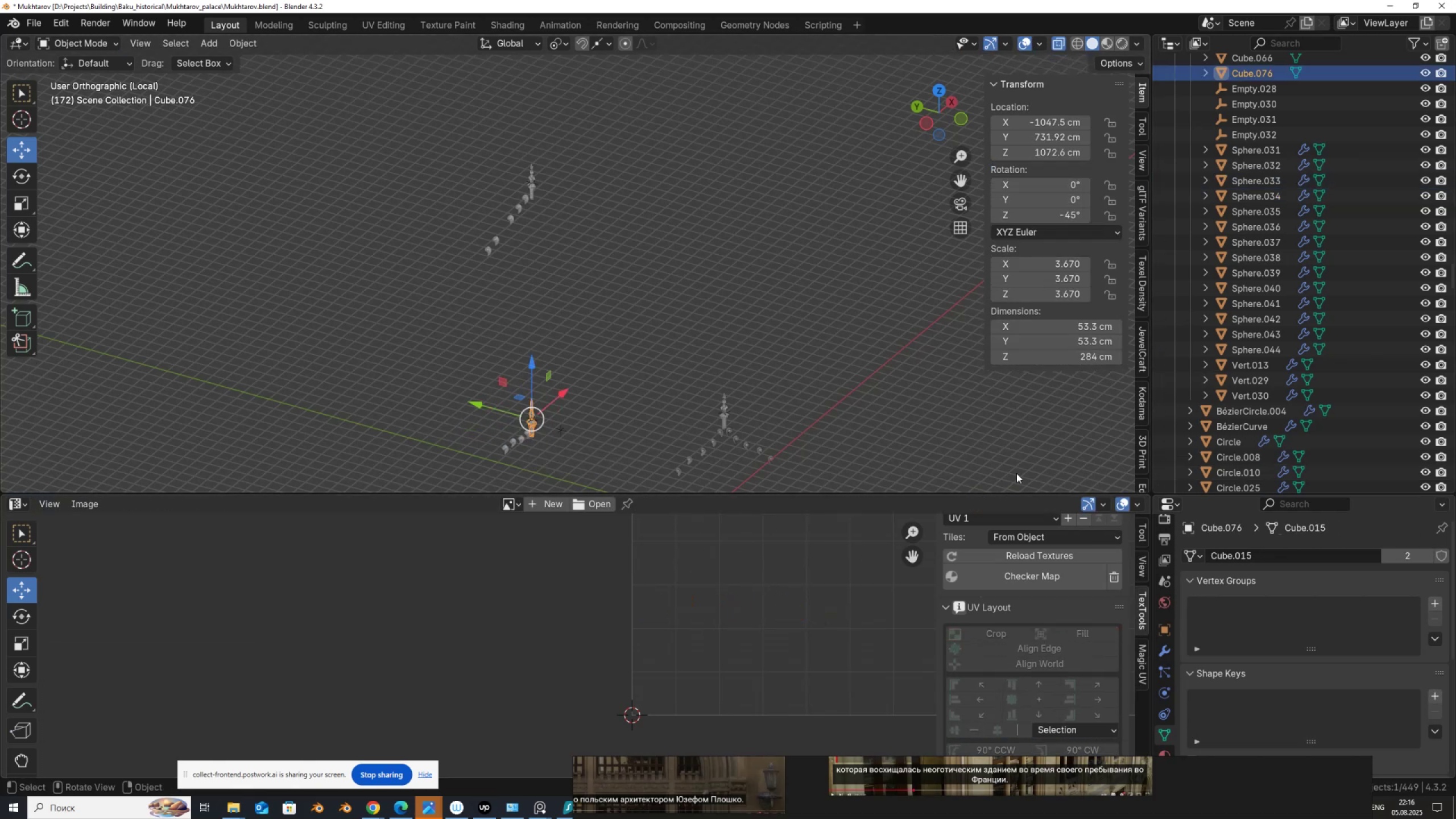 
scroll: coordinate [616, 480], scroll_direction: up, amount: 1.0
 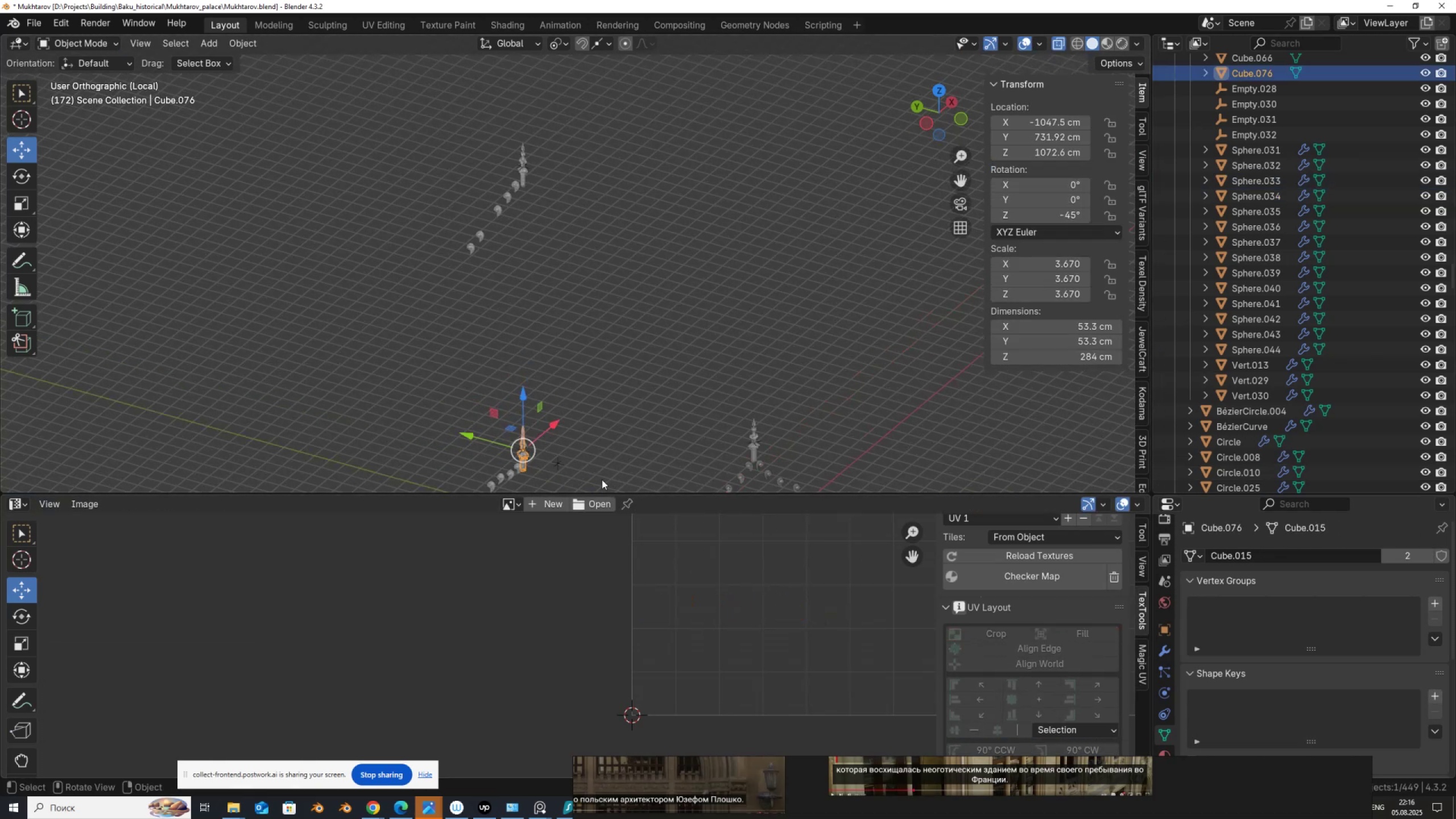 
hold_key(key=ShiftLeft, duration=0.38)
 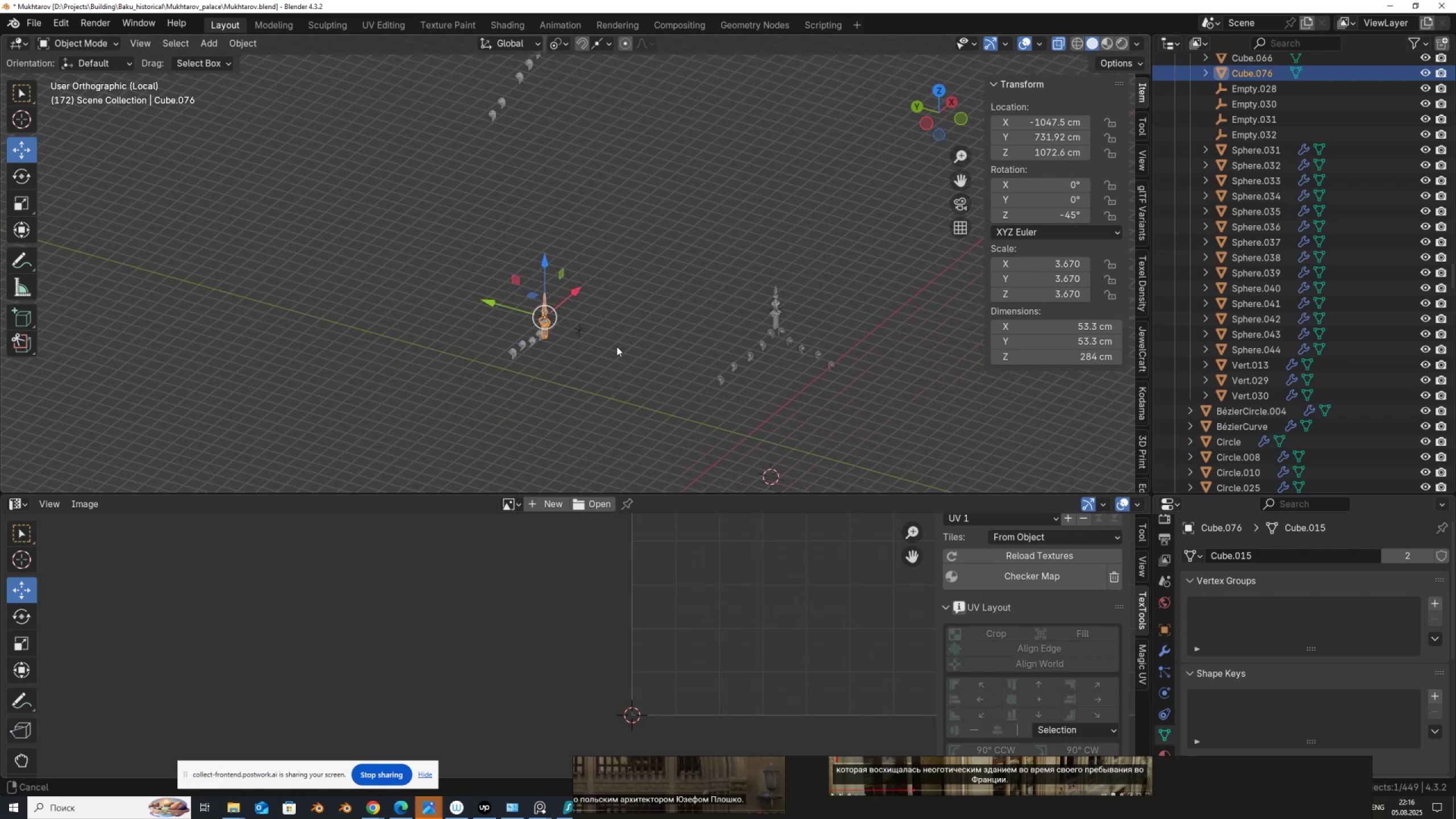 
scroll: coordinate [516, 405], scroll_direction: up, amount: 5.0
 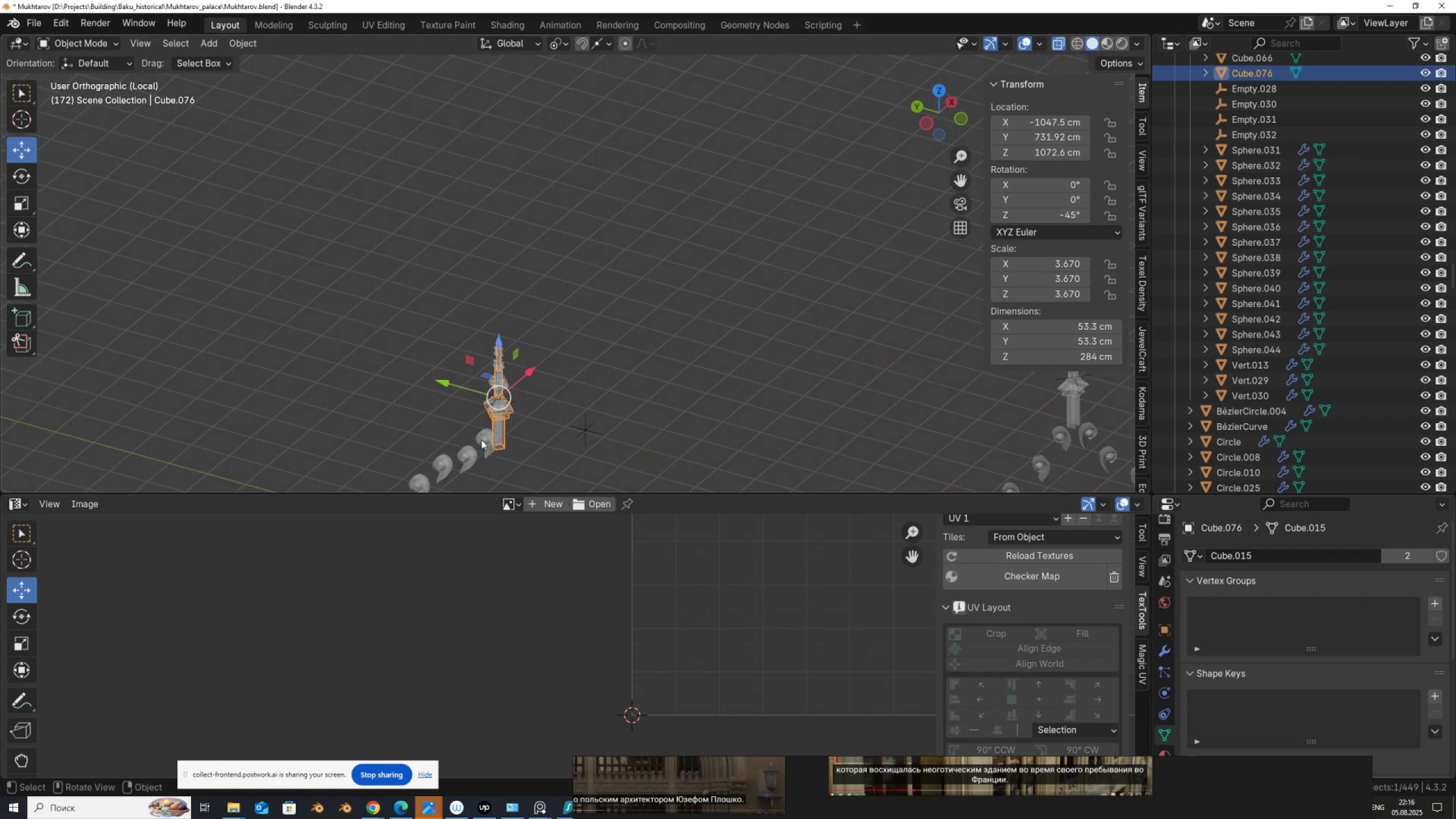 
left_click([486, 441])
 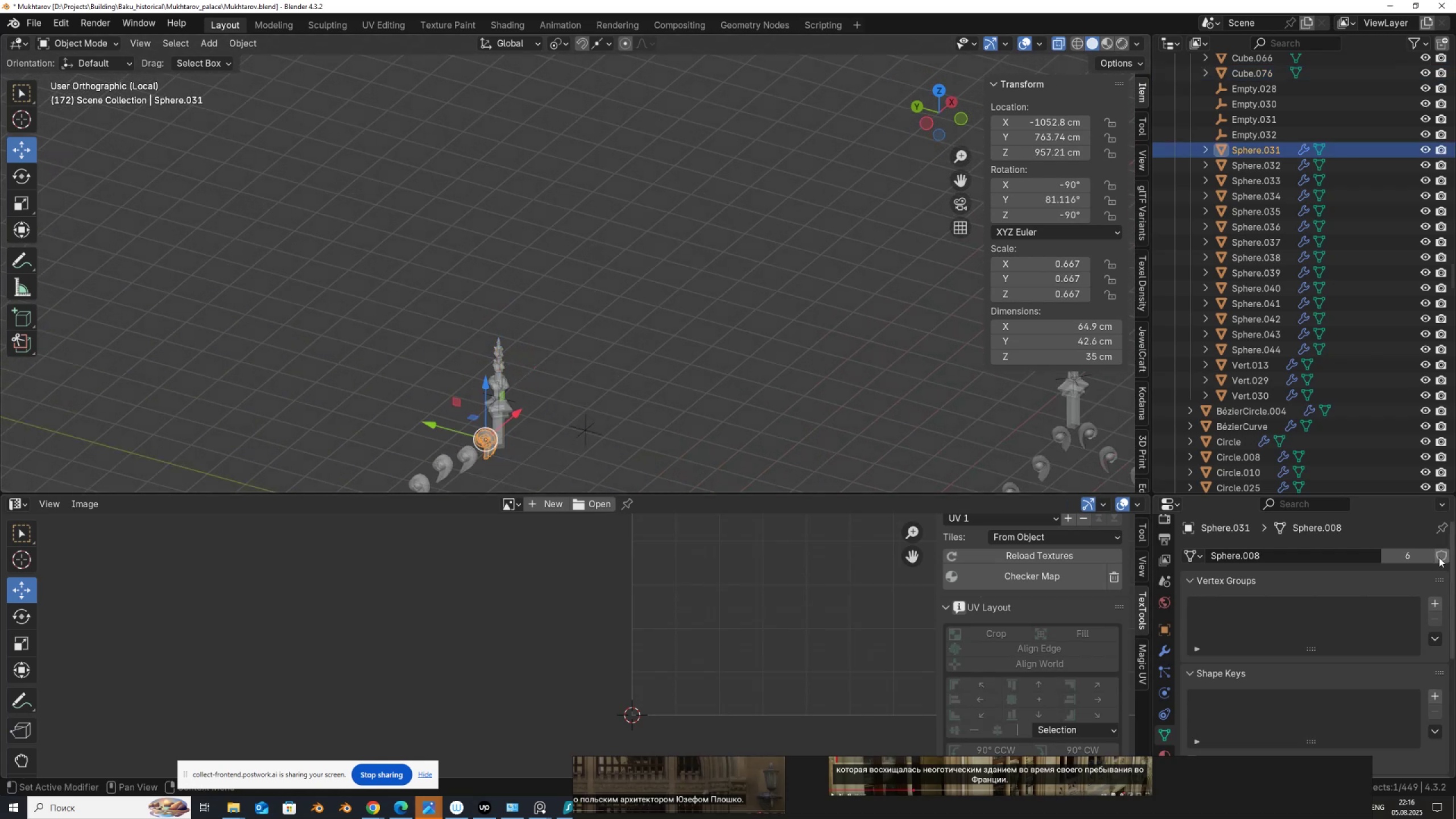 
left_click([1416, 552])
 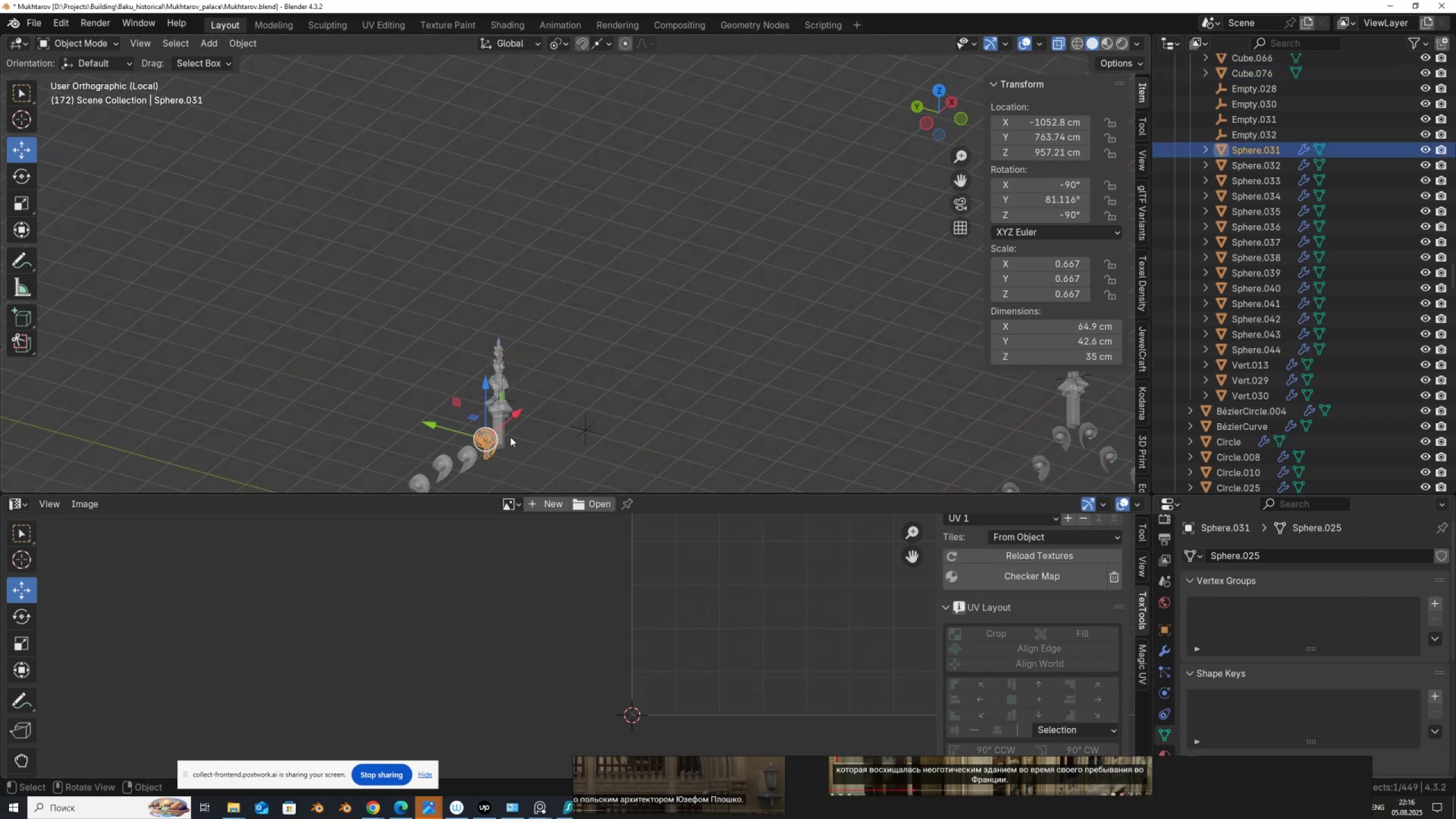 
scroll: coordinate [665, 631], scroll_direction: down, amount: 7.0
 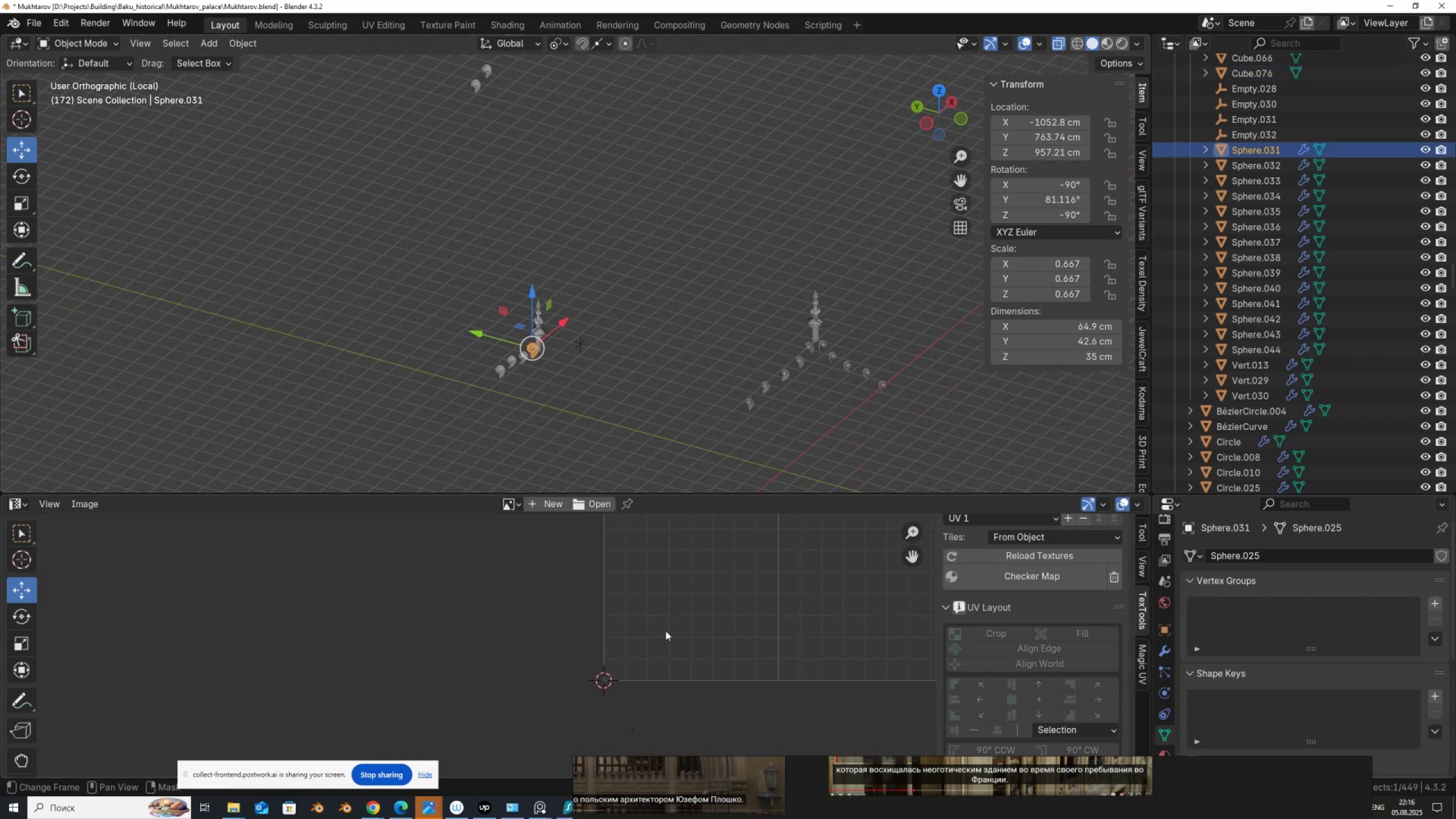 
key(Tab)
 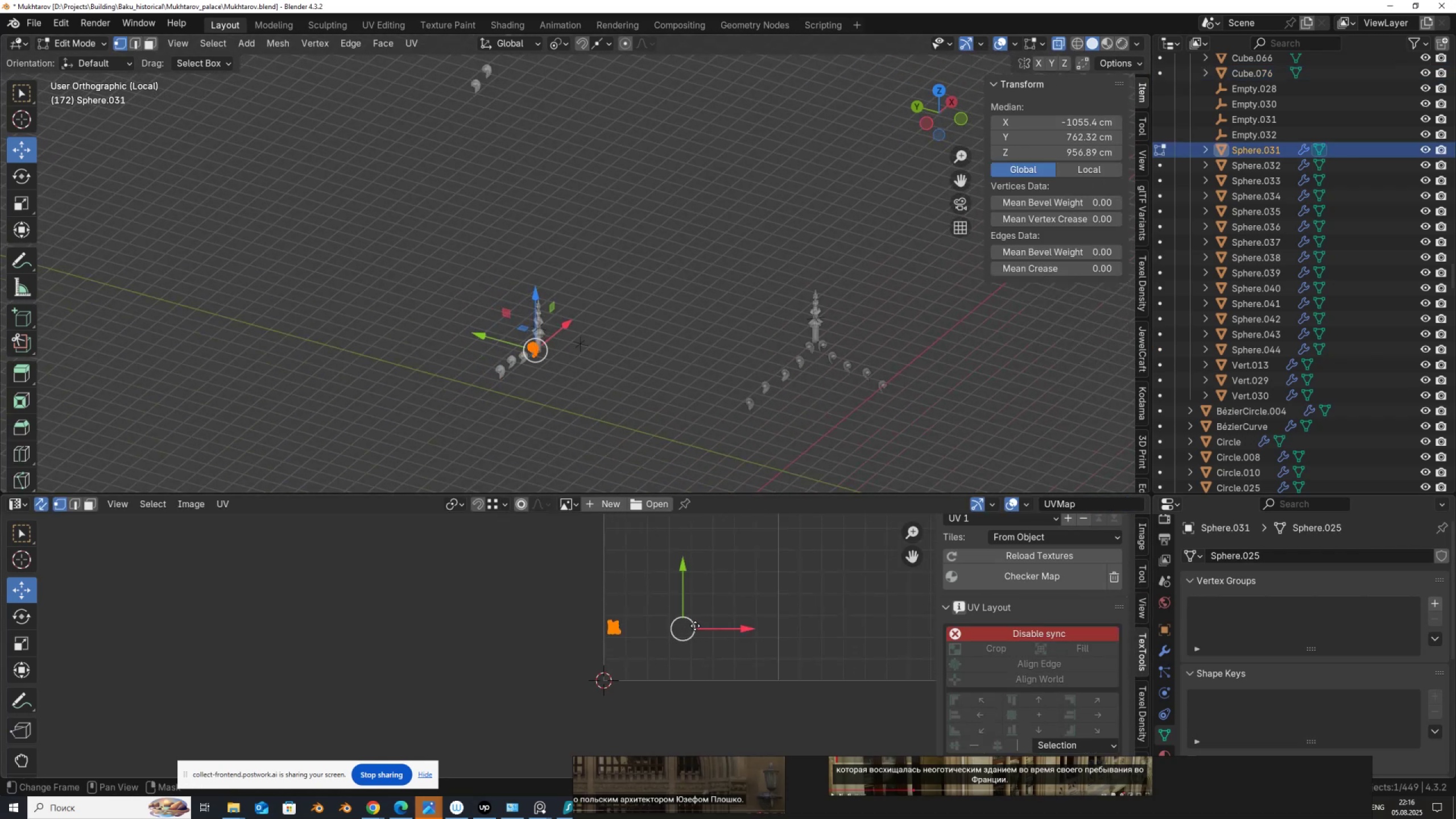 
left_click_drag(start_coordinate=[700, 627], to_coordinate=[792, 656])
 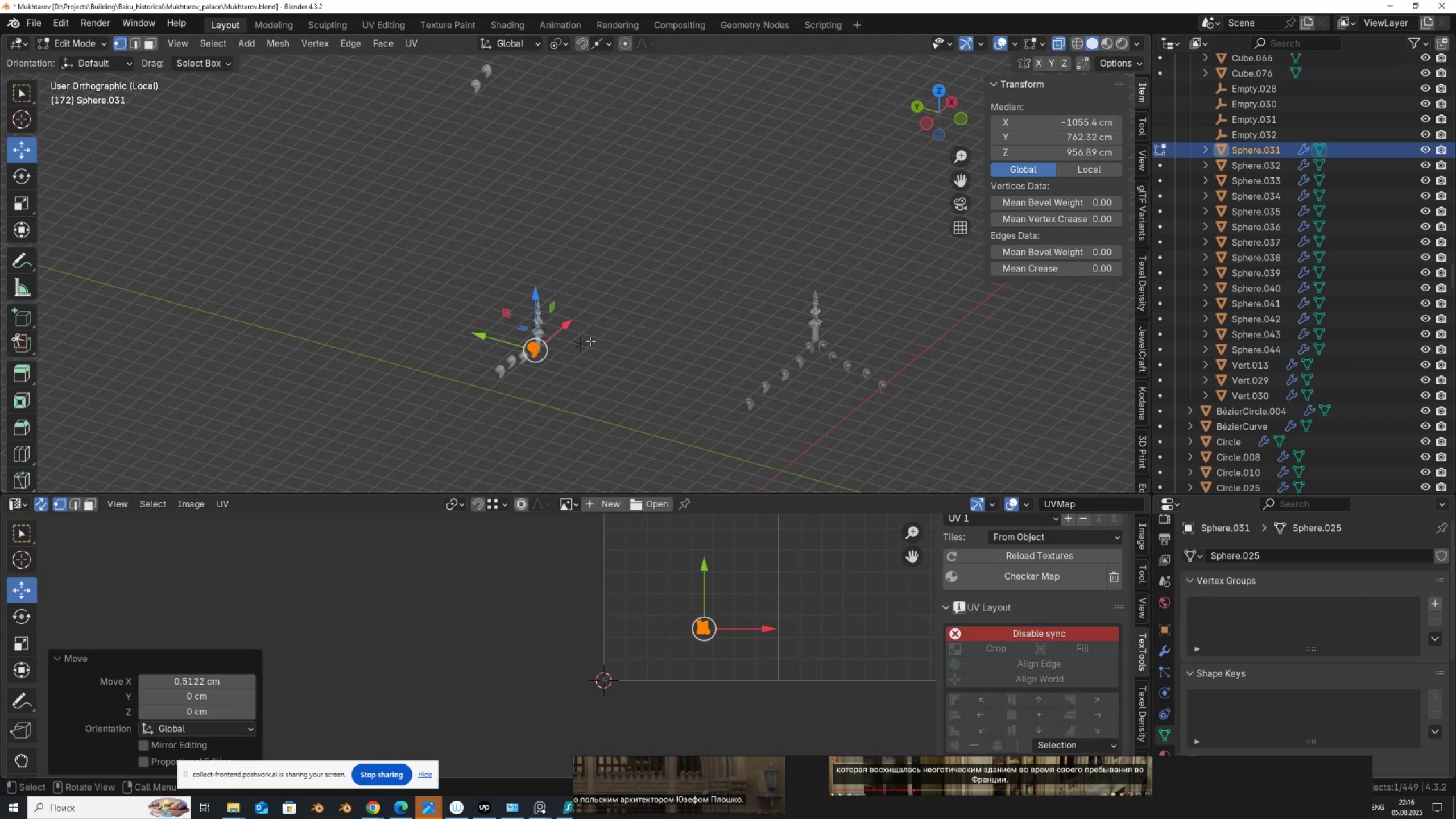 
scroll: coordinate [553, 321], scroll_direction: up, amount: 3.0
 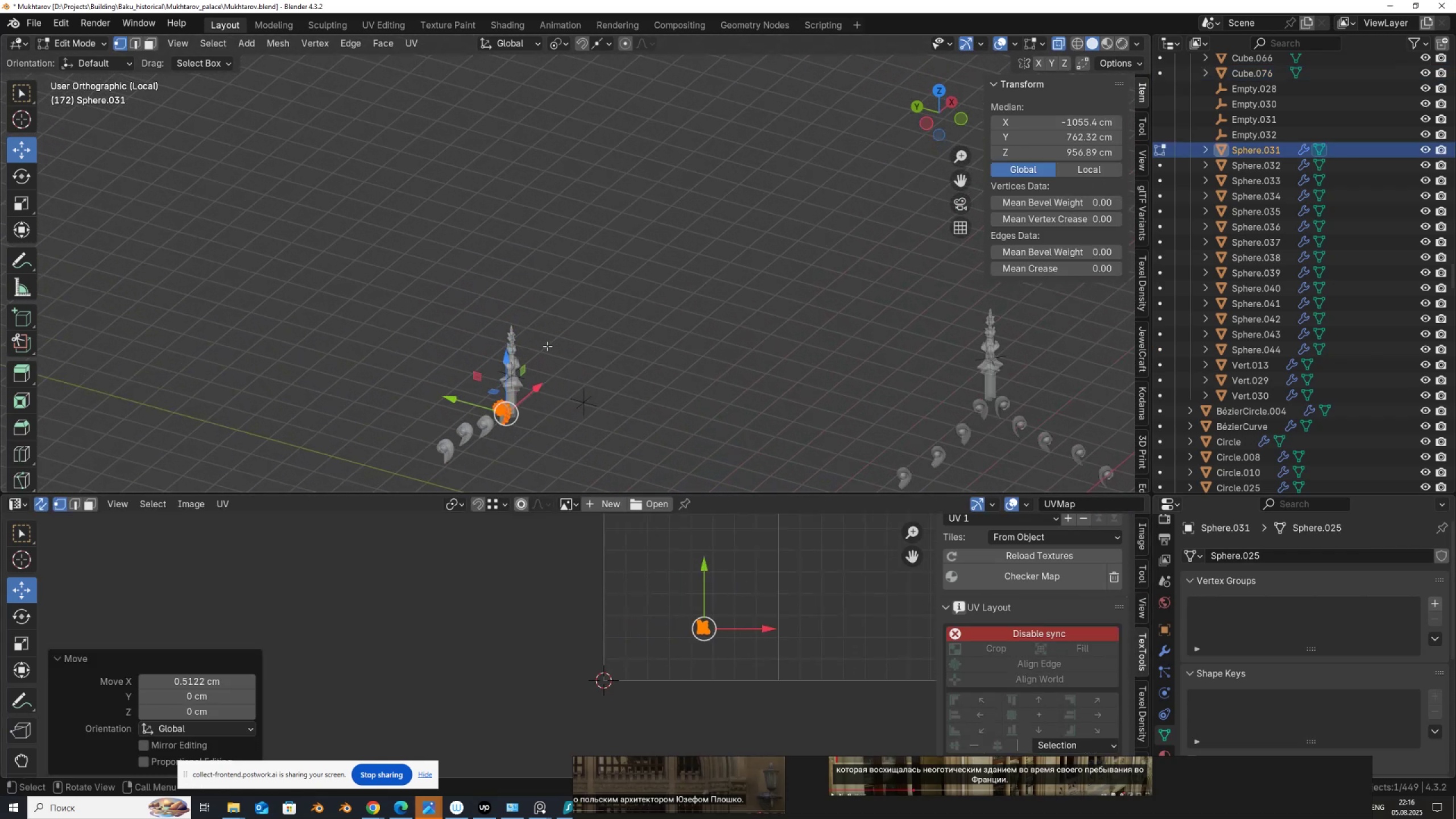 
hold_key(key=ShiftLeft, duration=1.28)
 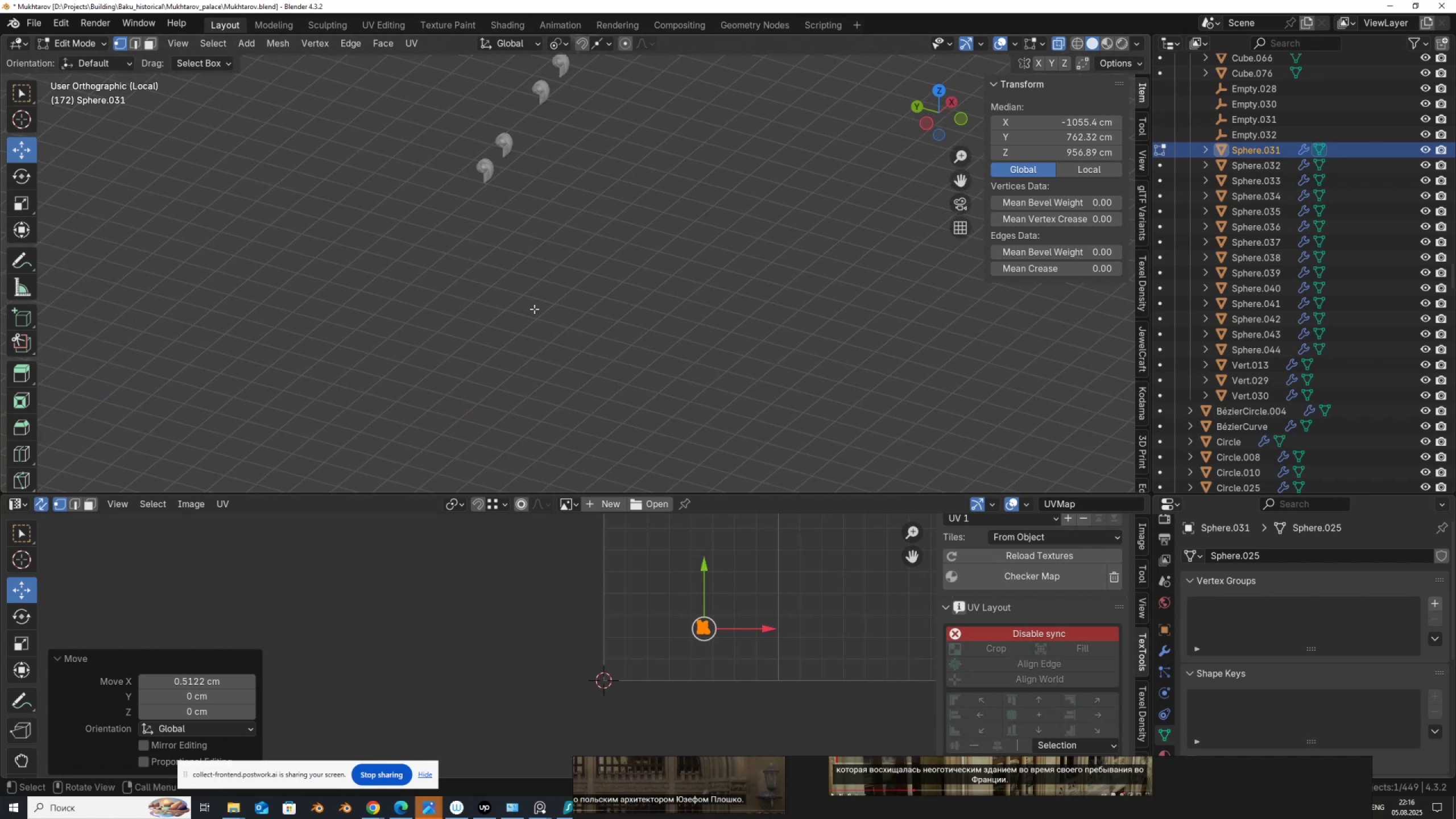 
scroll: coordinate [531, 303], scroll_direction: down, amount: 2.0
 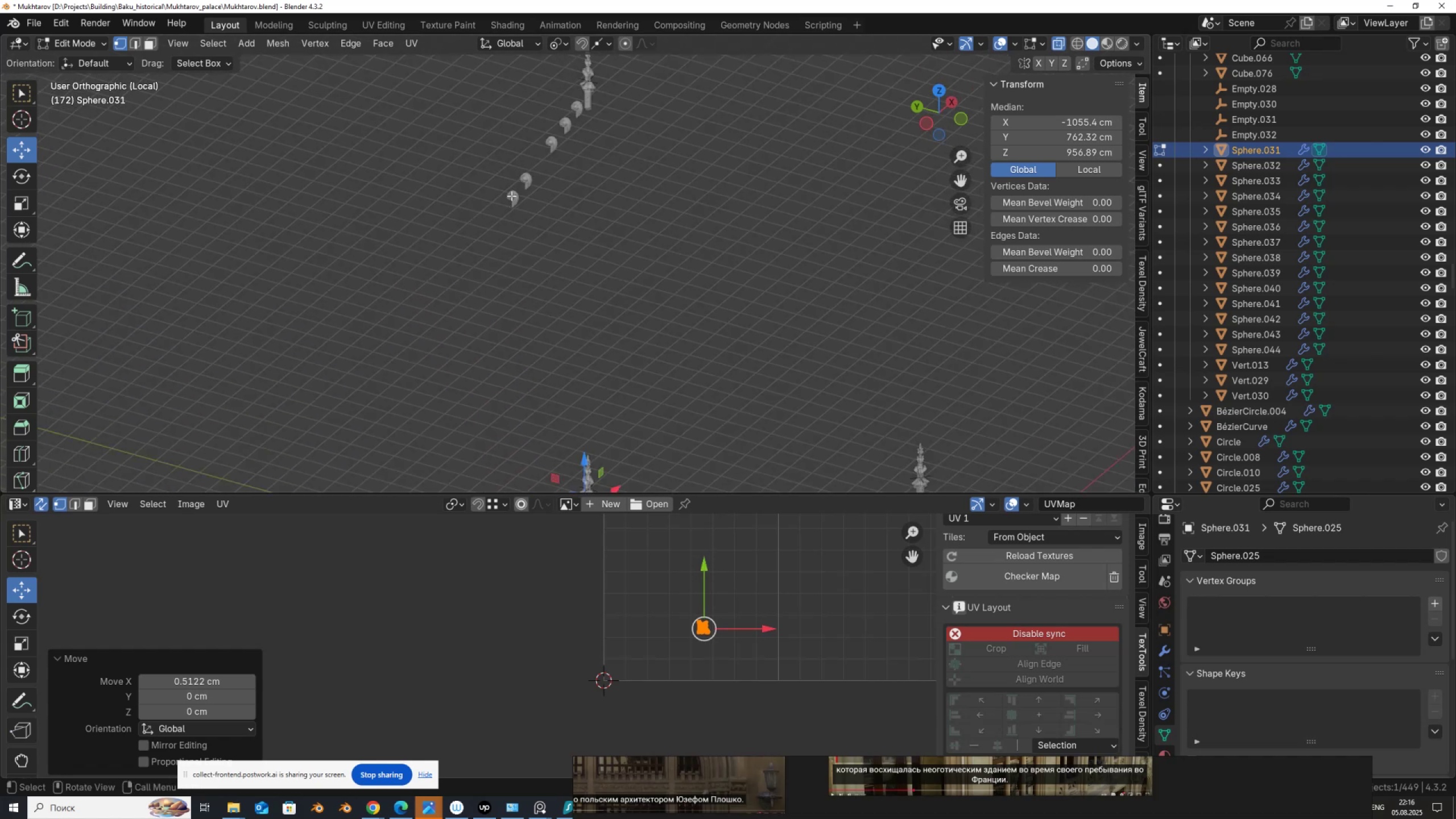 
left_click([514, 196])
 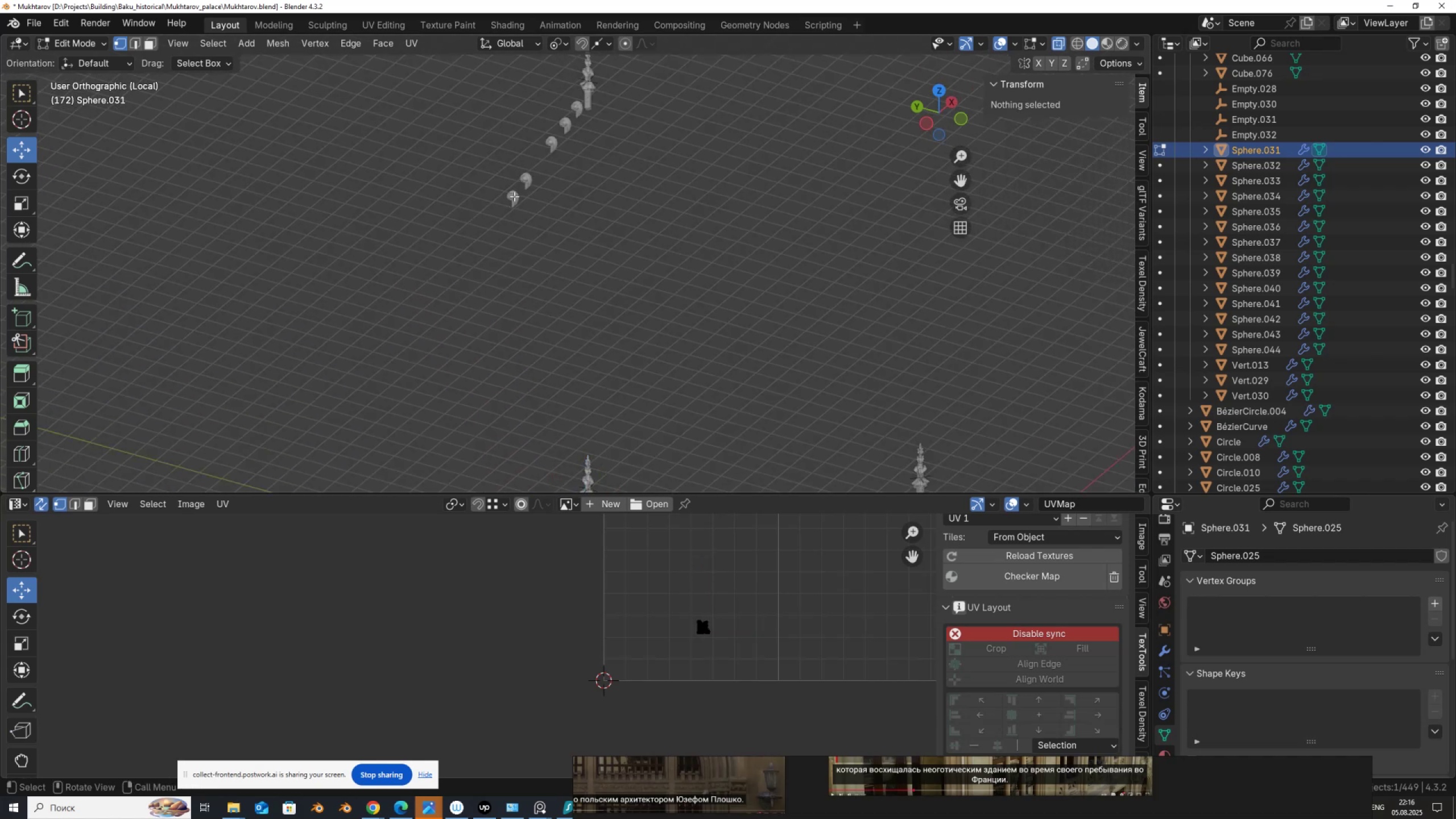 
key(Tab)
 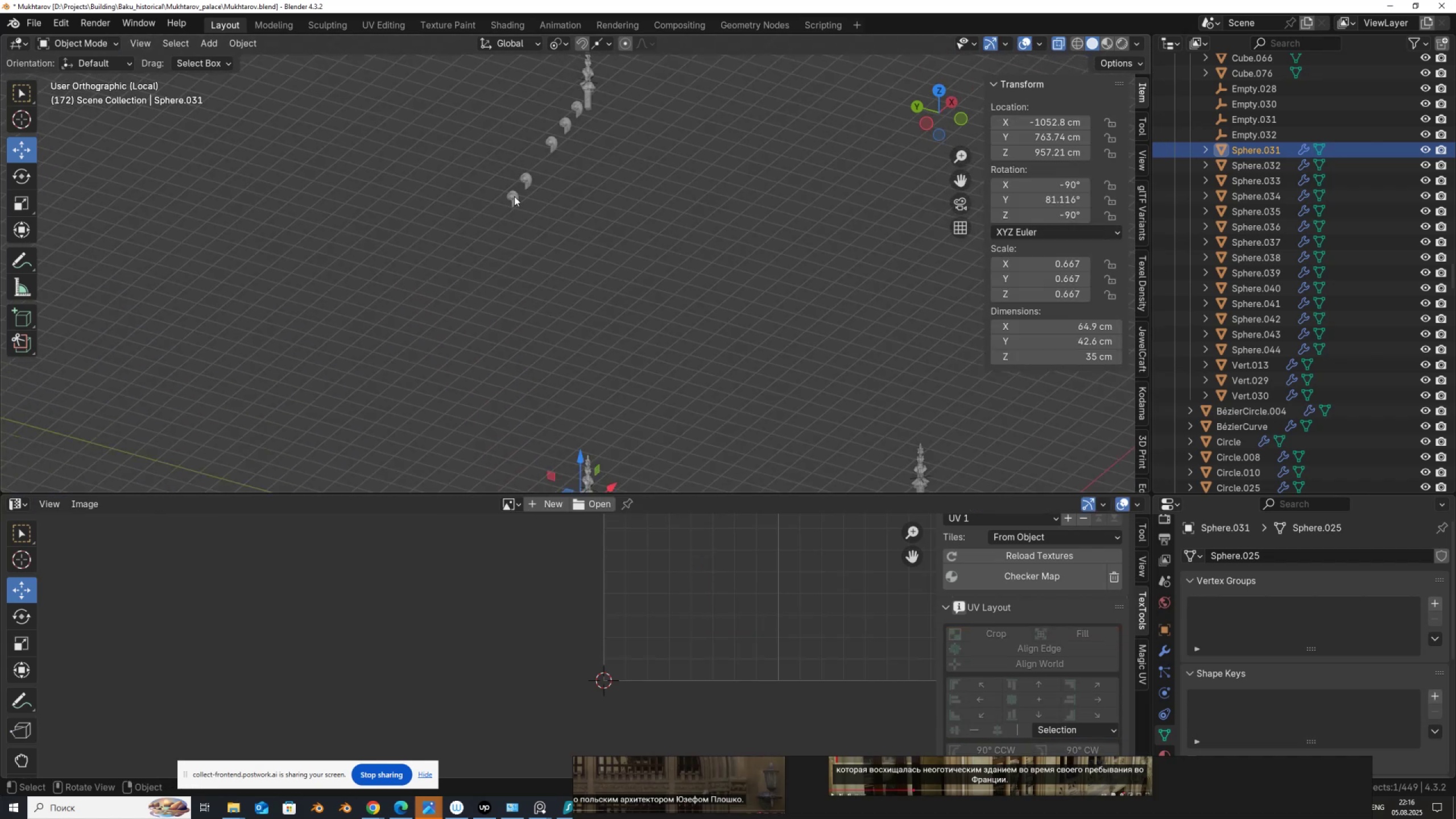 
left_click([514, 196])
 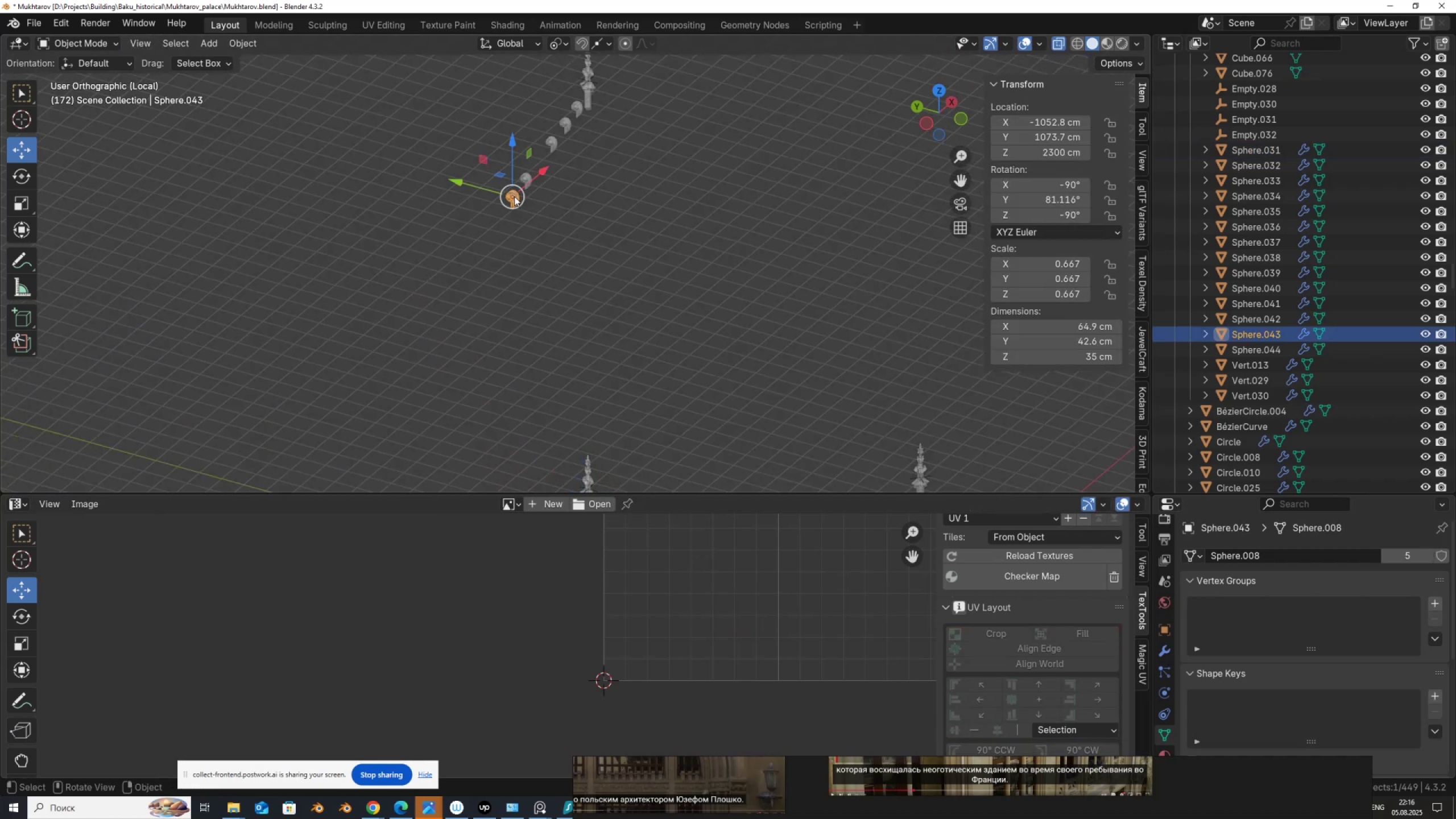 
key(Tab)
 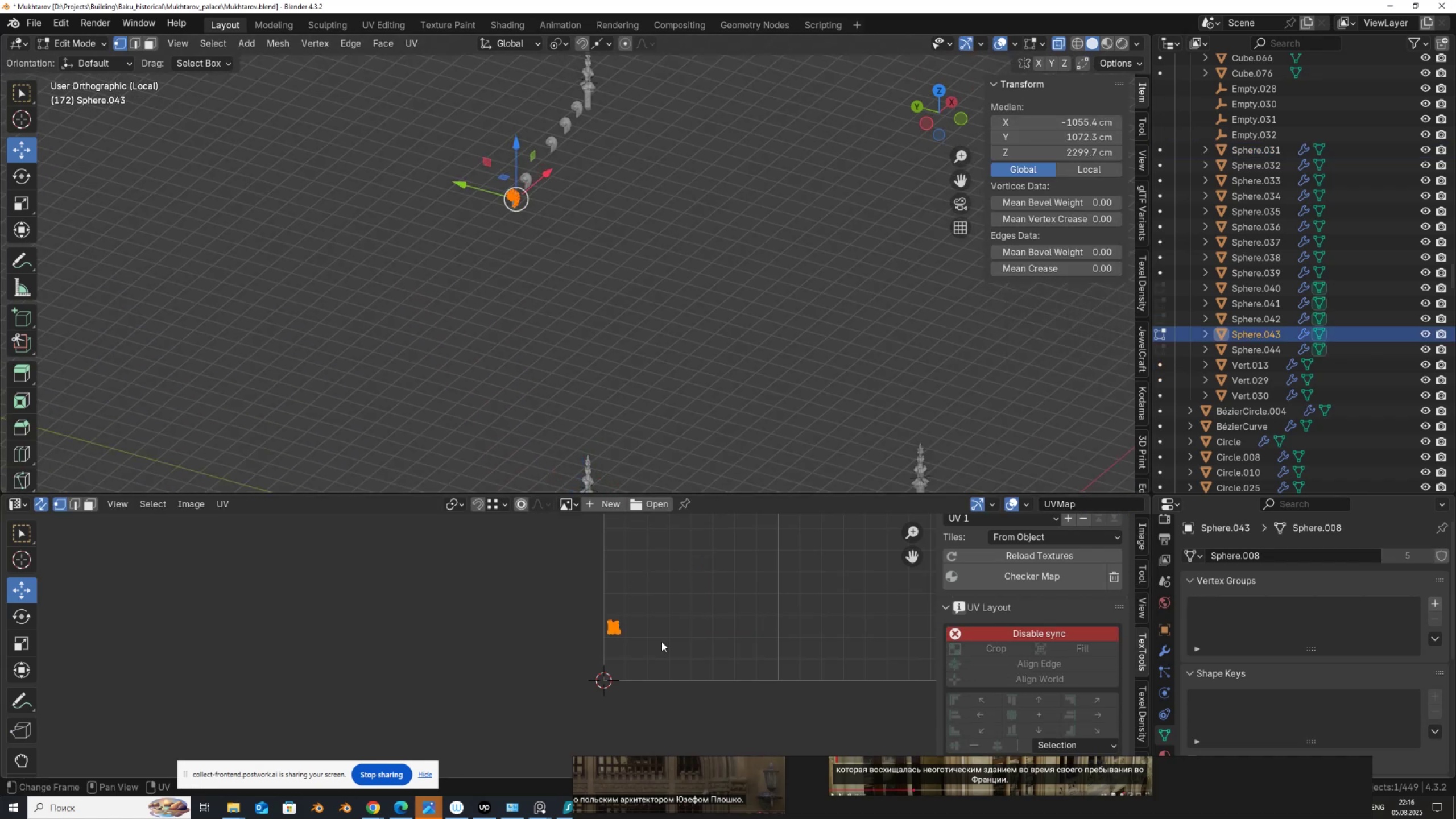 
key(Tab)
 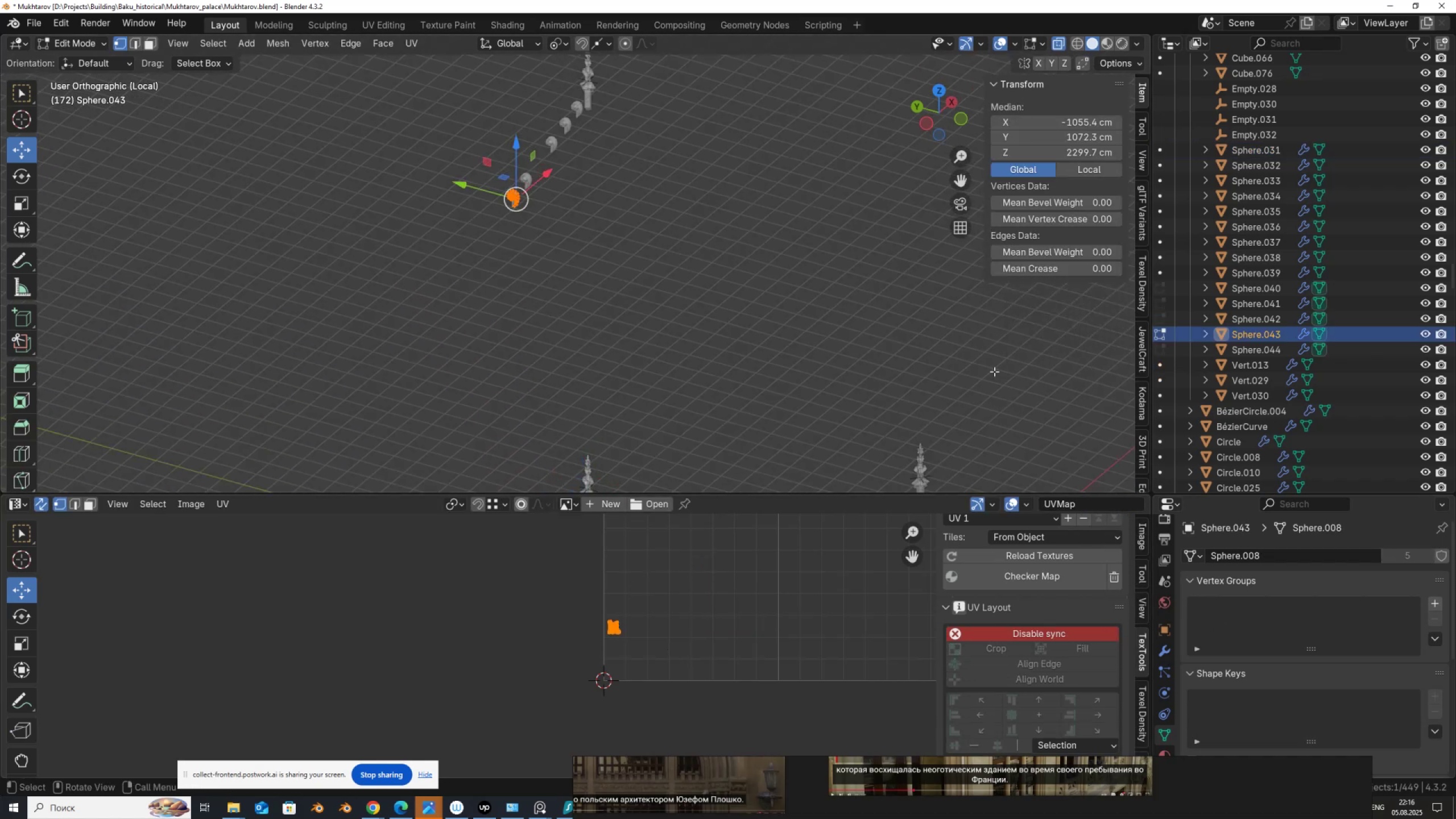 
key(Tab)
 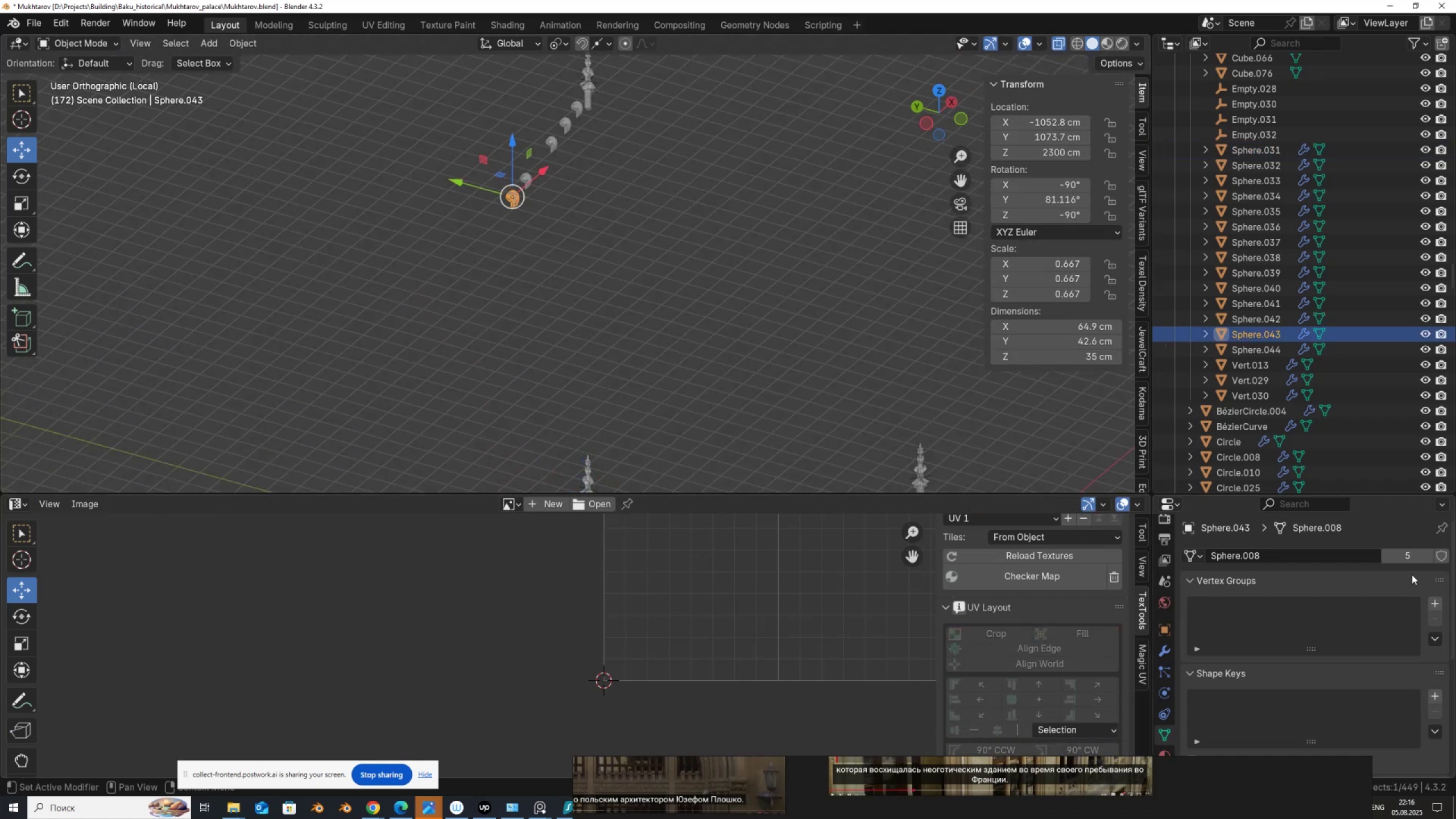 
left_click([1413, 556])
 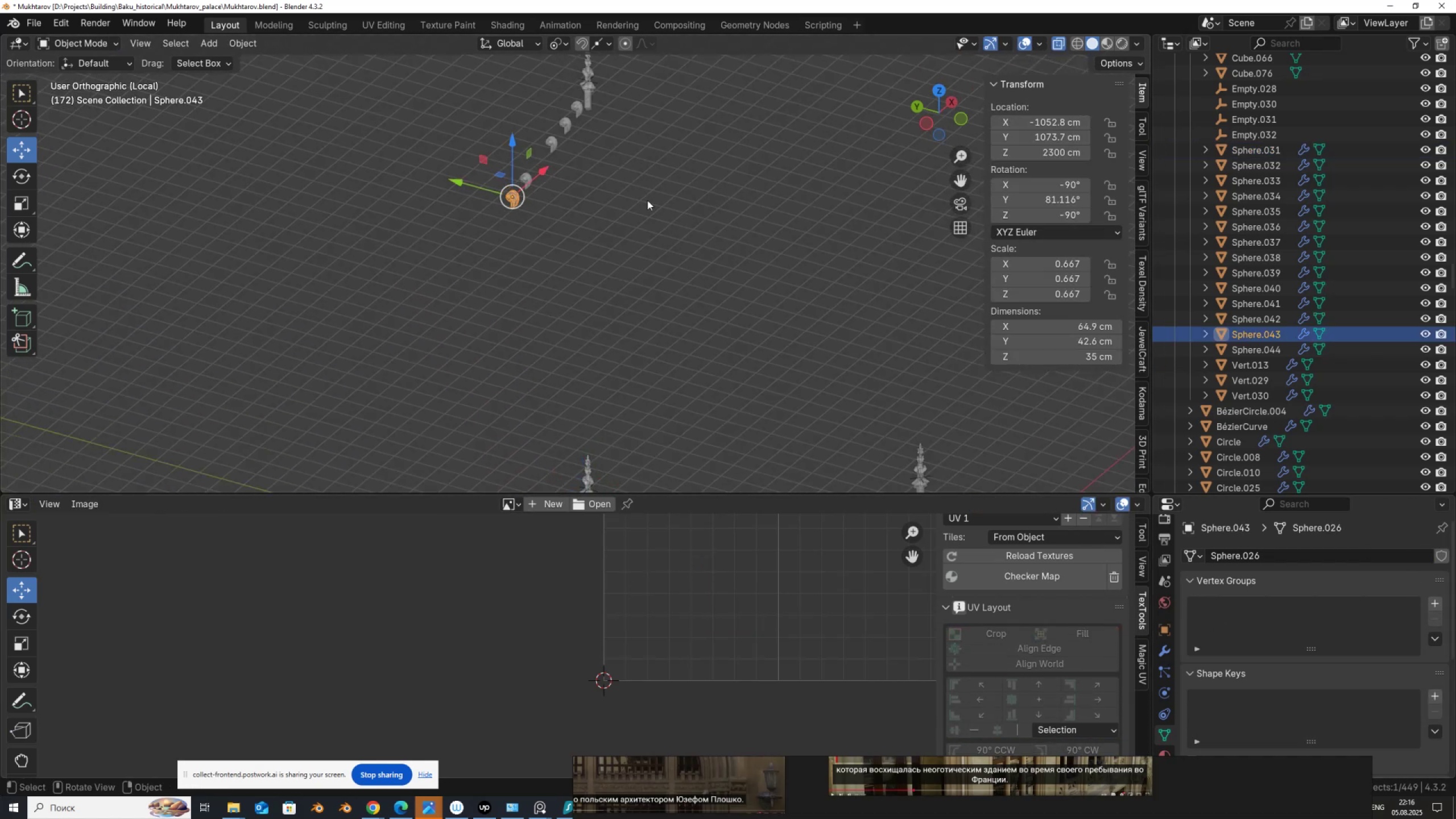 
key(Tab)
 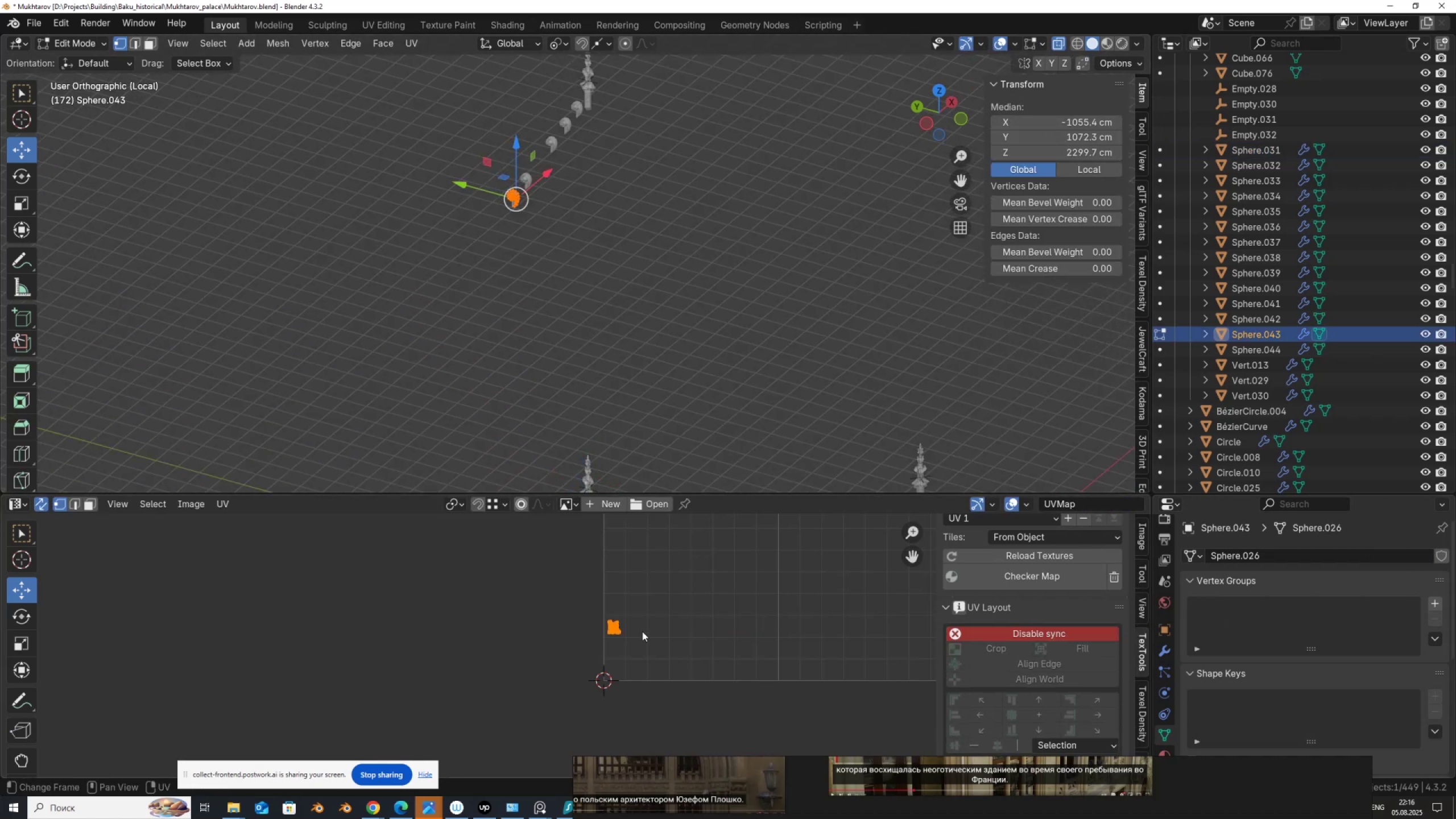 
left_click_drag(start_coordinate=[584, 593], to_coordinate=[644, 655])
 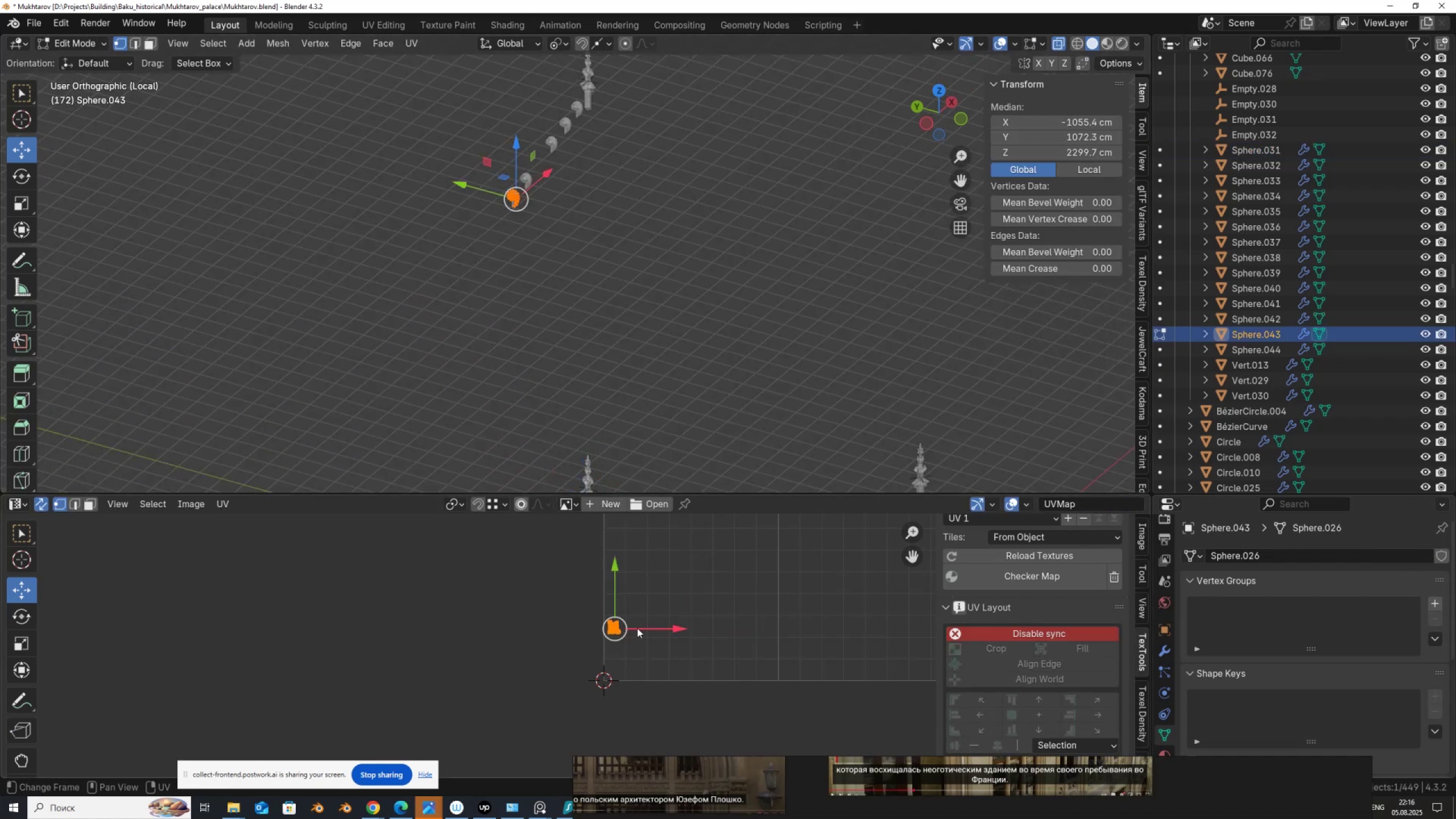 
left_click_drag(start_coordinate=[639, 626], to_coordinate=[757, 648])
 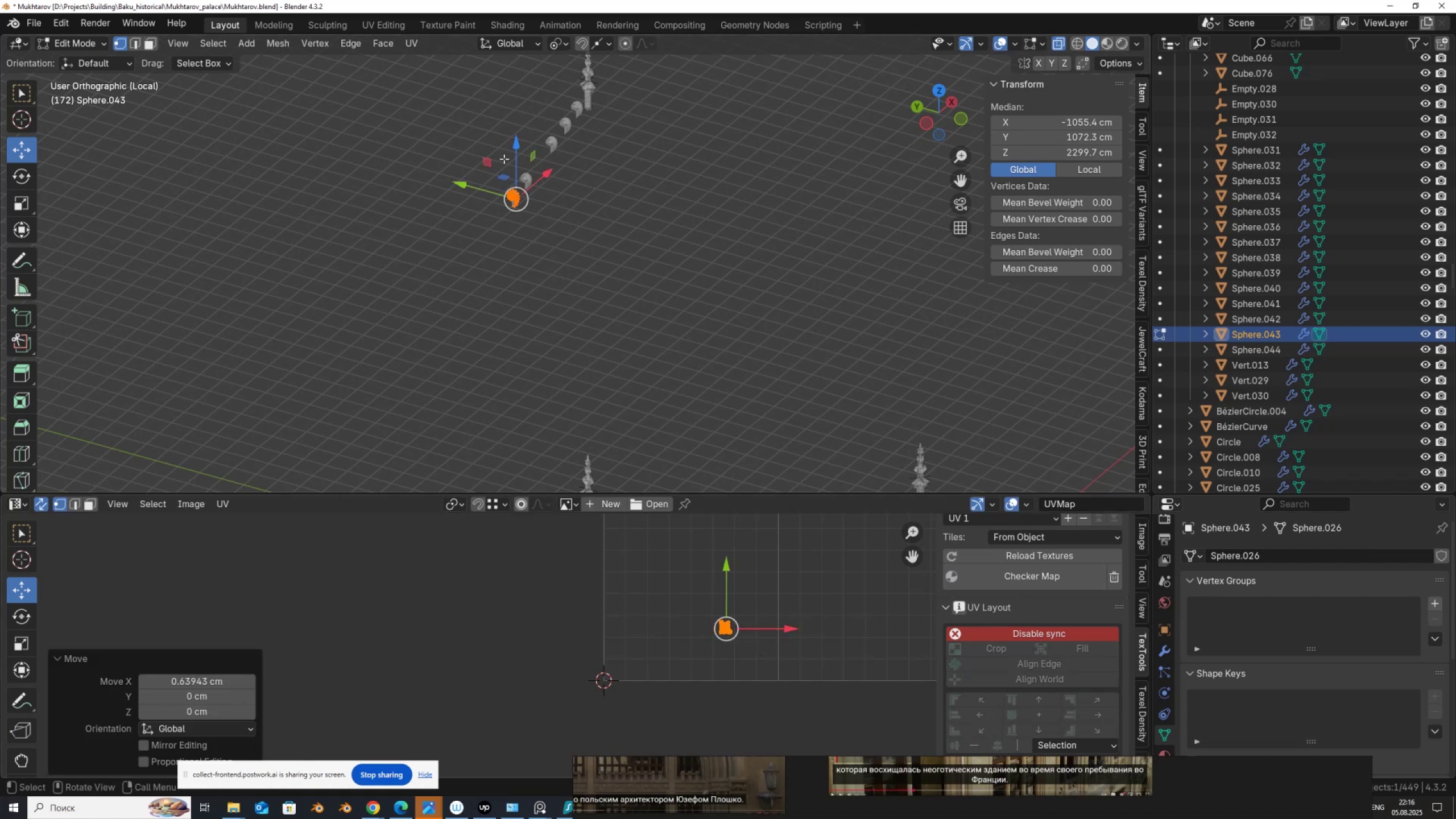 
key(Tab)
 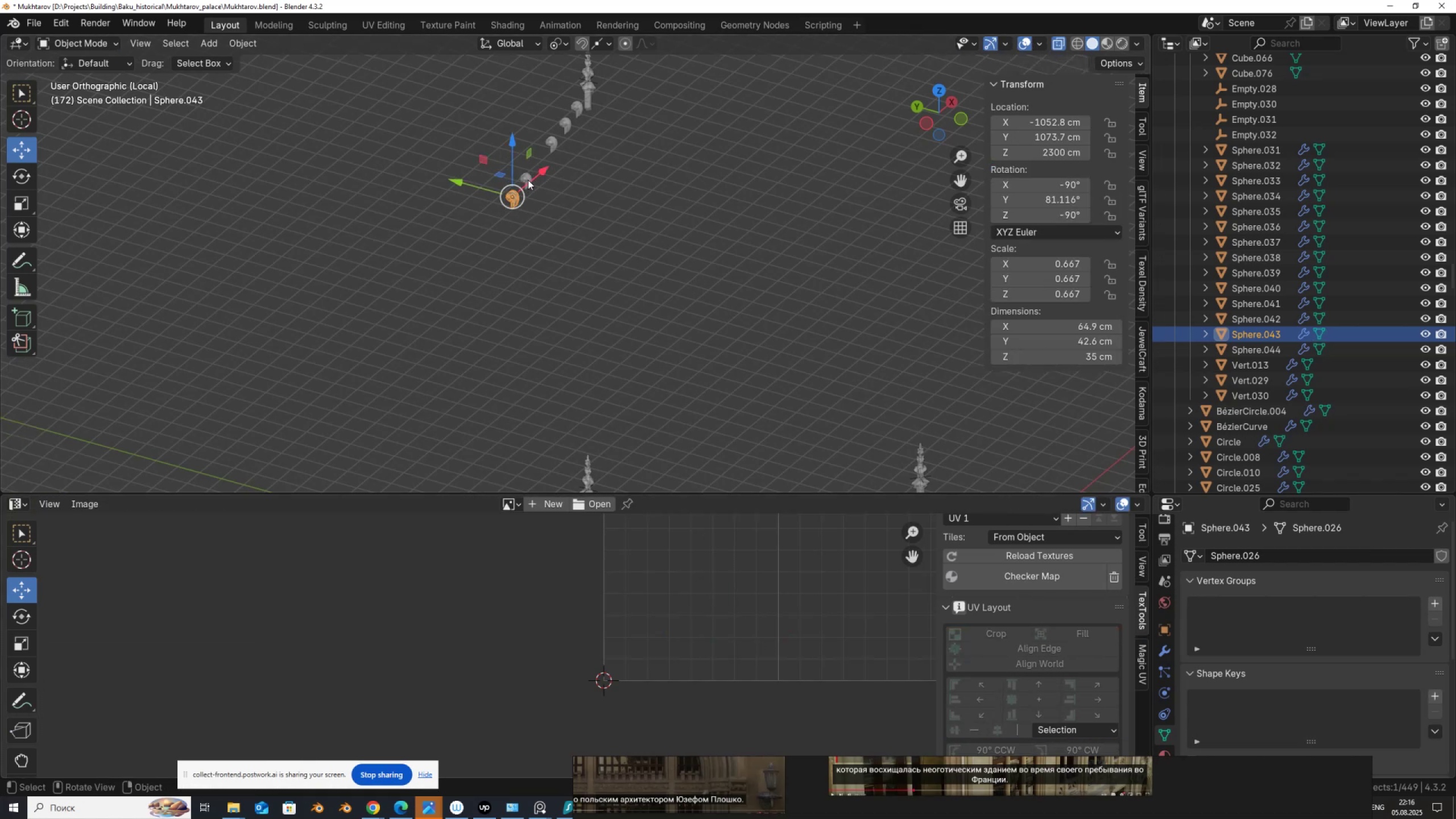 
left_click([528, 180])
 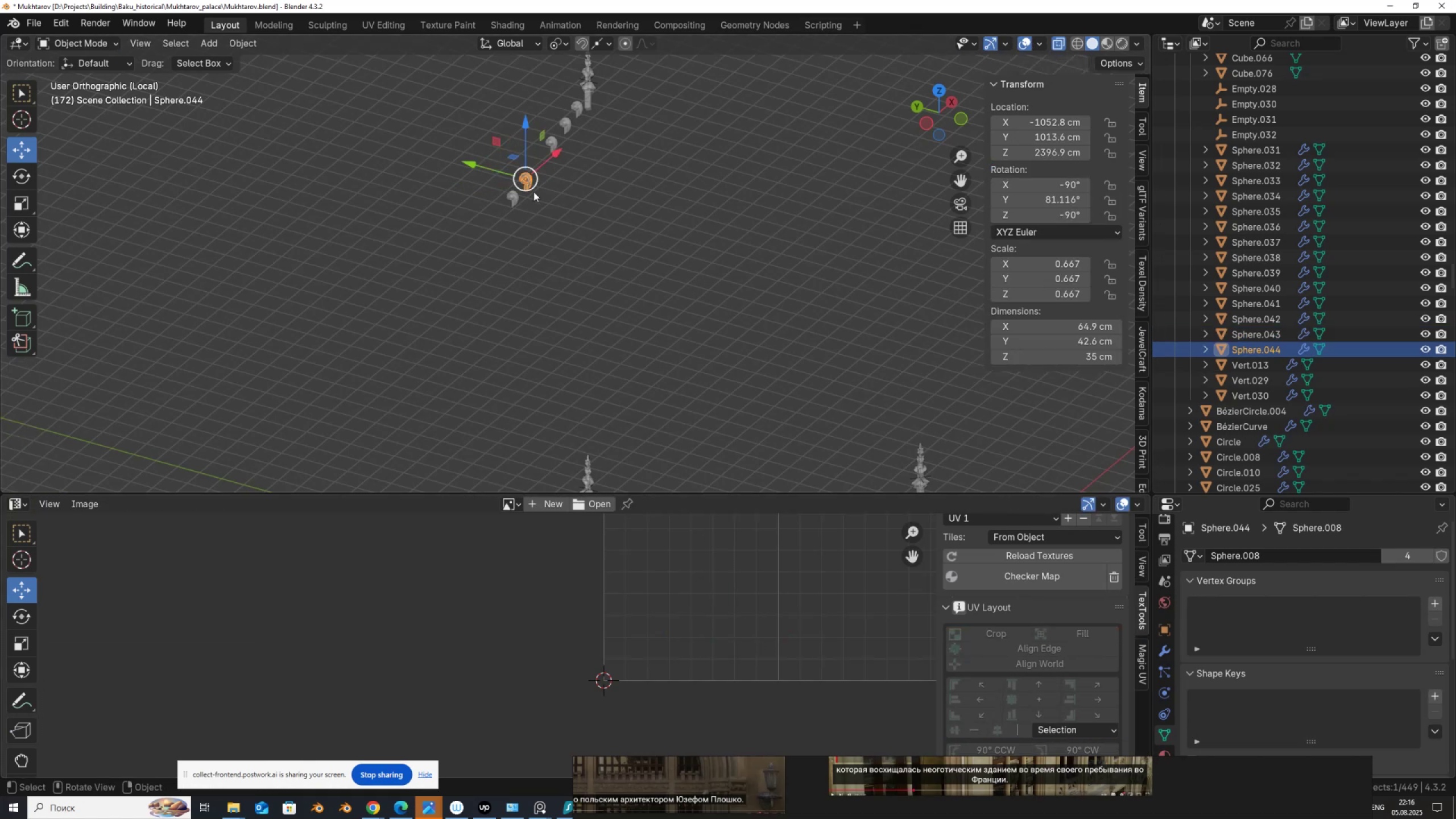 
key(Tab)
 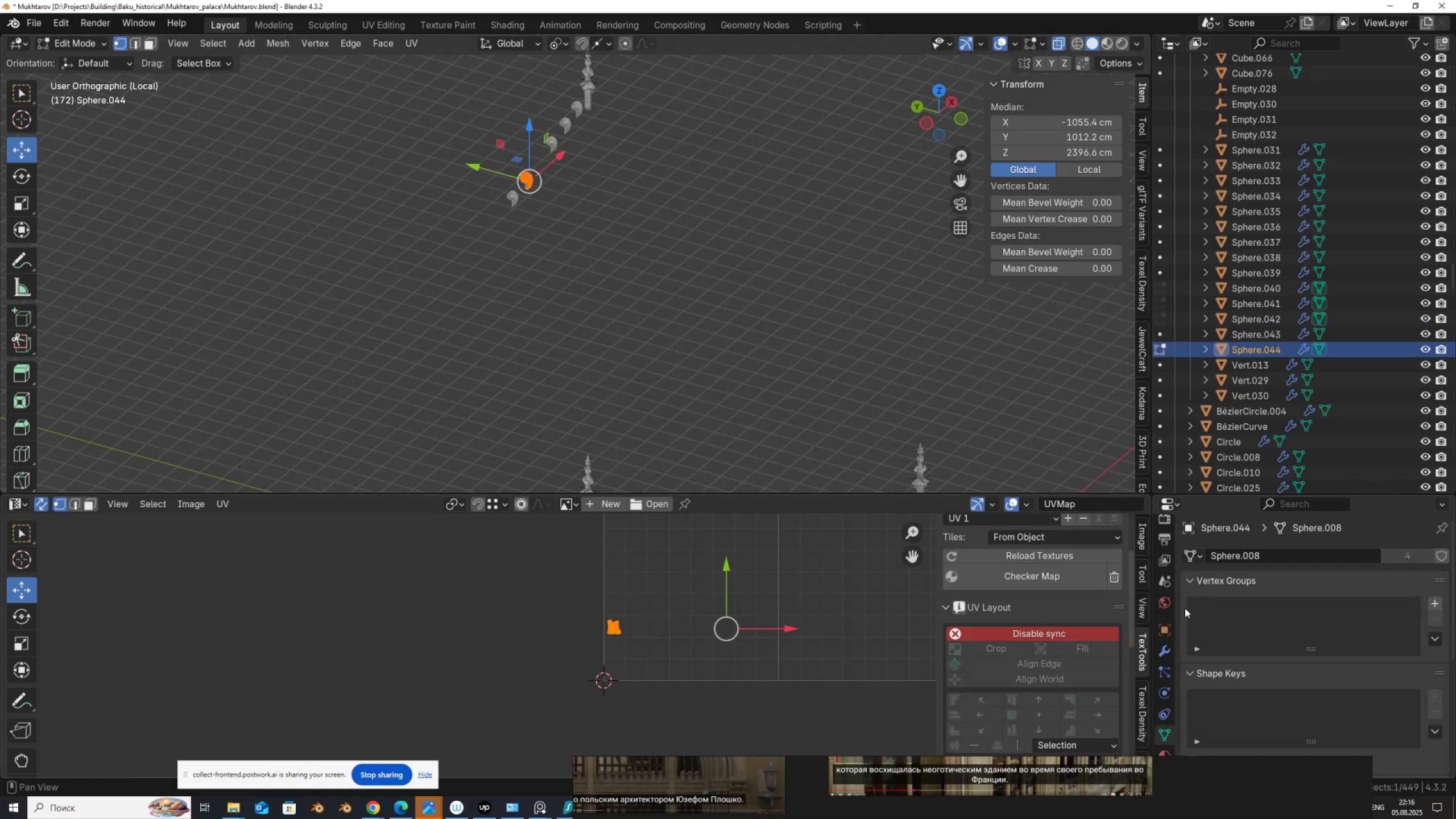 
key(Tab)
 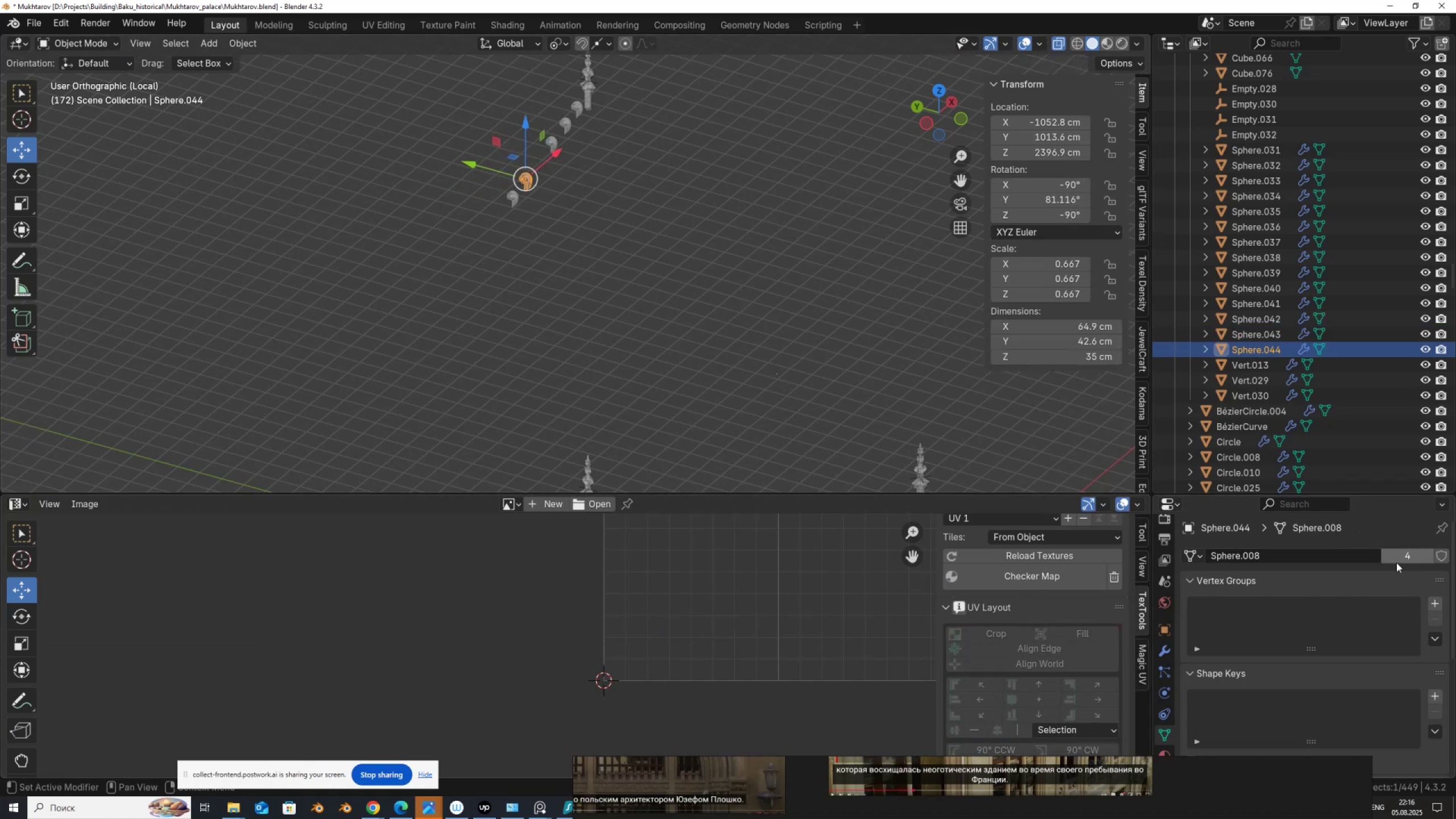 
left_click([1400, 558])
 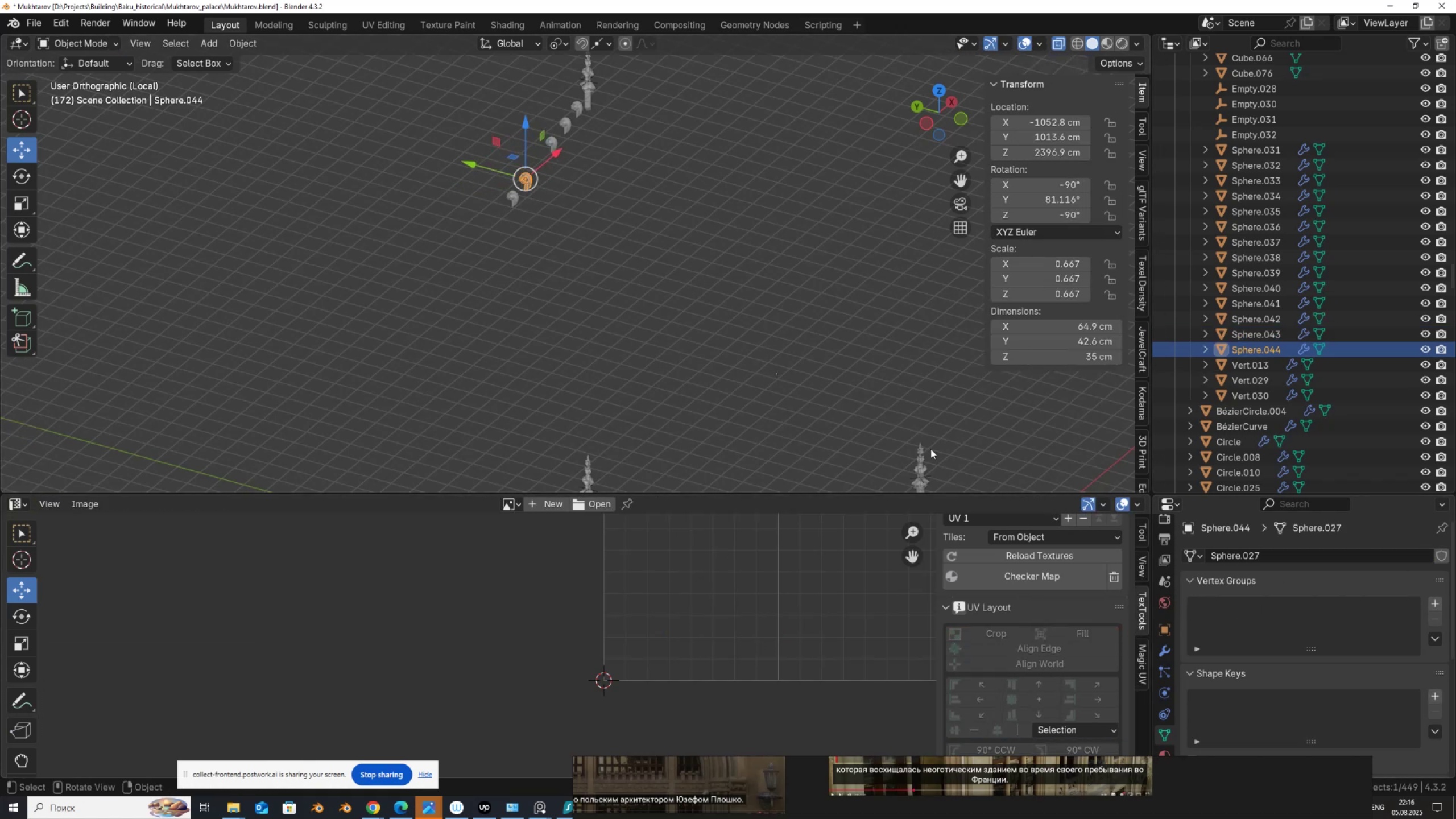 
key(Tab)
 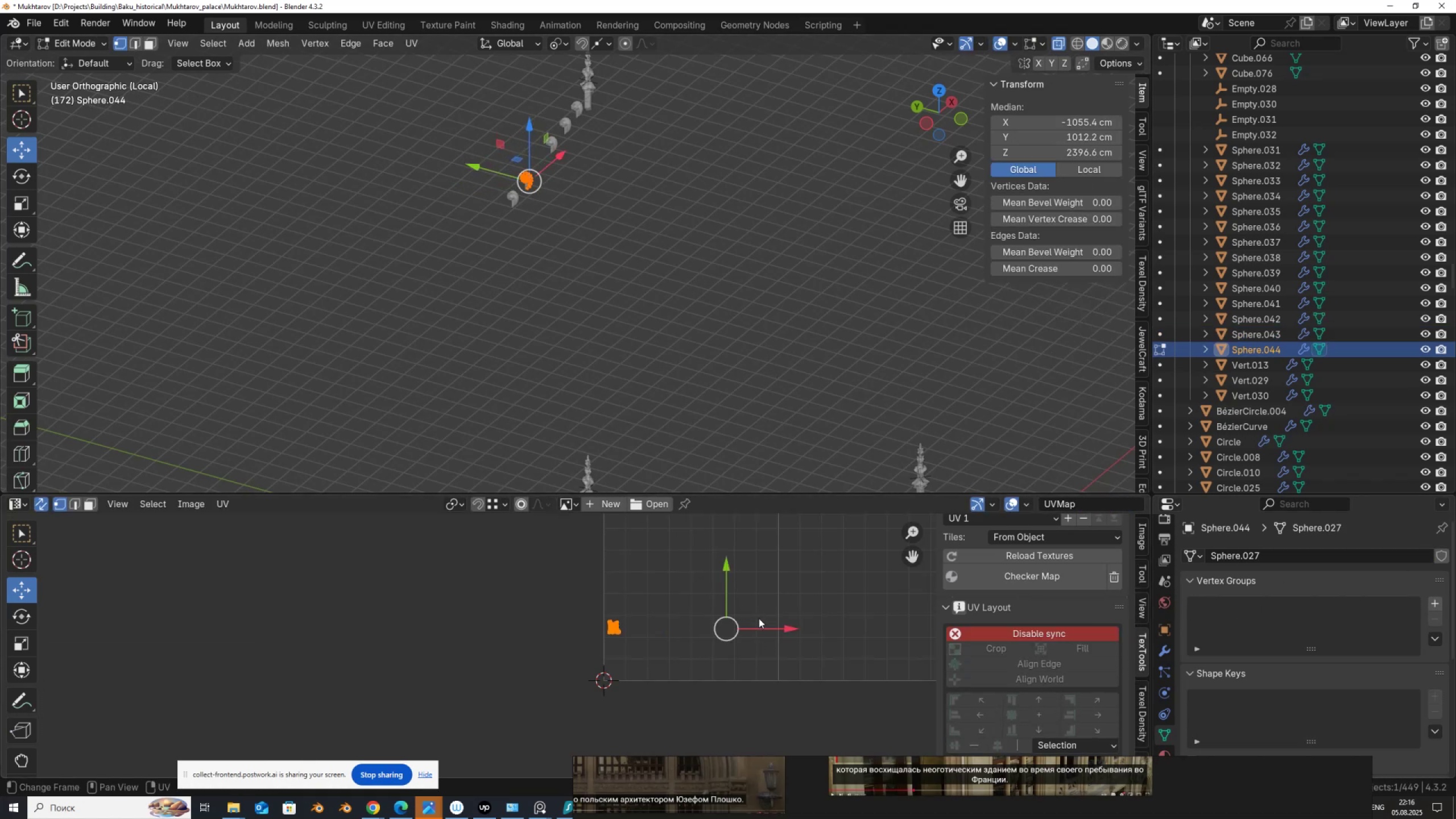 
left_click_drag(start_coordinate=[757, 626], to_coordinate=[891, 646])
 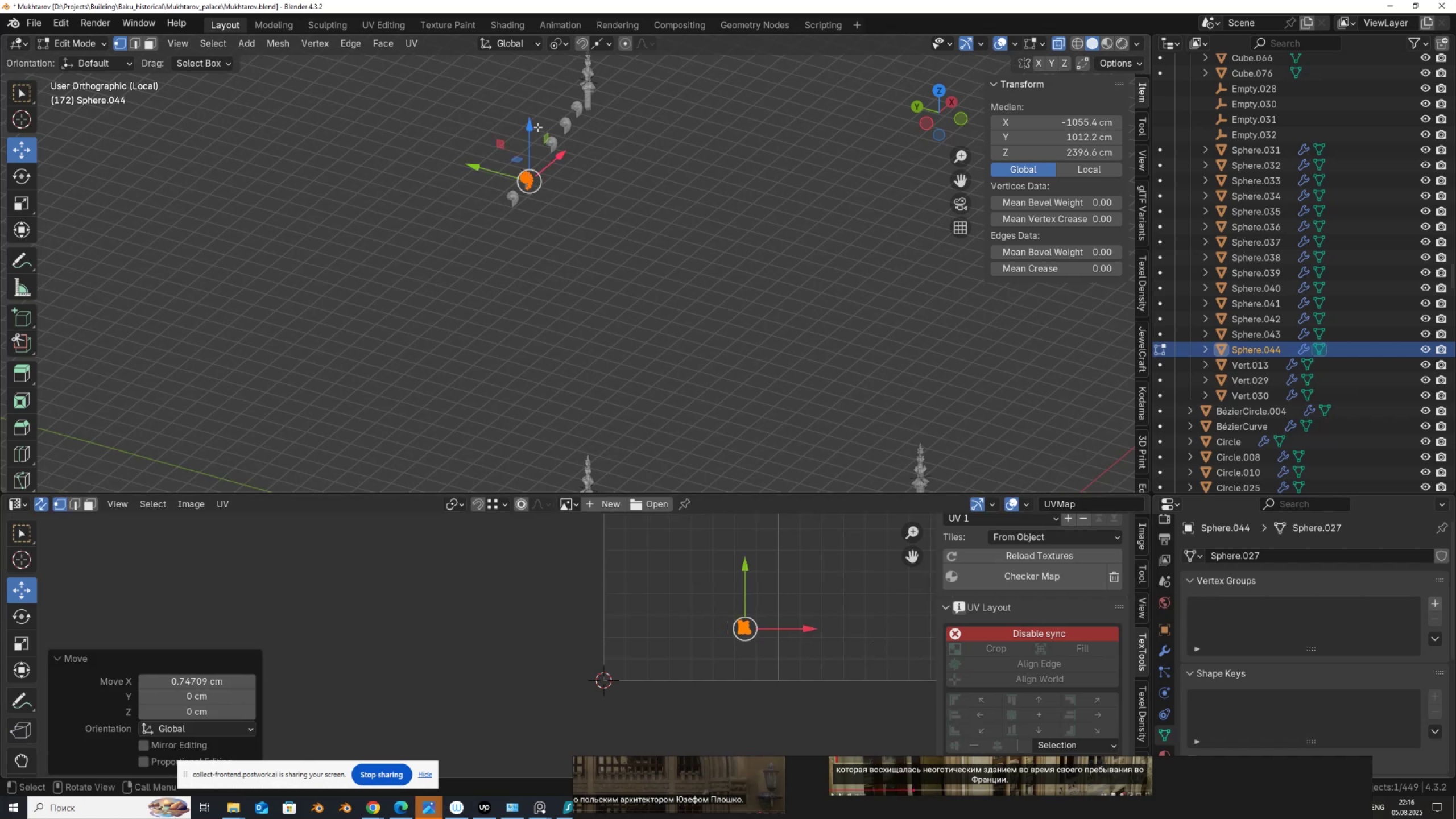 
key(Tab)
 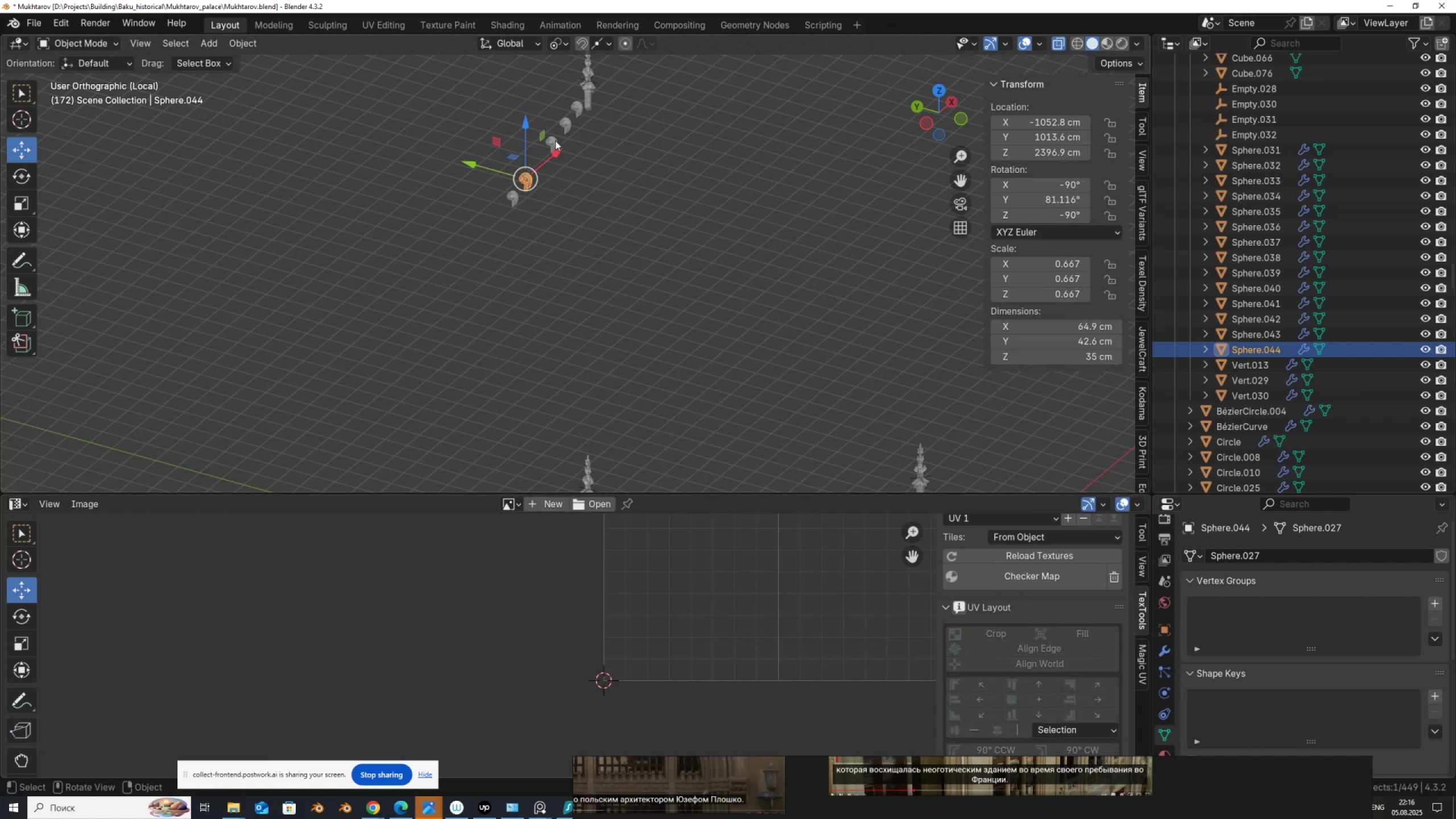 
left_click([551, 135])
 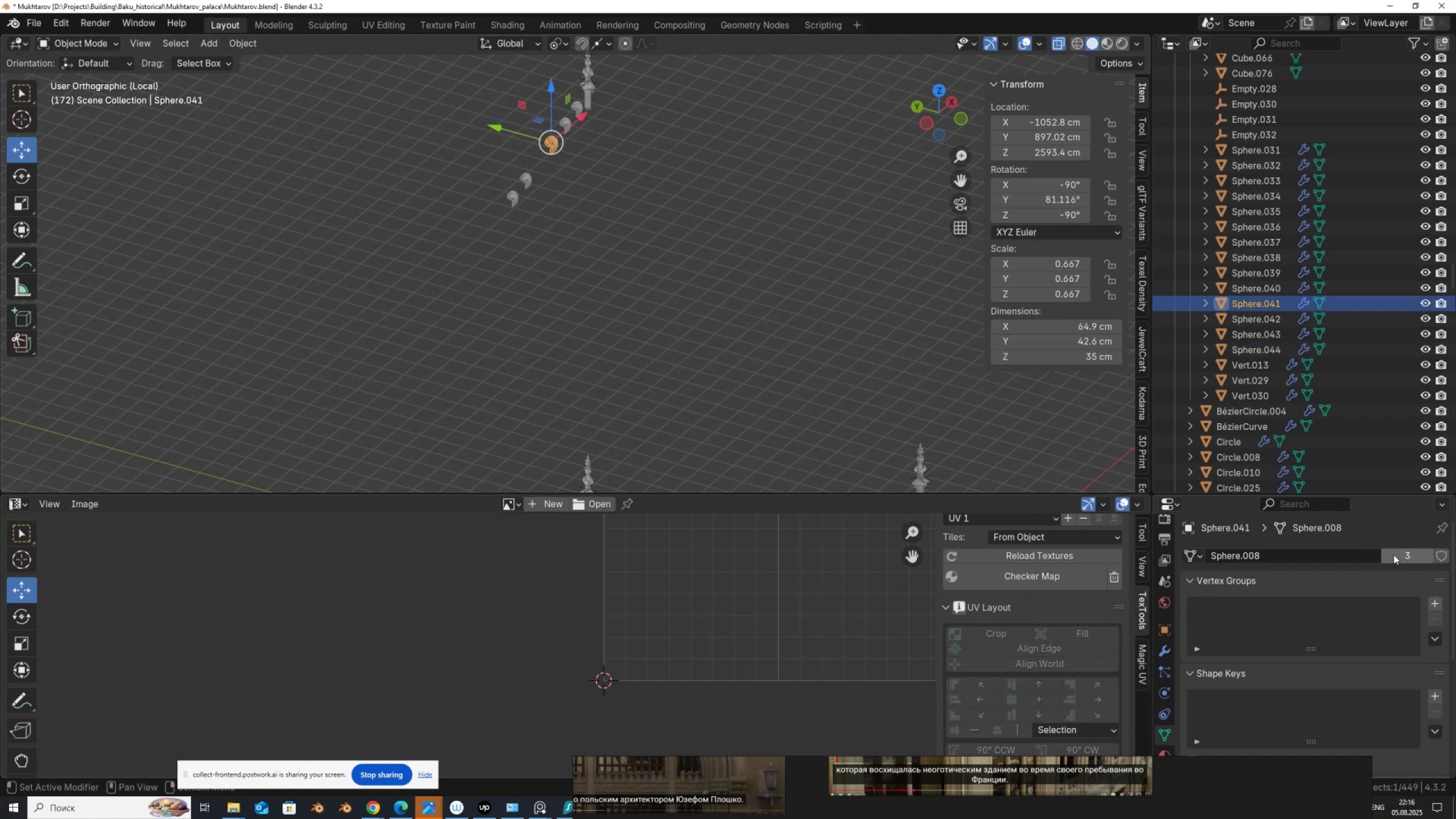 
left_click([1400, 553])
 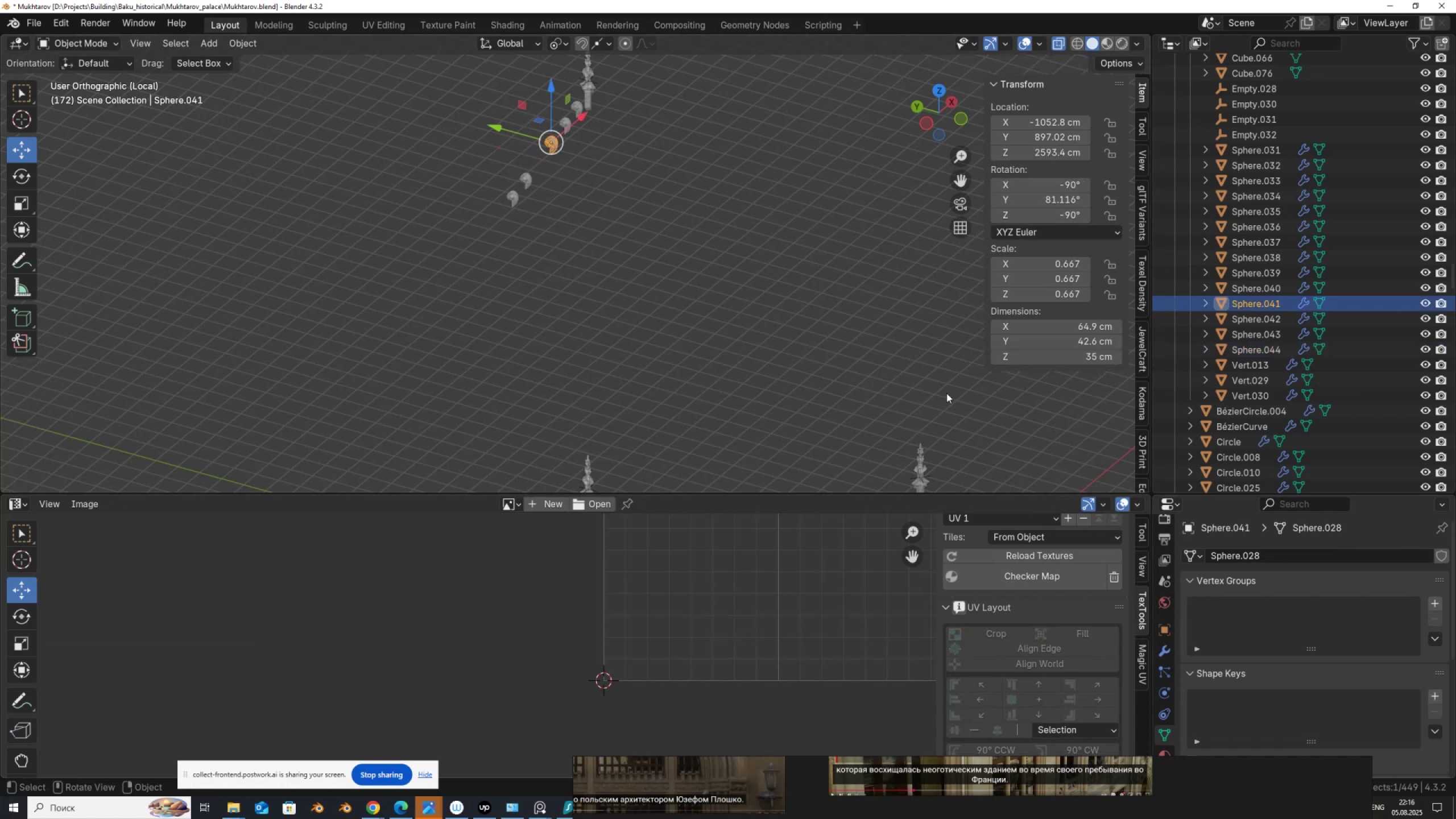 
key(Tab)
 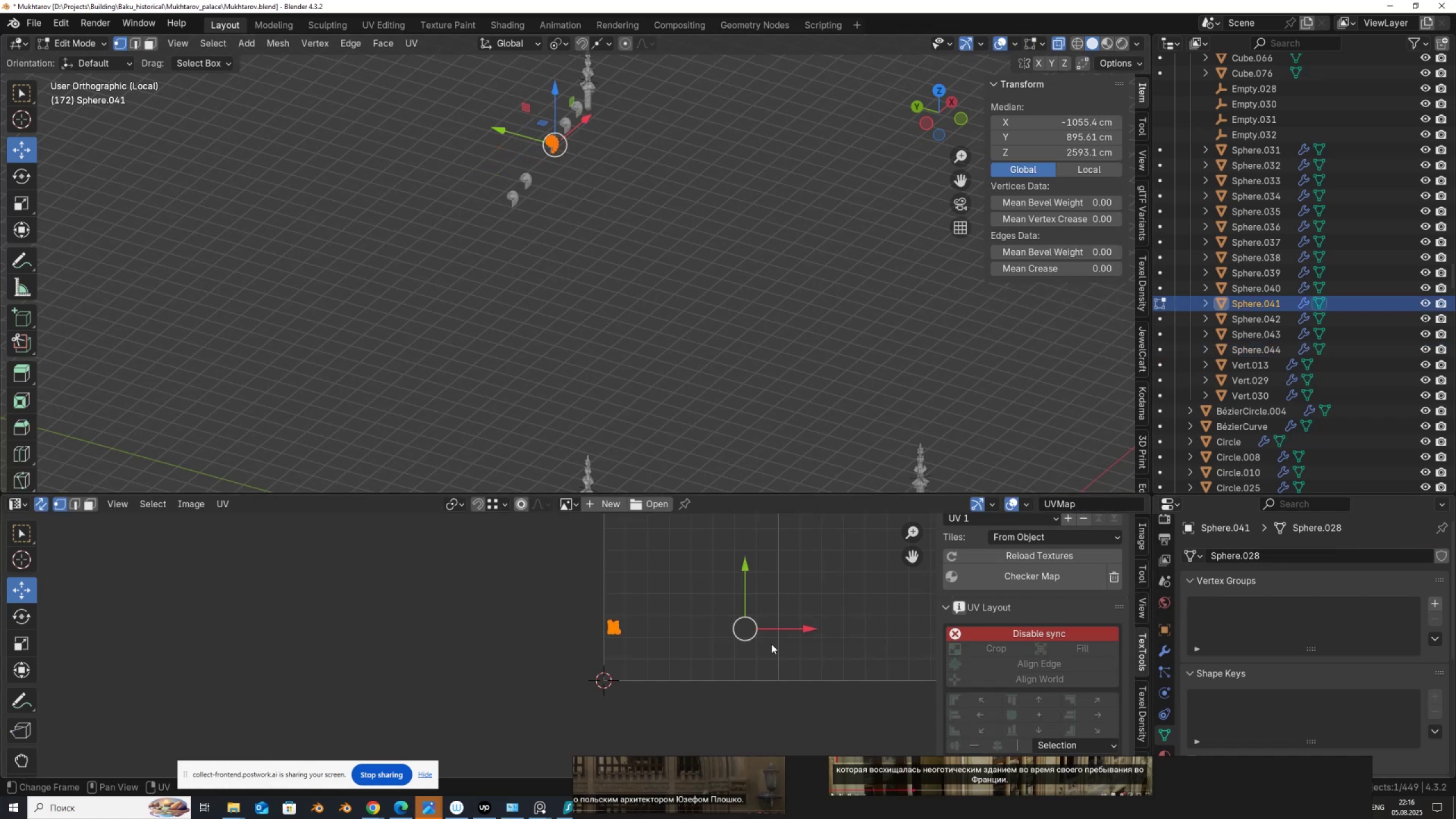 
left_click_drag(start_coordinate=[771, 626], to_coordinate=[929, 649])
 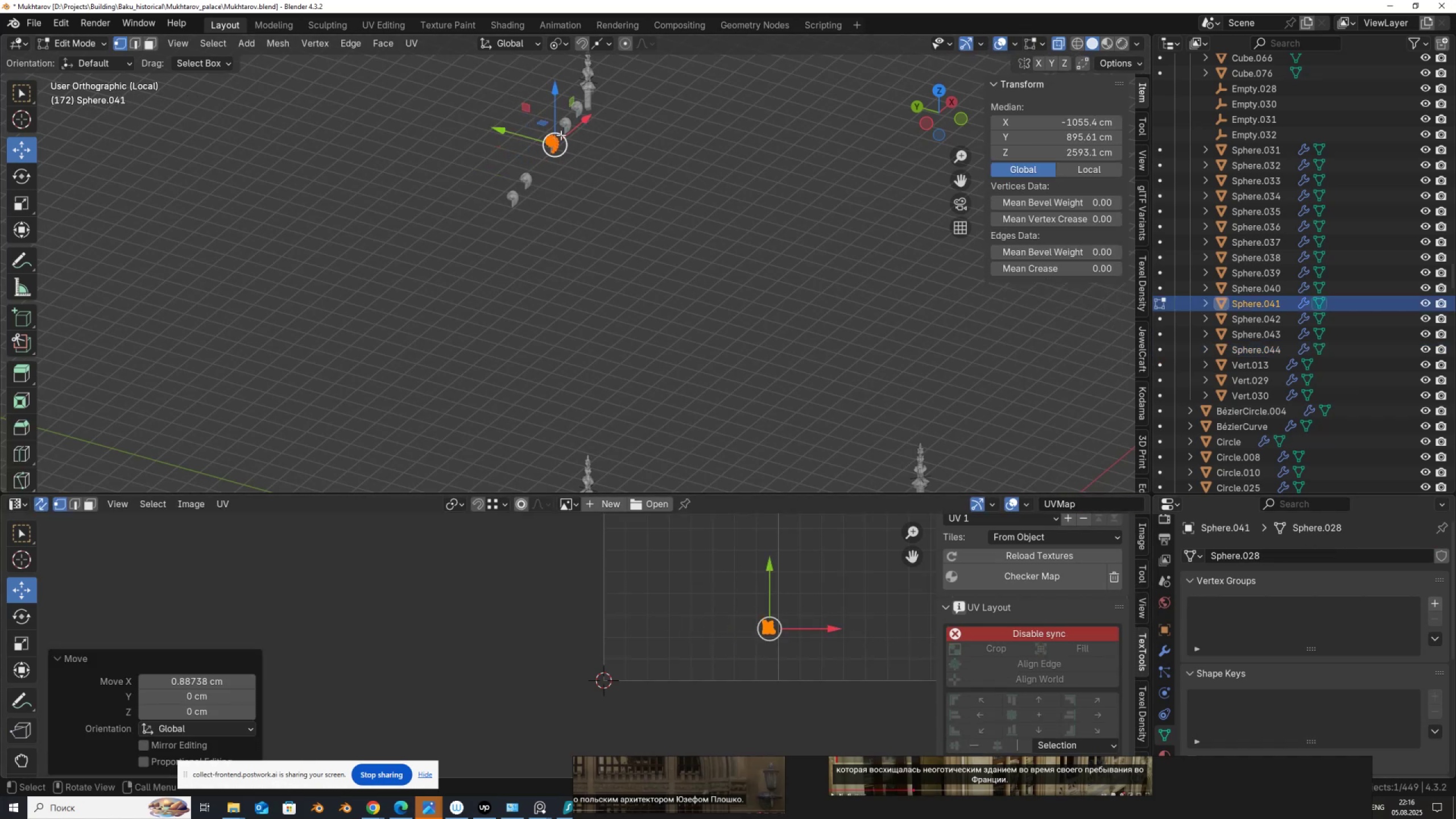 
key(Tab)
 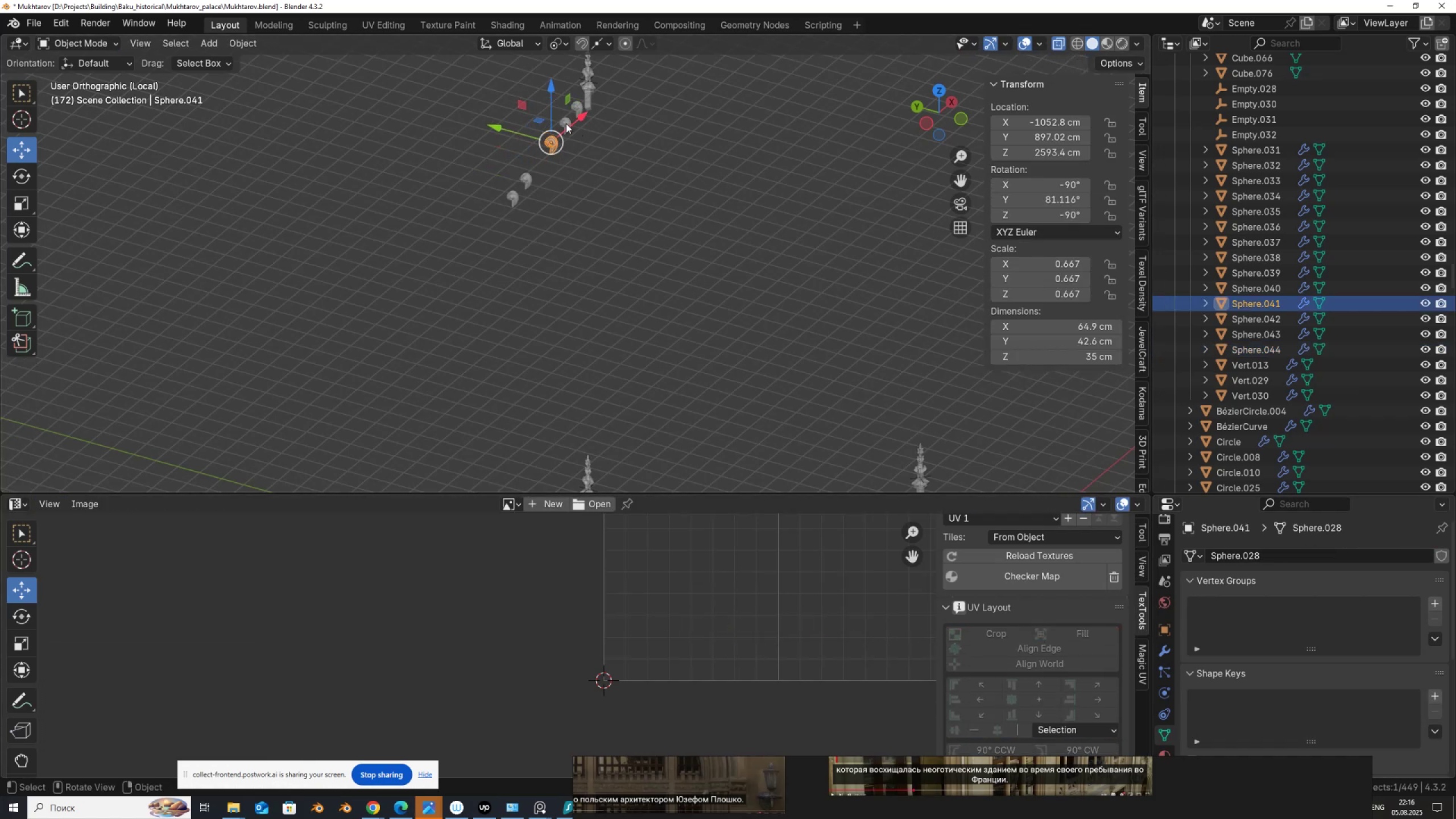 
left_click([566, 123])
 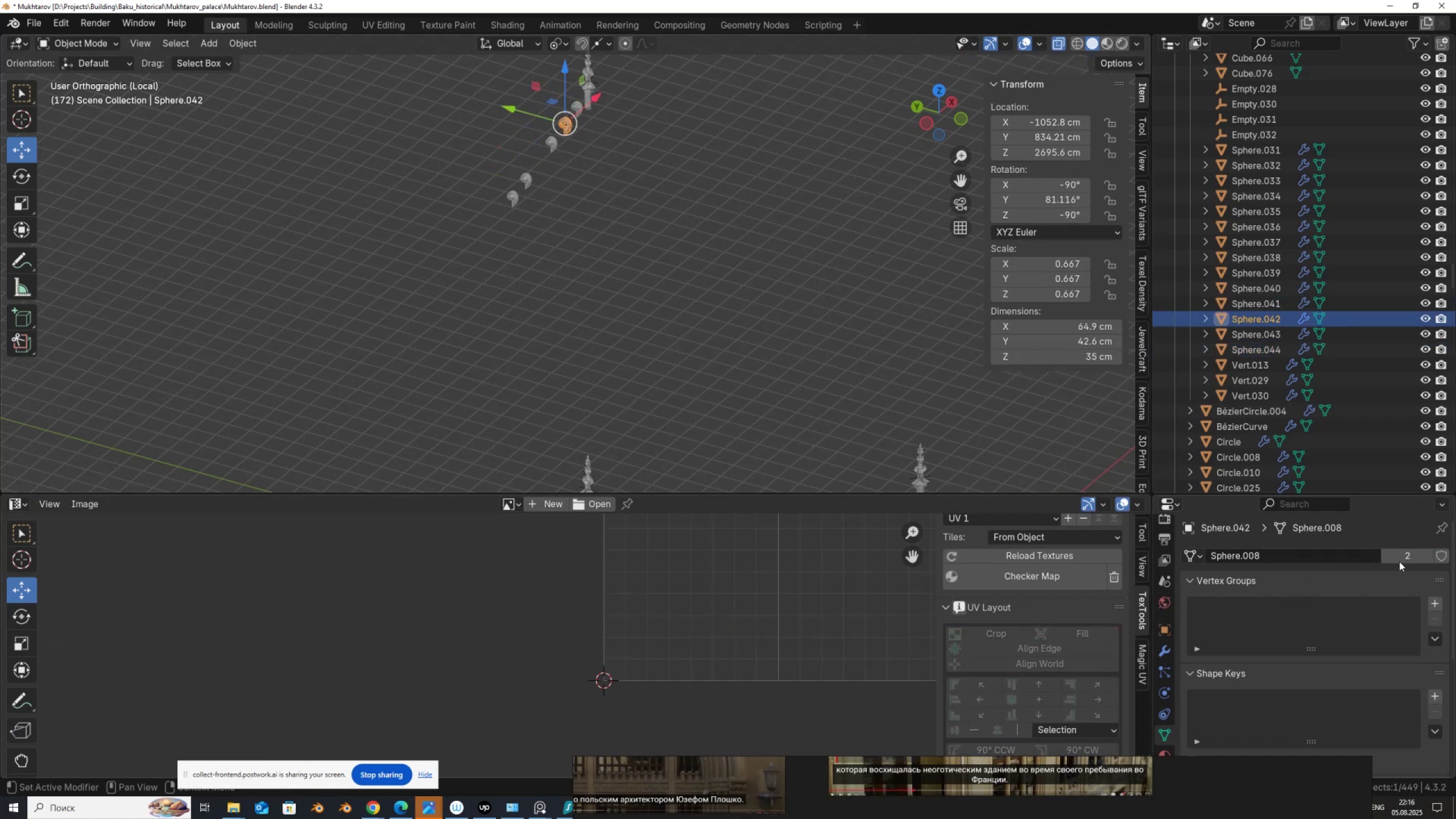 
left_click([1402, 556])
 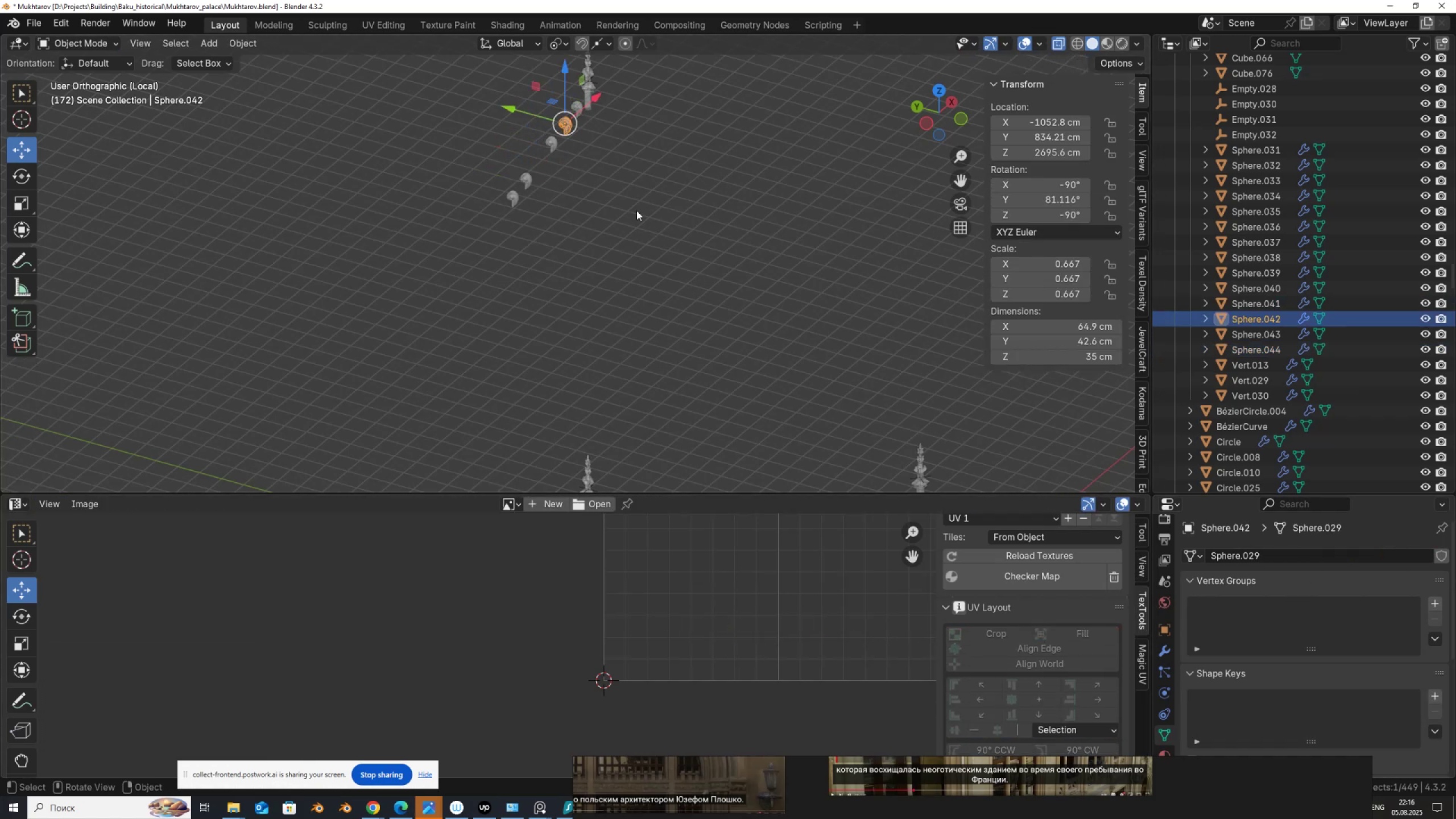 
key(Tab)
 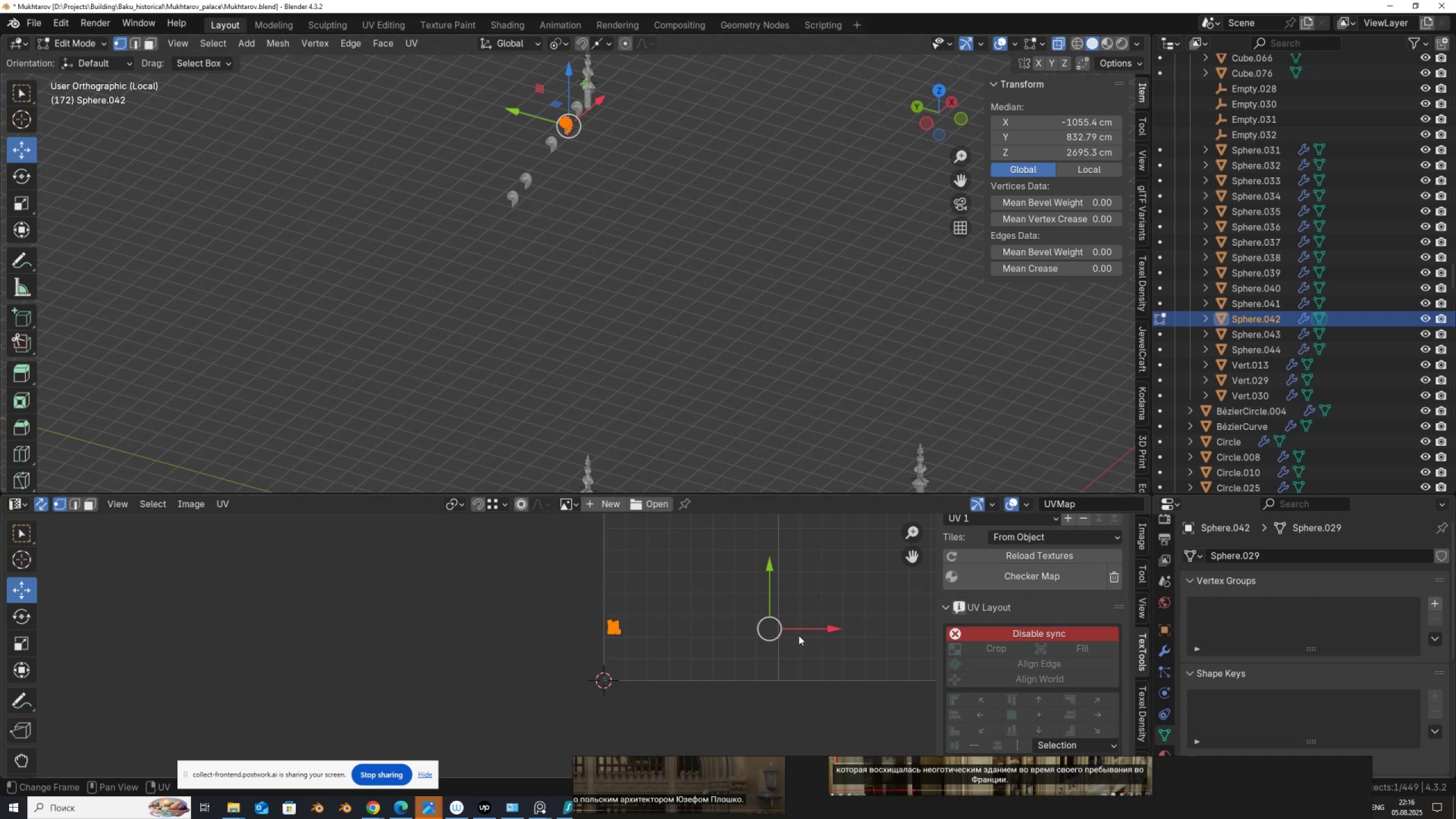 
left_click_drag(start_coordinate=[795, 622], to_coordinate=[886, 625])
 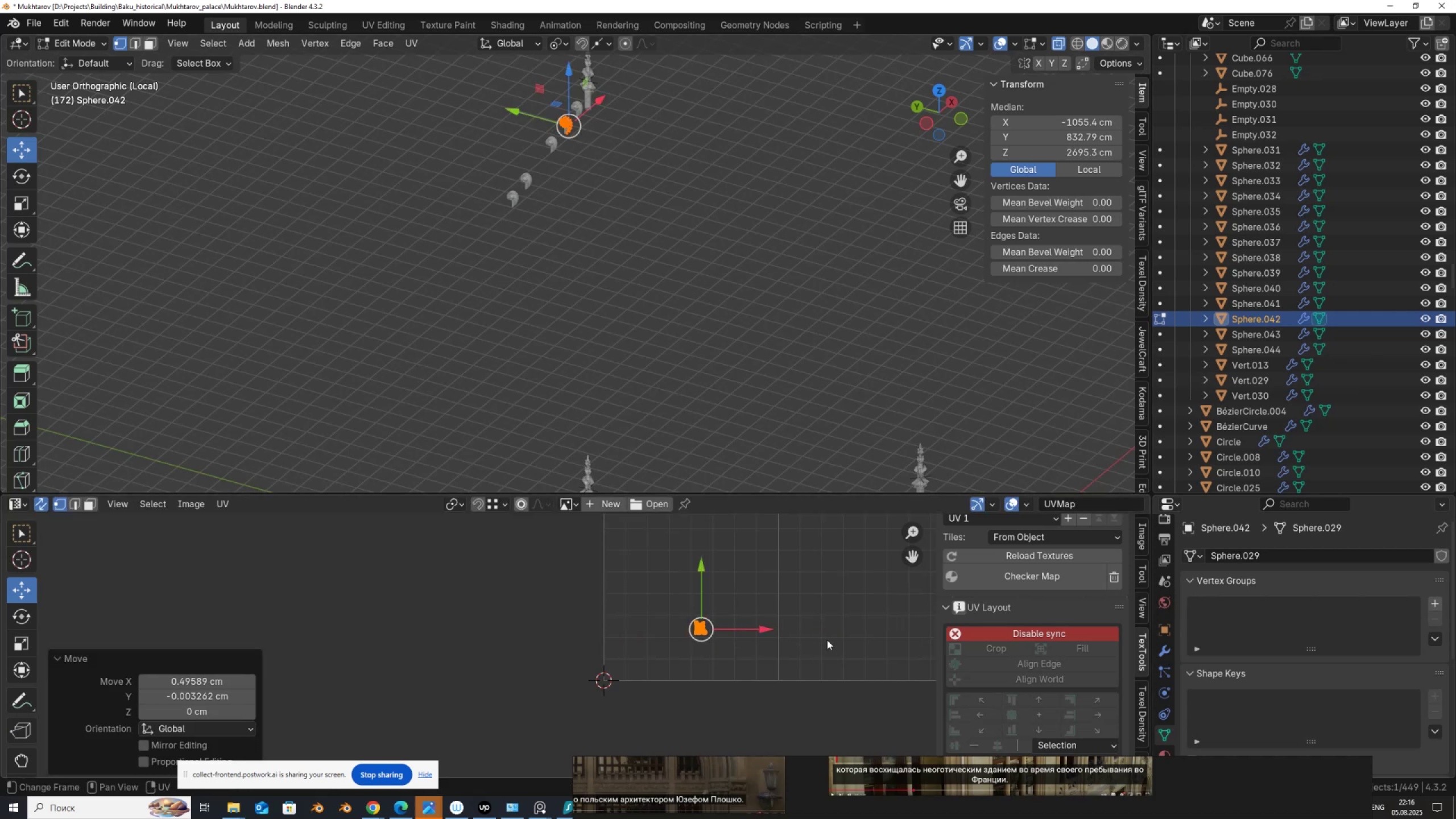 
key(Control+ControlLeft)
 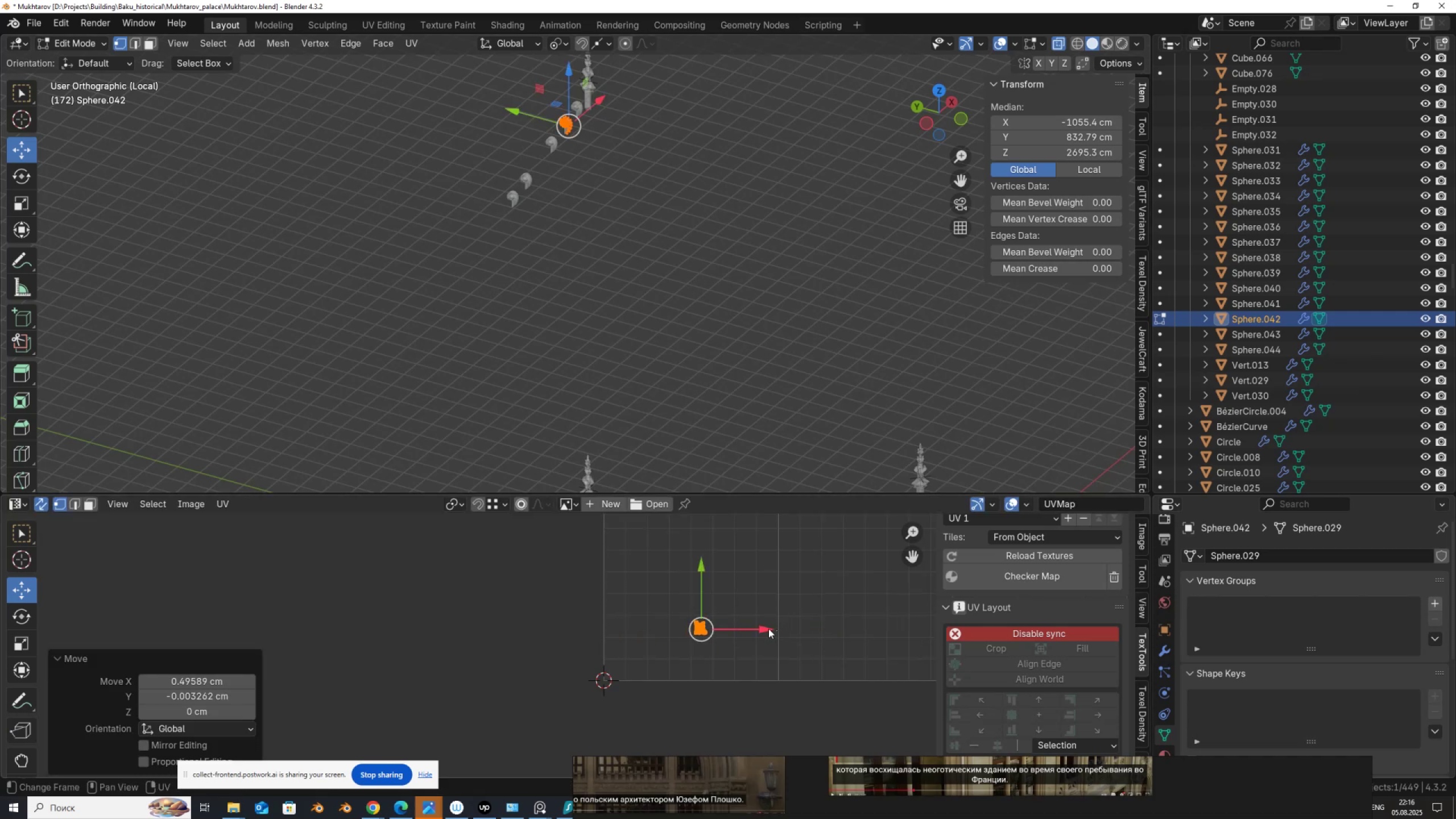 
key(Control+ControlLeft)
 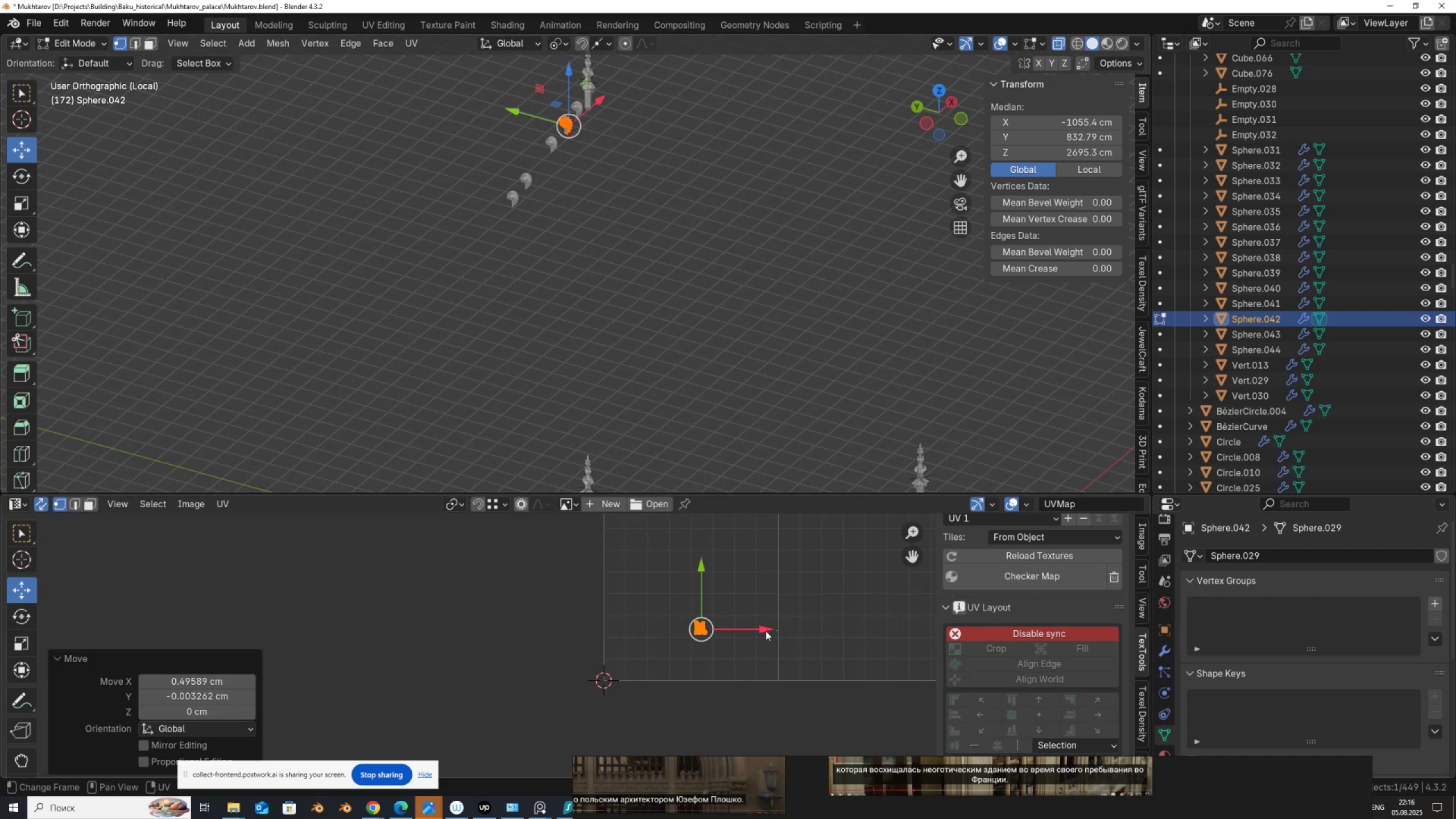 
key(Control+ControlLeft)
 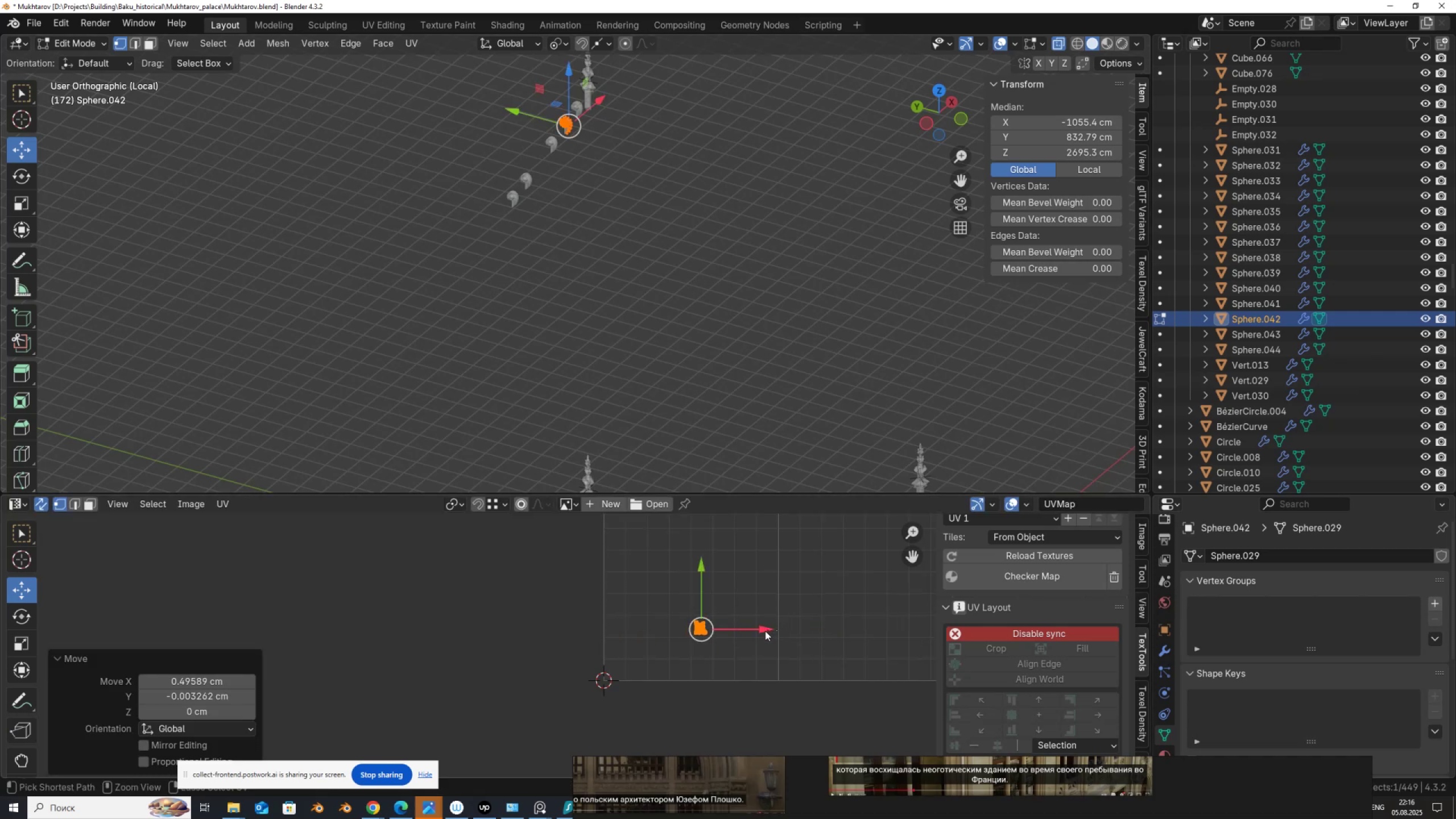 
key(Control+Z)
 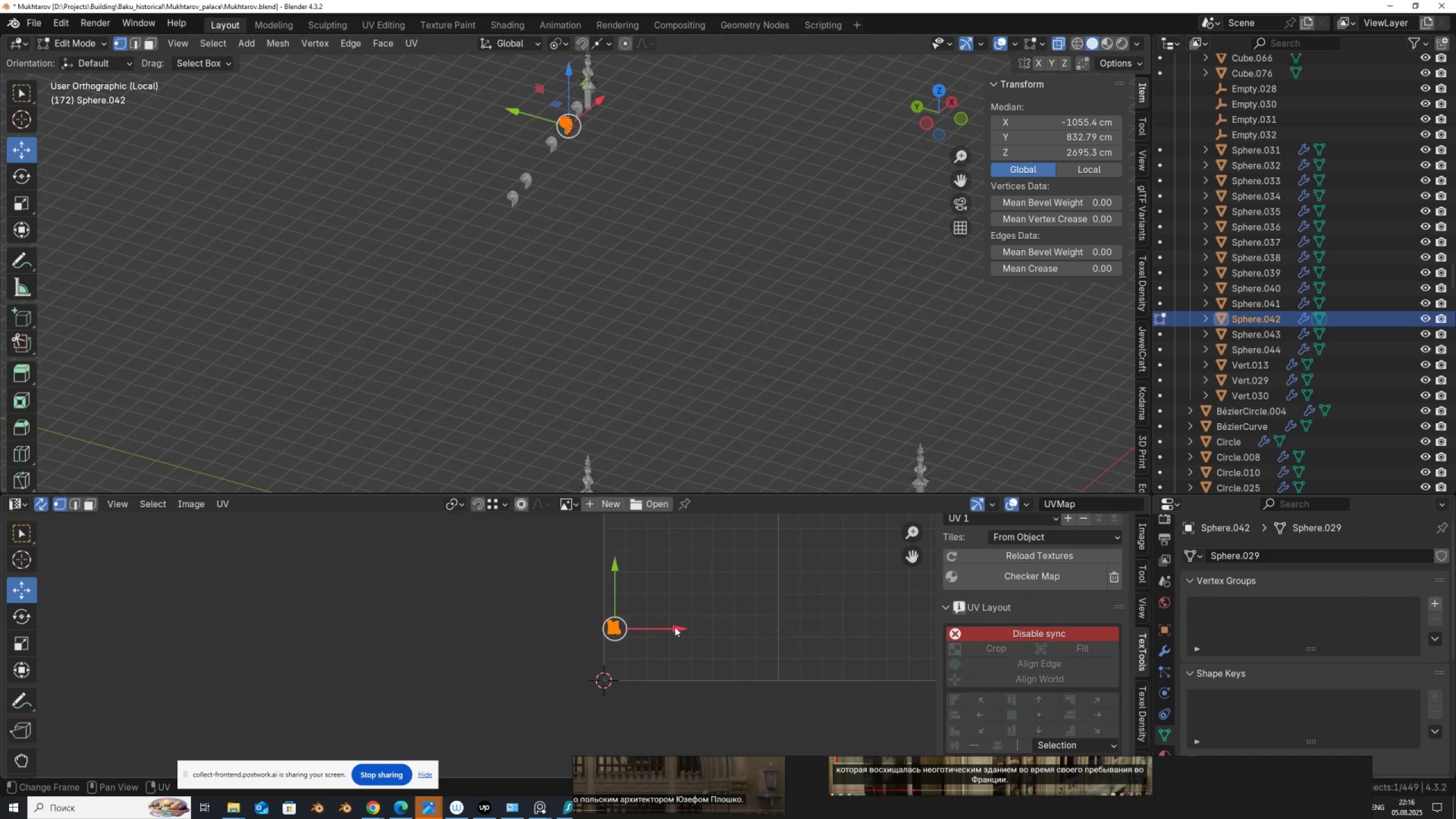 
left_click_drag(start_coordinate=[675, 627], to_coordinate=[853, 632])
 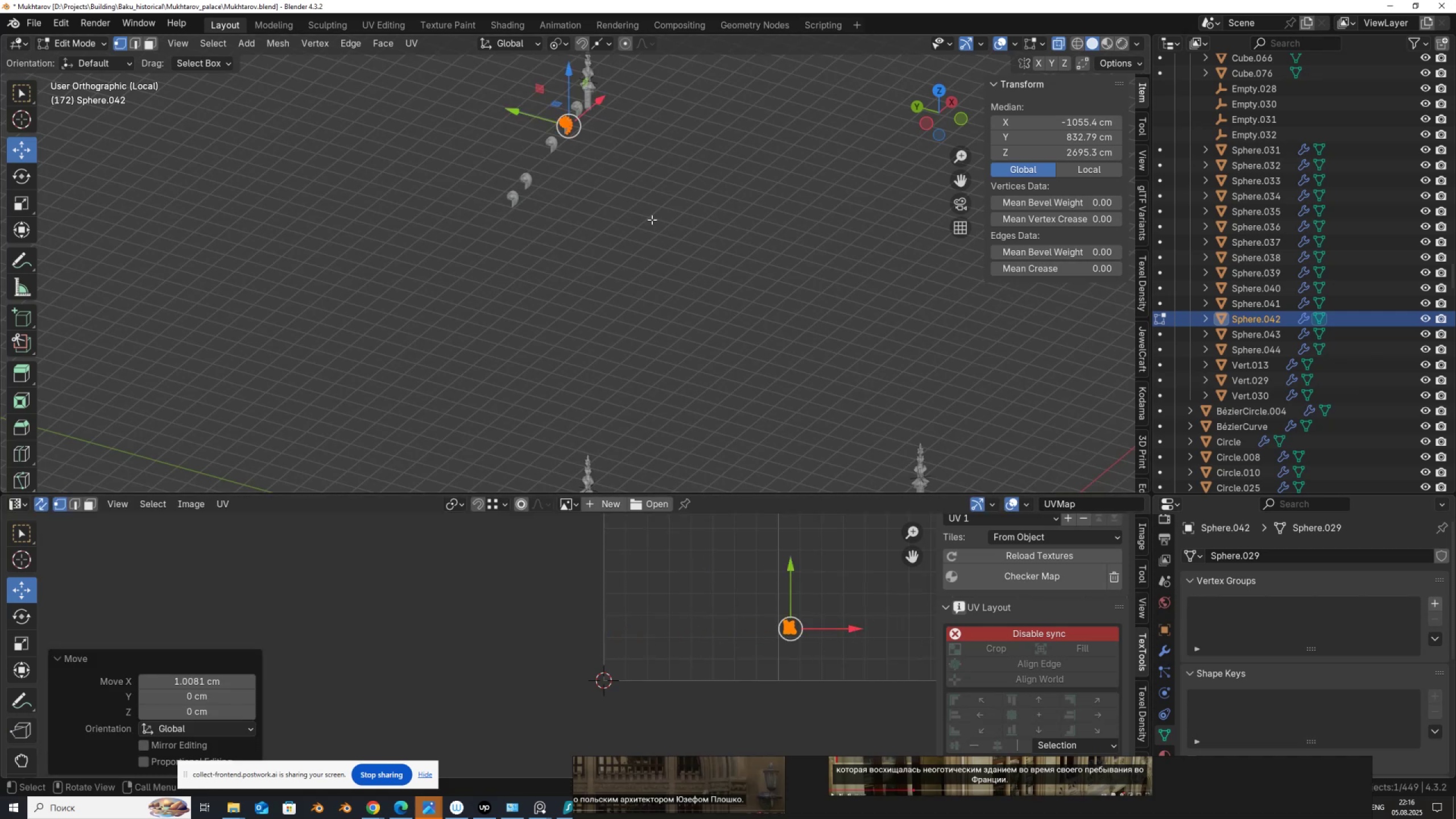 
key(Tab)
 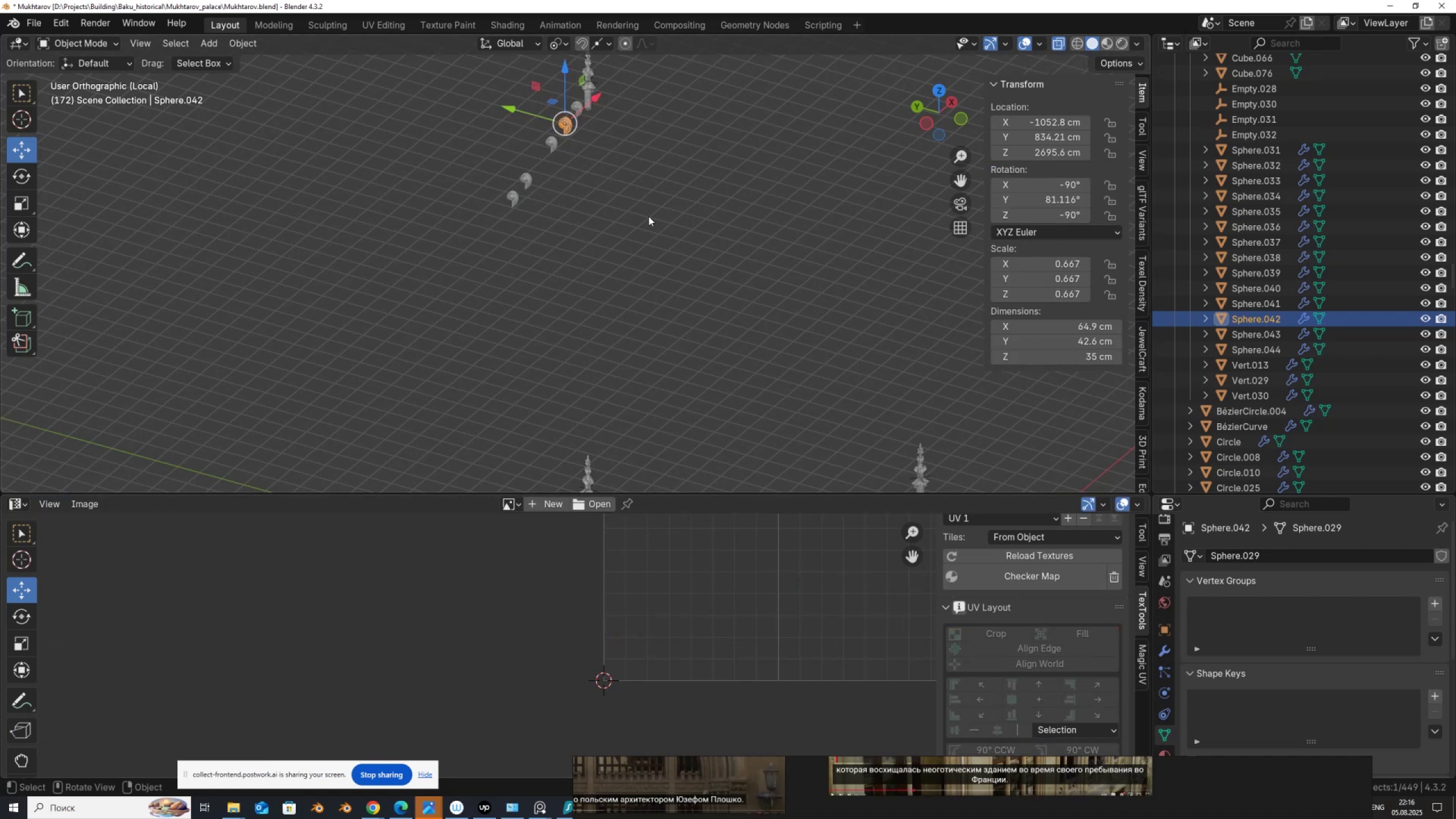 
scroll: coordinate [575, 280], scroll_direction: down, amount: 6.0
 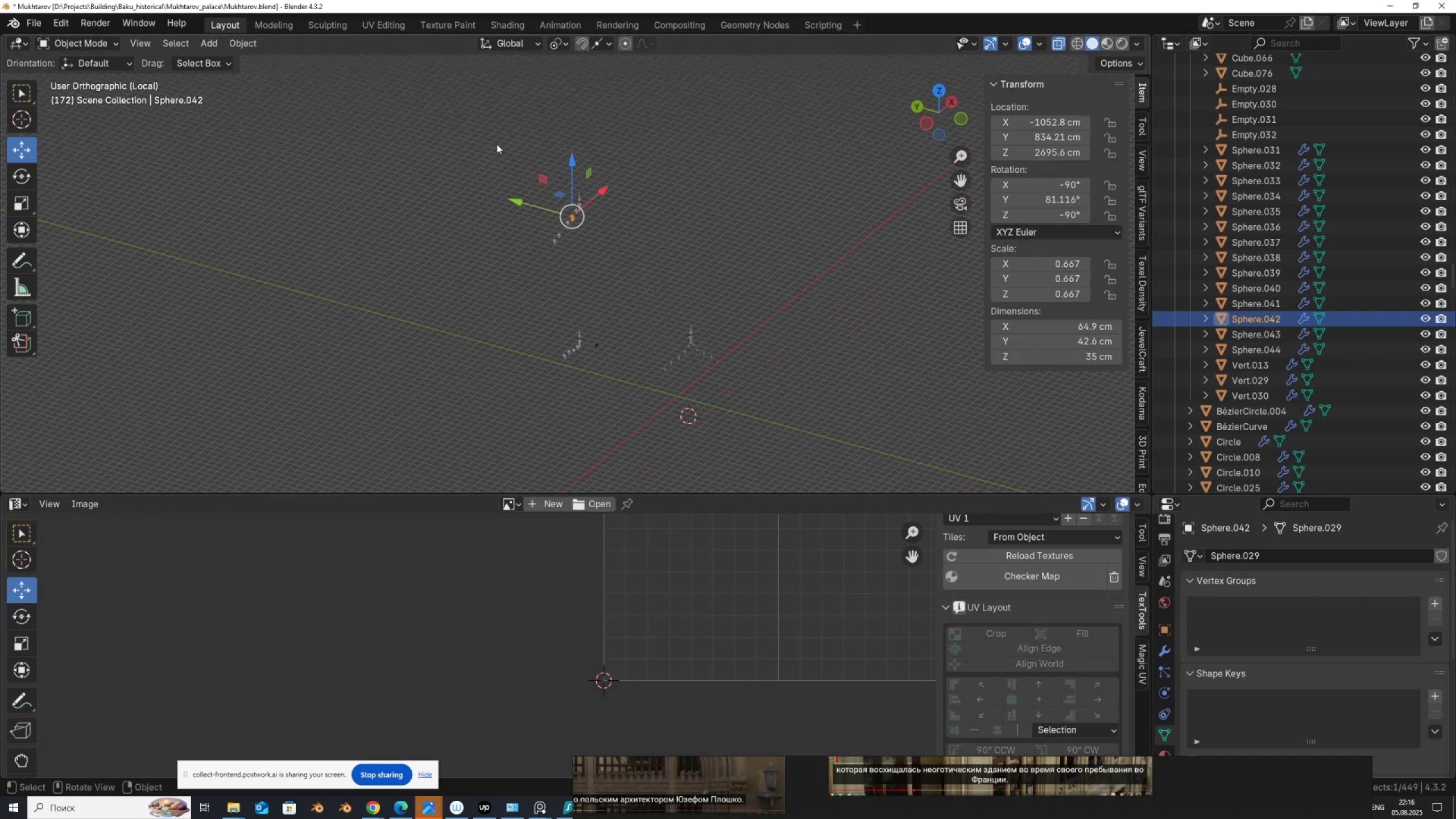 
left_click_drag(start_coordinate=[494, 140], to_coordinate=[832, 464])
 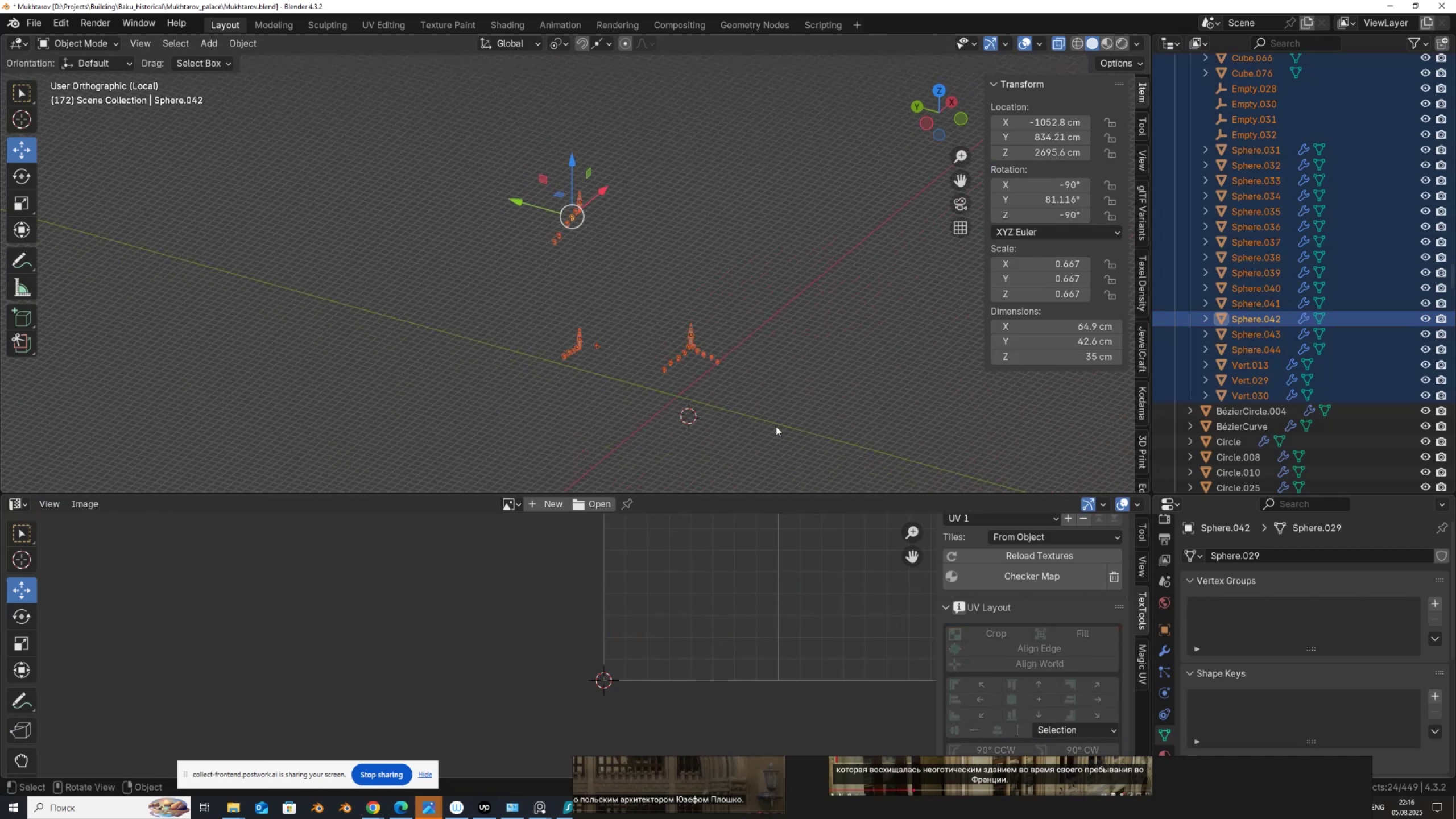 
key(Tab)
 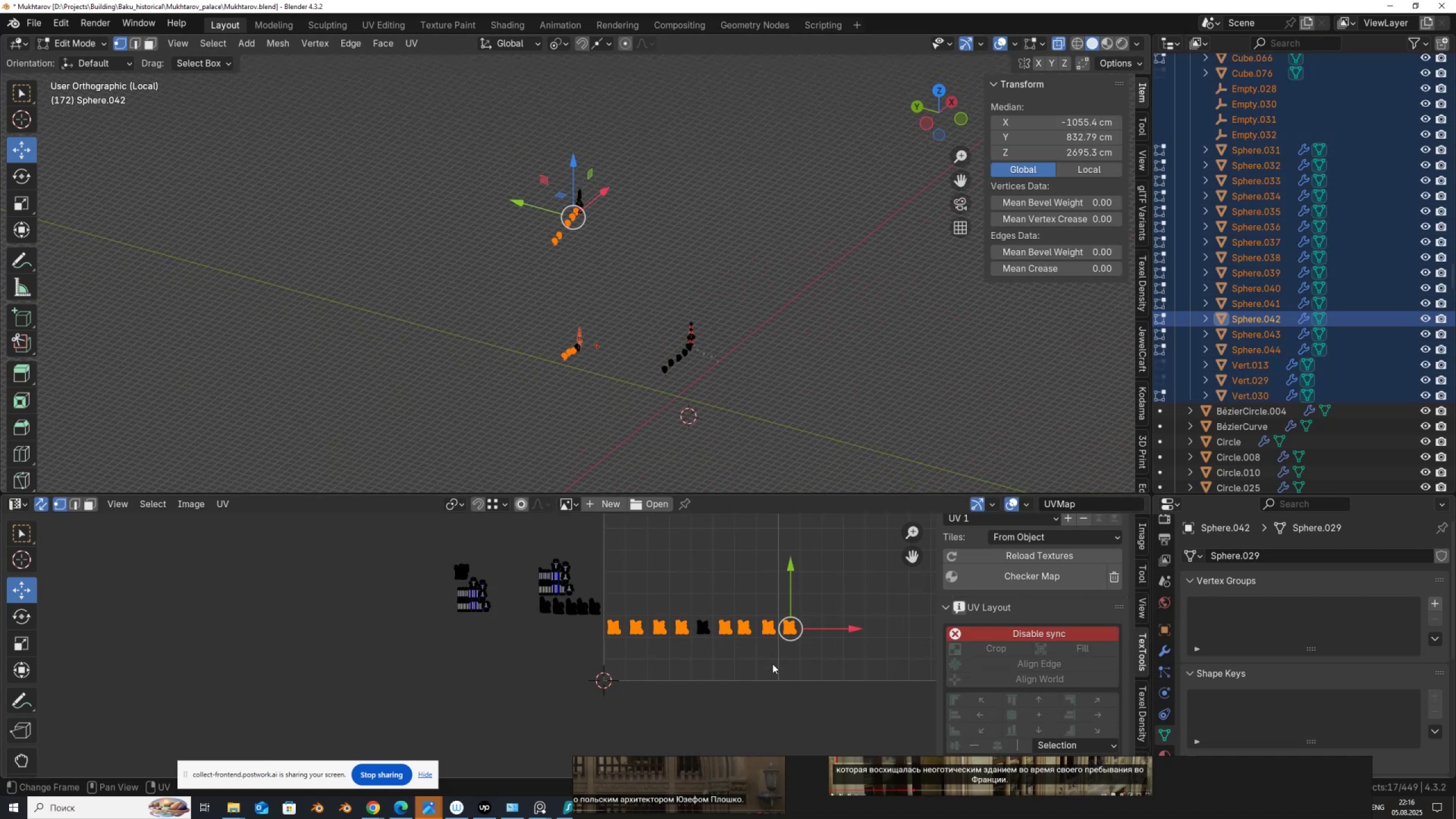 
scroll: coordinate [777, 665], scroll_direction: up, amount: 2.0
 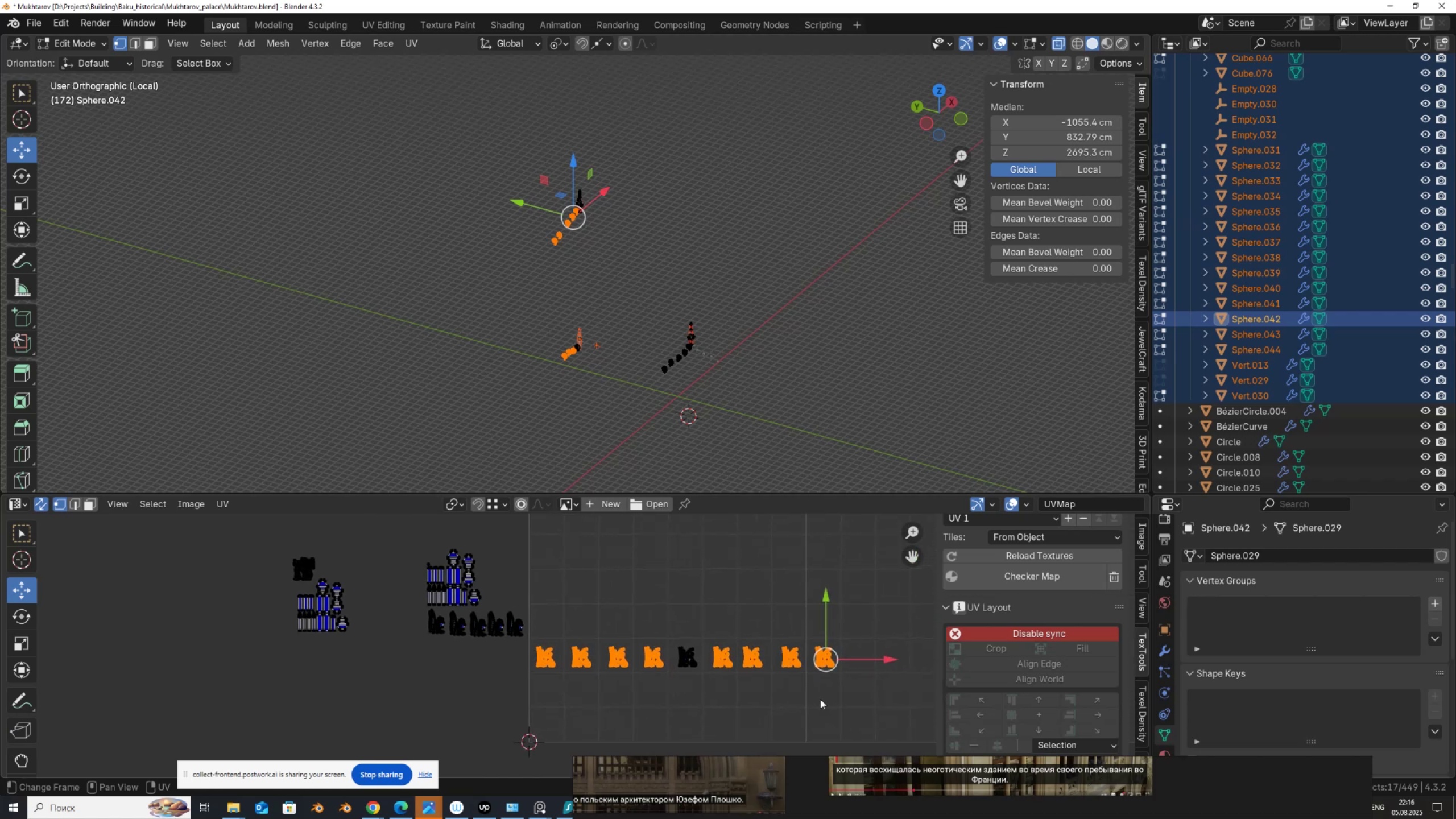 
left_click_drag(start_coordinate=[876, 707], to_coordinate=[710, 632])
 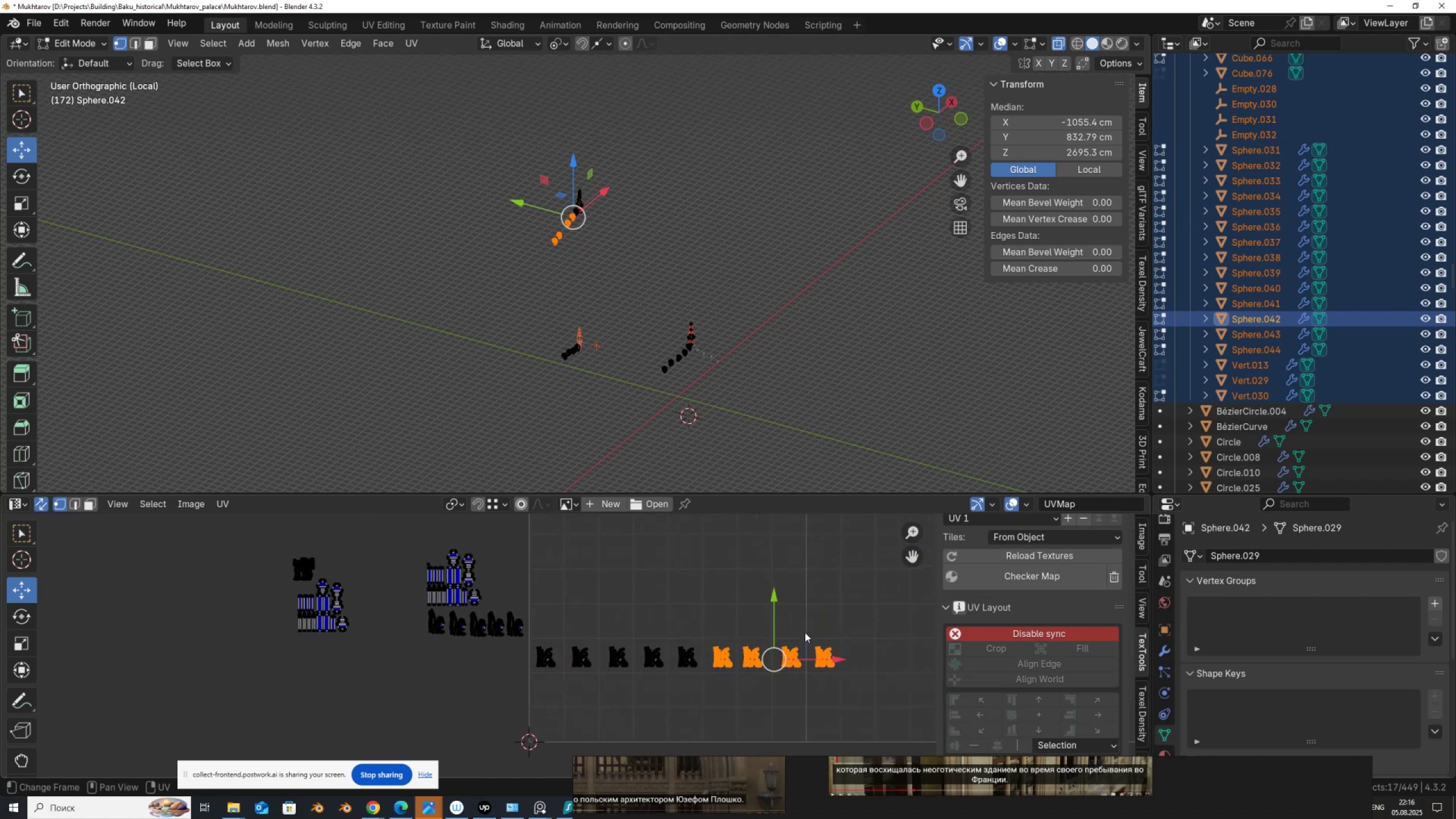 
left_click_drag(start_coordinate=[779, 653], to_coordinate=[600, 682])
 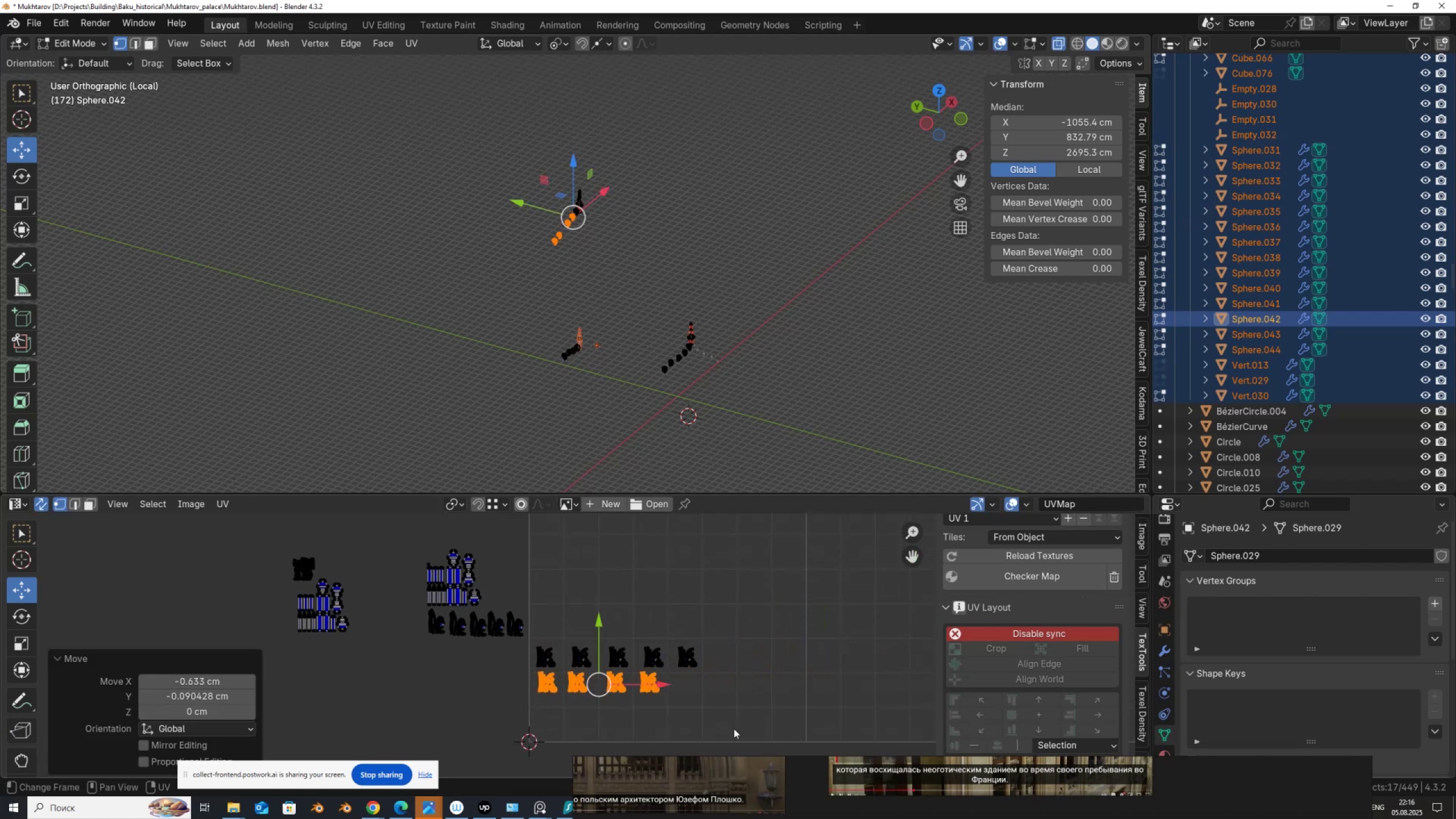 
left_click_drag(start_coordinate=[733, 723], to_coordinate=[527, 644])
 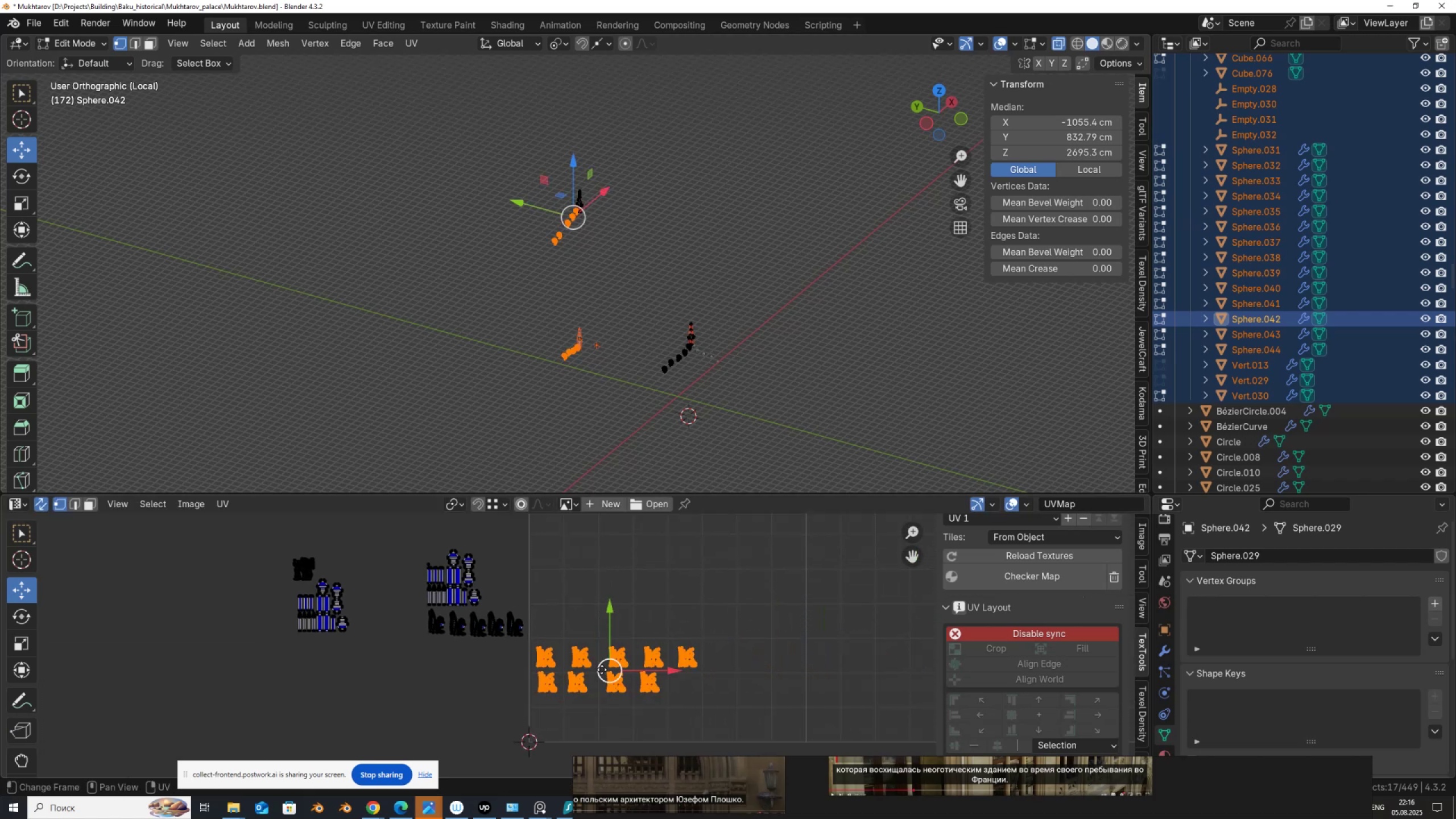 
left_click_drag(start_coordinate=[611, 669], to_coordinate=[317, 664])
 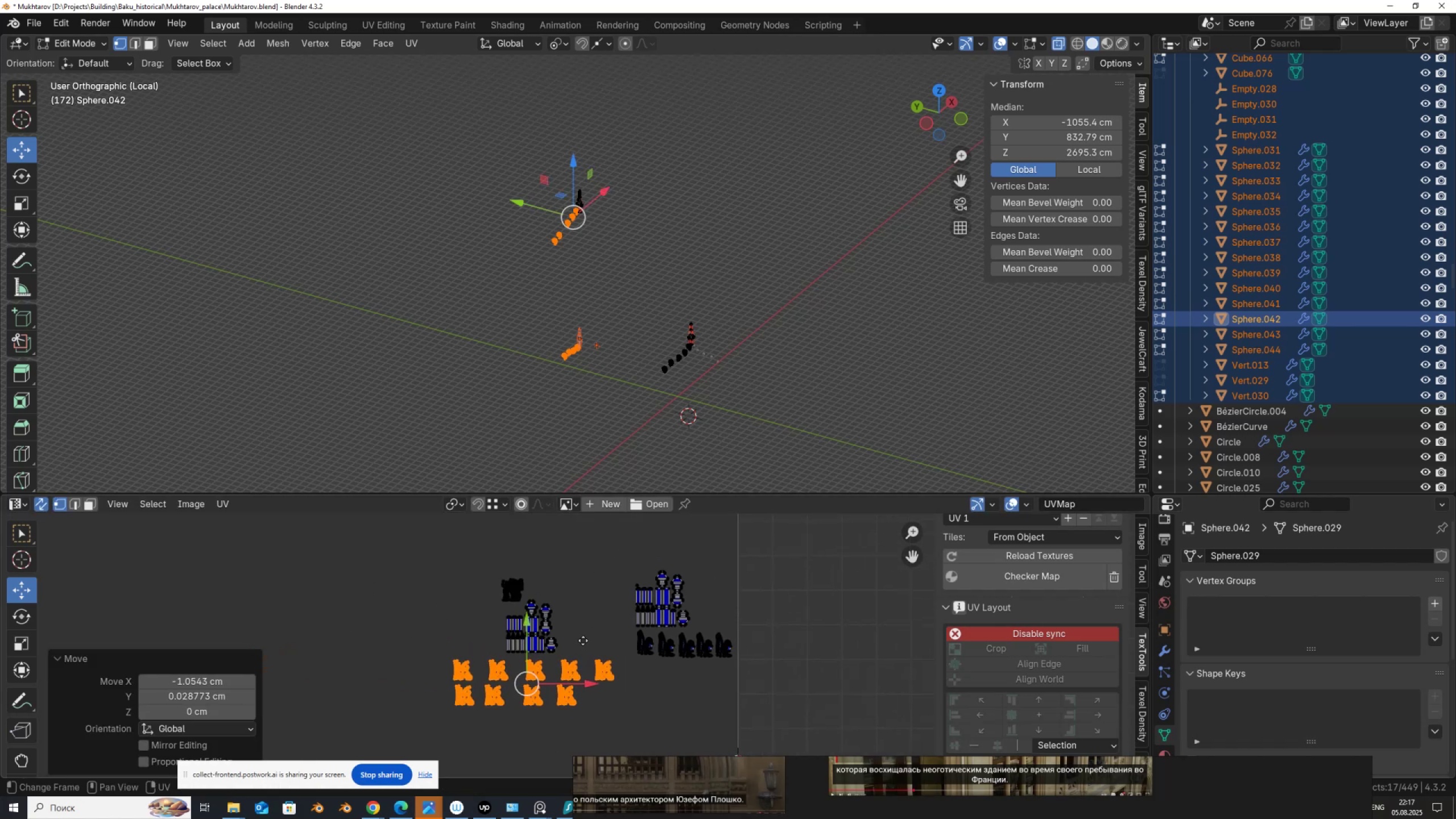 
scroll: coordinate [572, 188], scroll_direction: up, amount: 4.0
 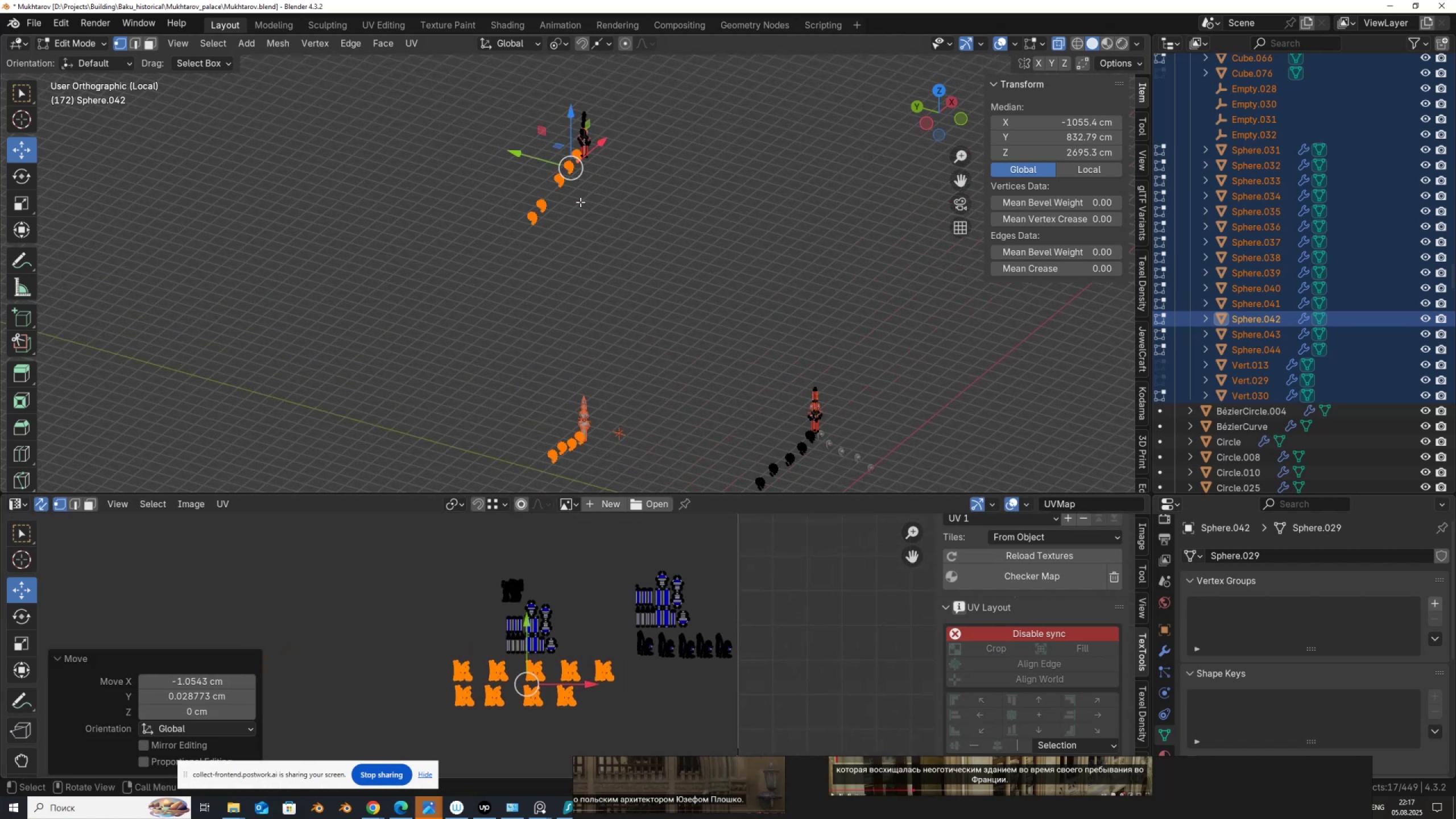 
key(Tab)
 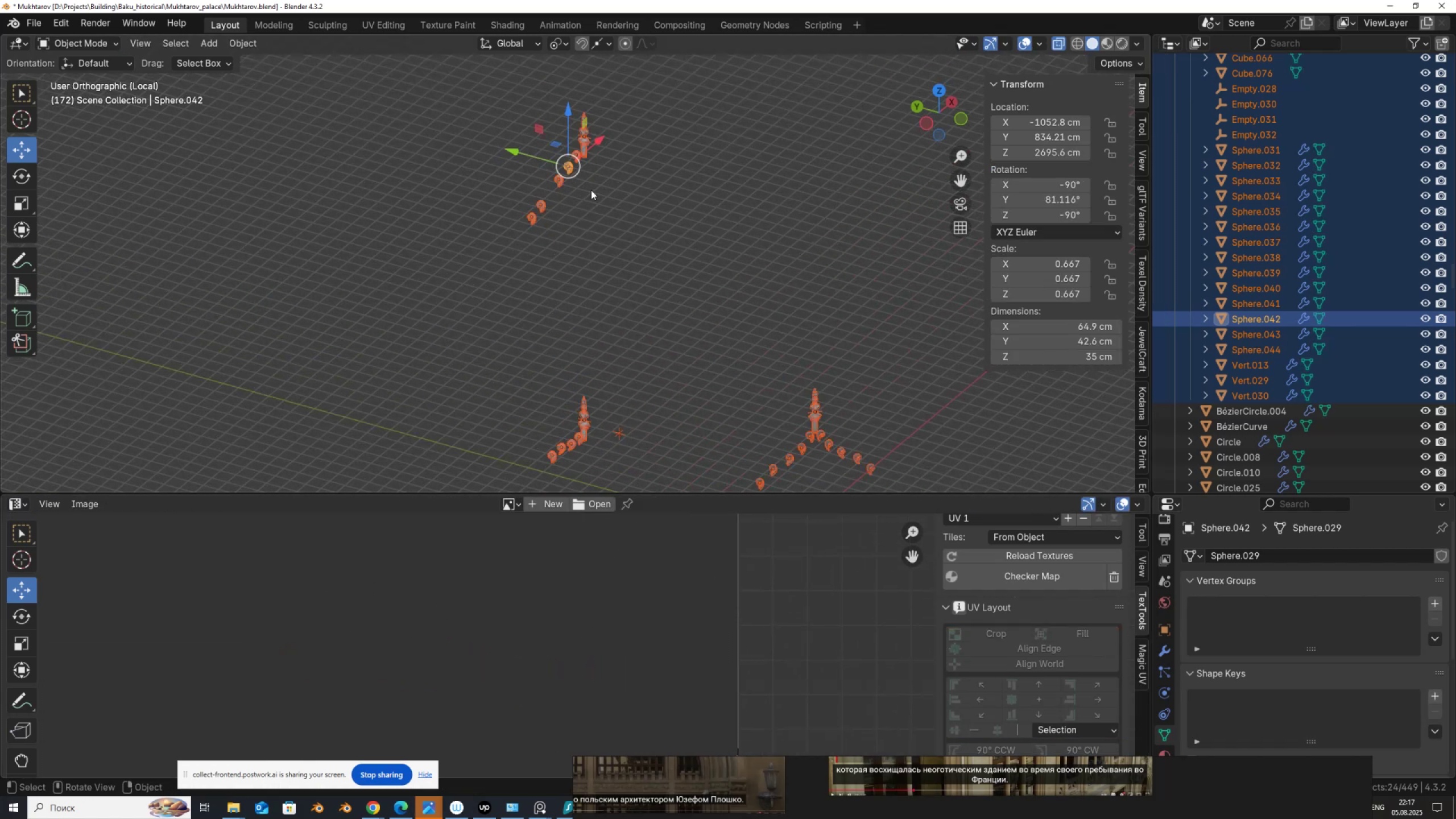 
hold_key(key=ShiftLeft, duration=0.74)
 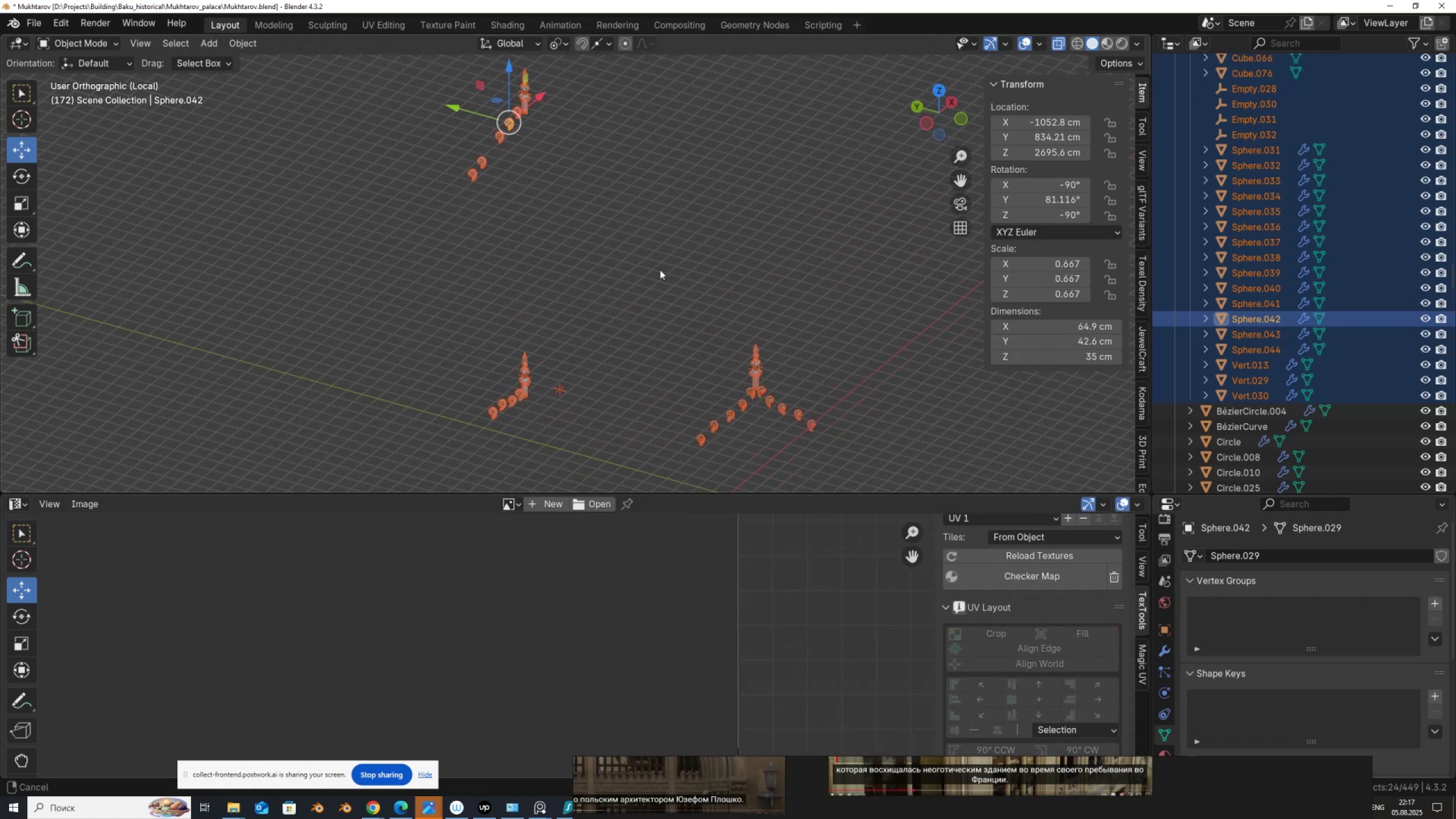 
scroll: coordinate [560, 361], scroll_direction: up, amount: 3.0
 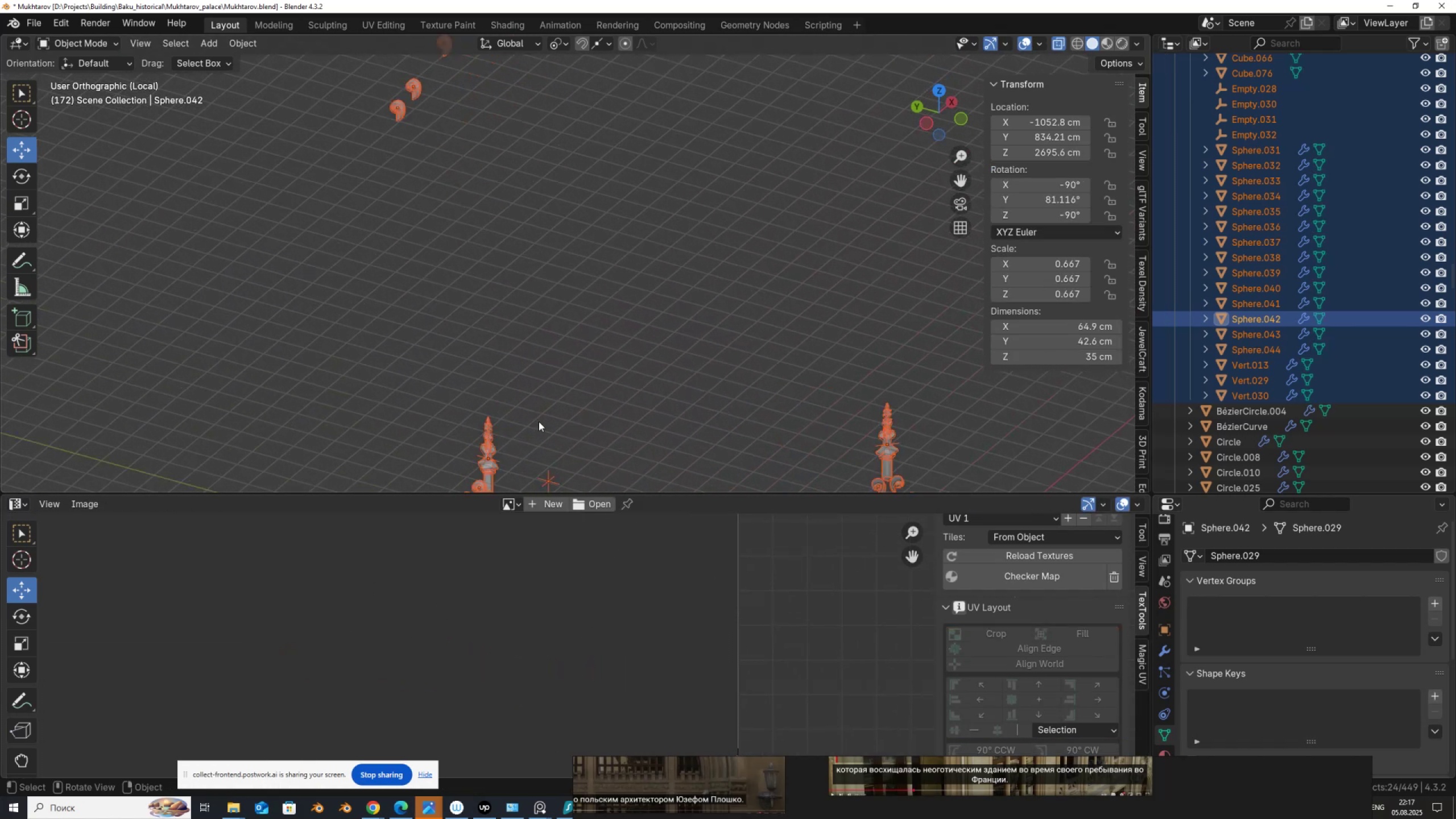 
hold_key(key=ShiftLeft, duration=0.42)
 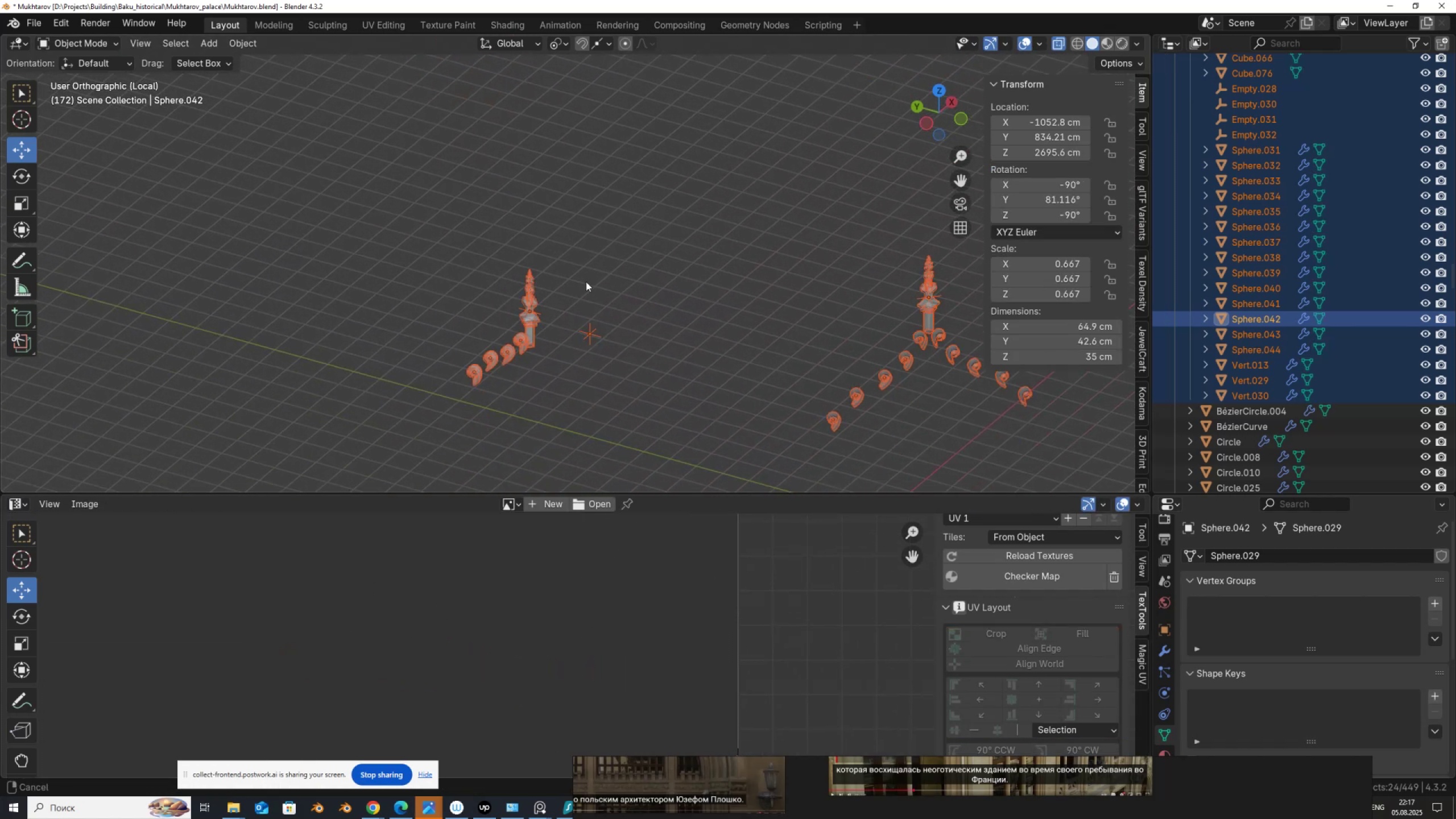 
scroll: coordinate [477, 390], scroll_direction: up, amount: 9.0
 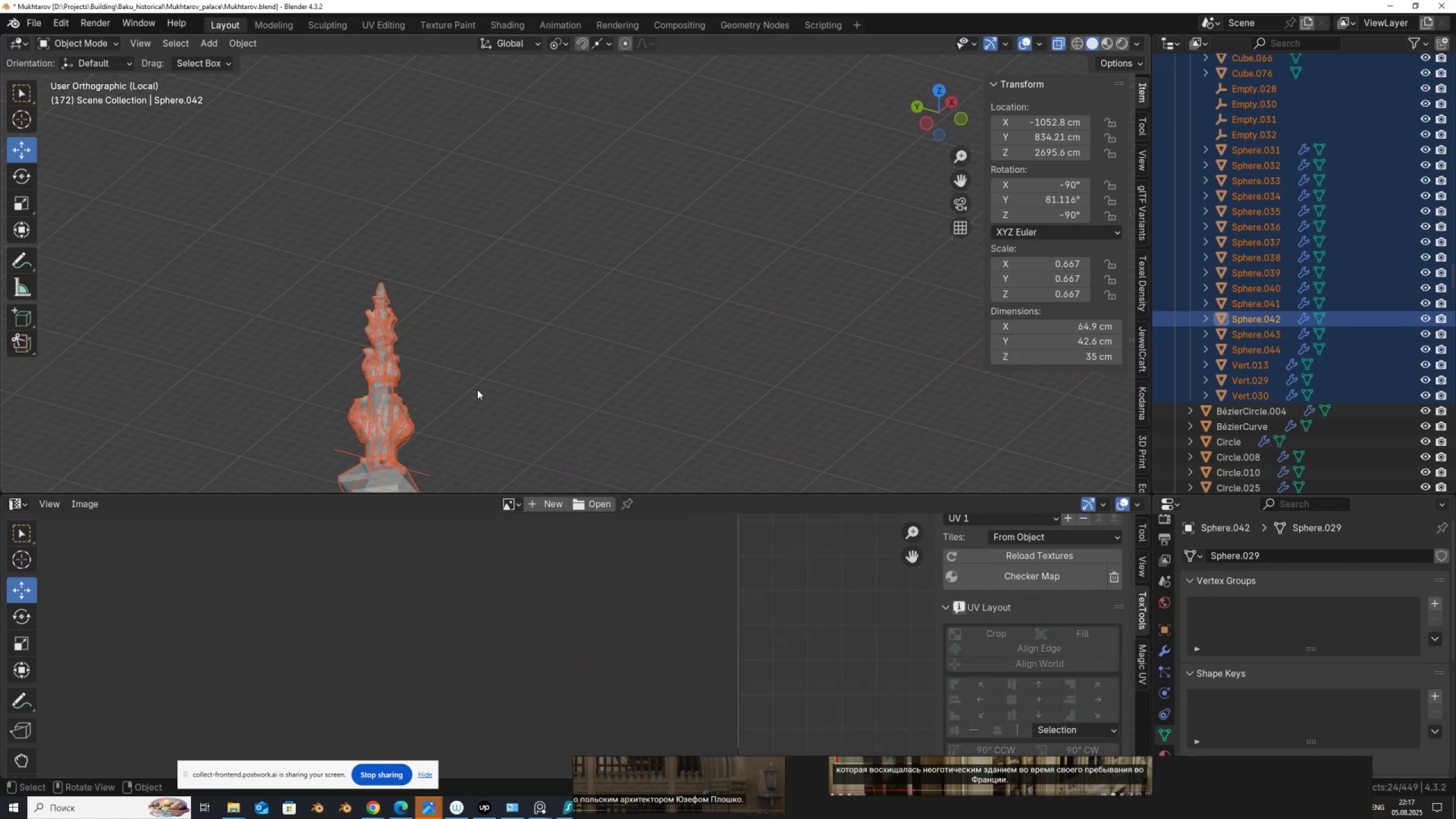 
scroll: coordinate [477, 390], scroll_direction: down, amount: 8.0
 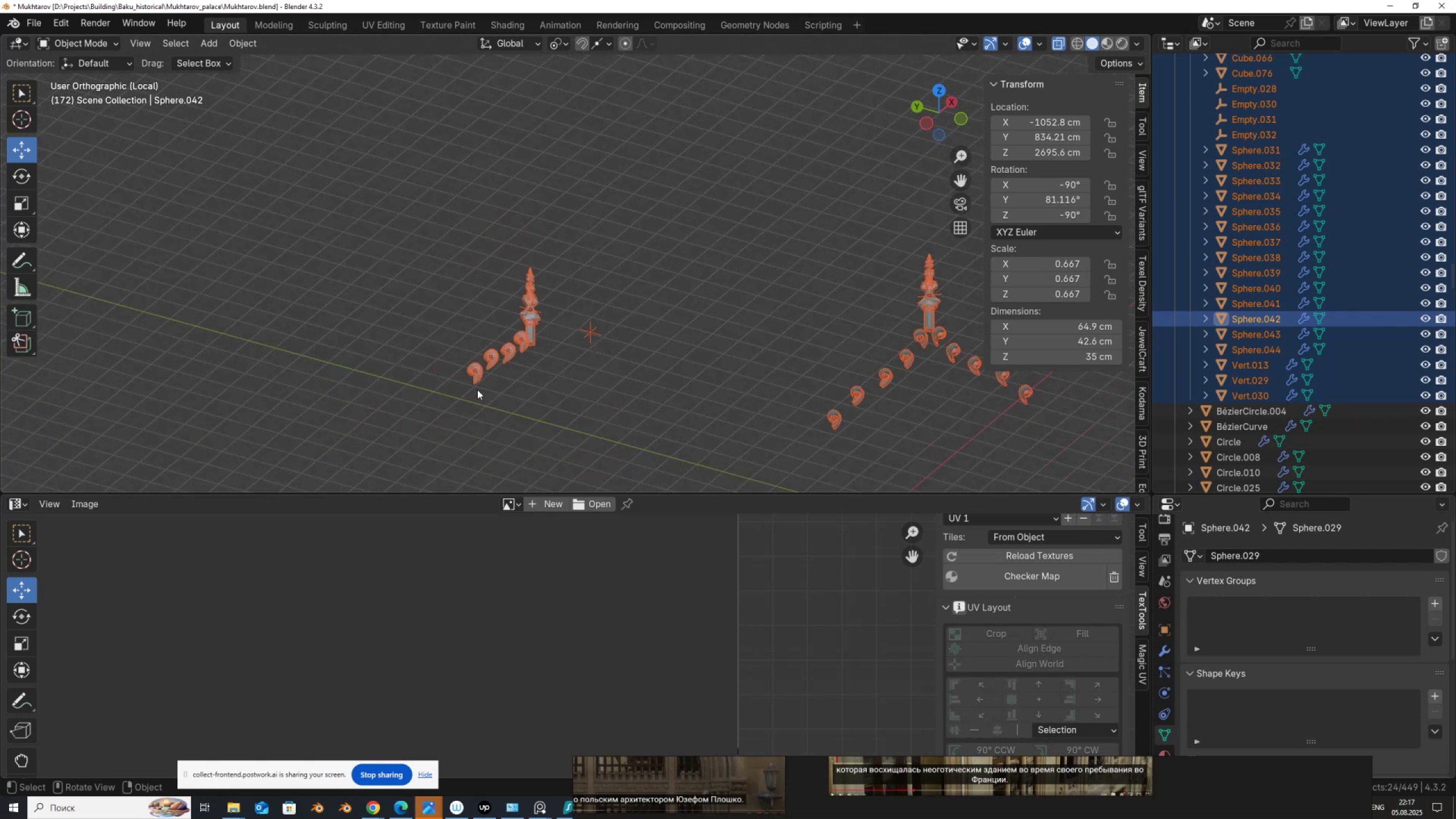 
scroll: coordinate [477, 390], scroll_direction: up, amount: 1.0
 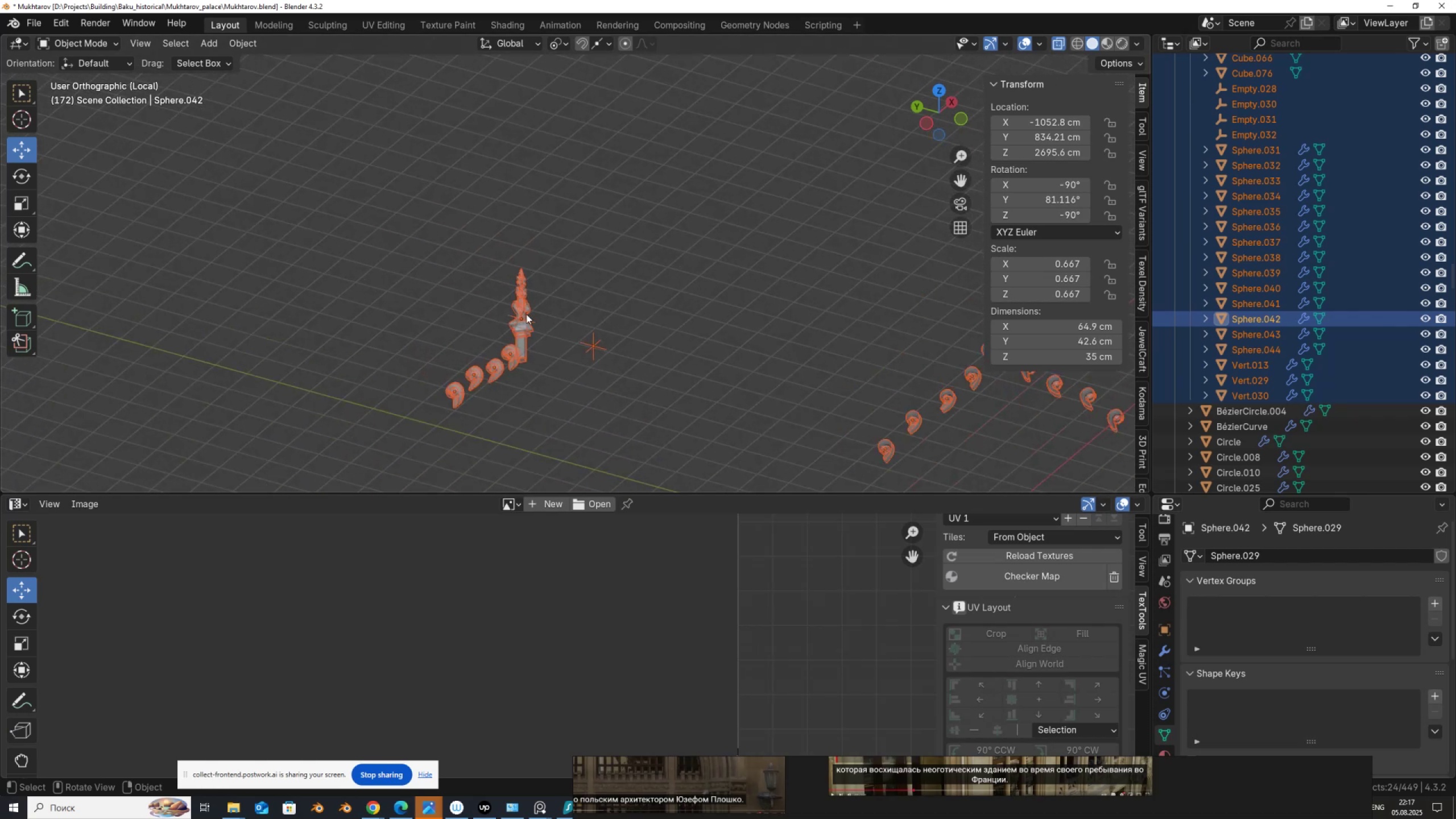 
scroll: coordinate [537, 258], scroll_direction: down, amount: 2.0
 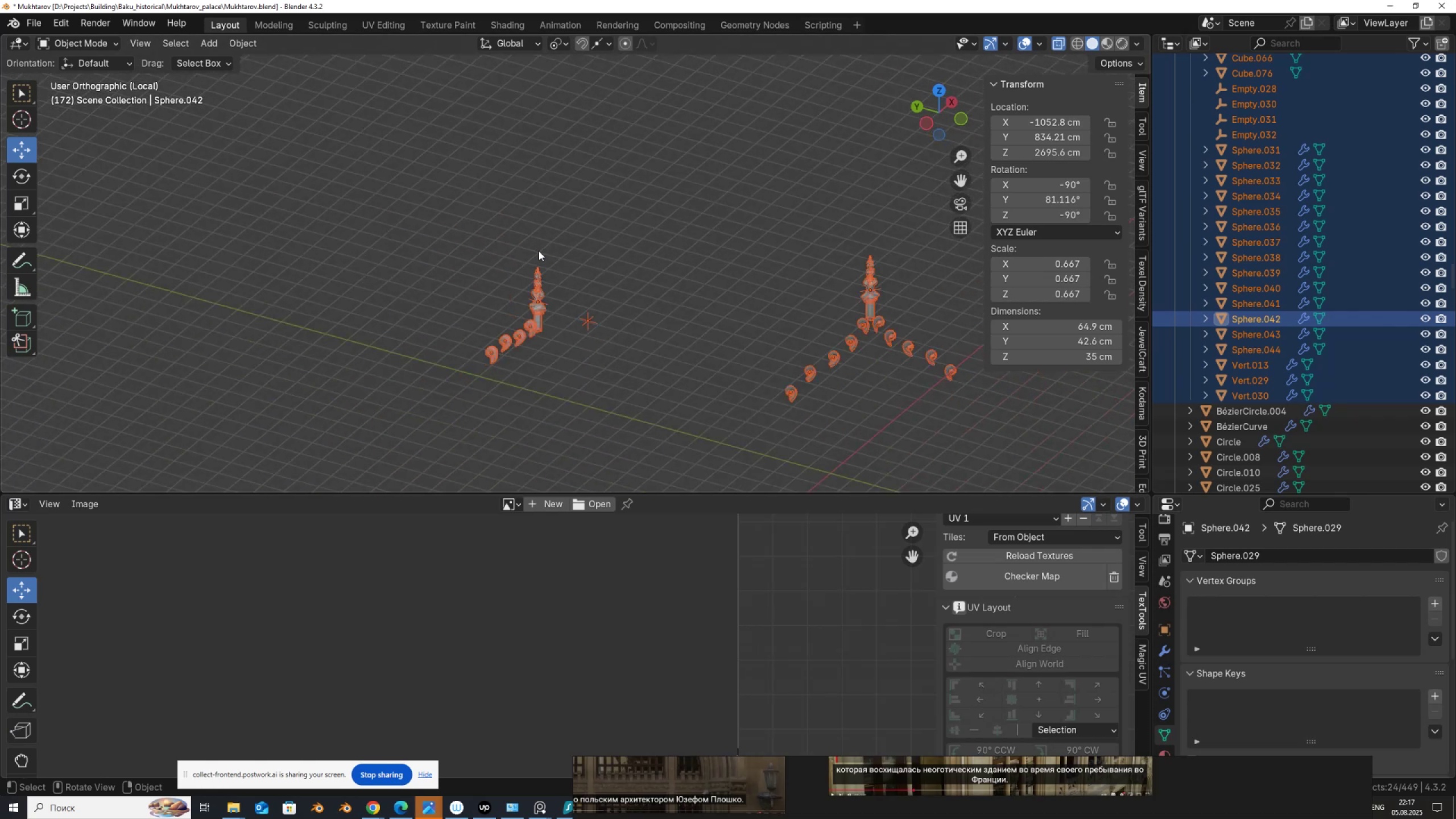 
hold_key(key=ShiftLeft, duration=1.53)
 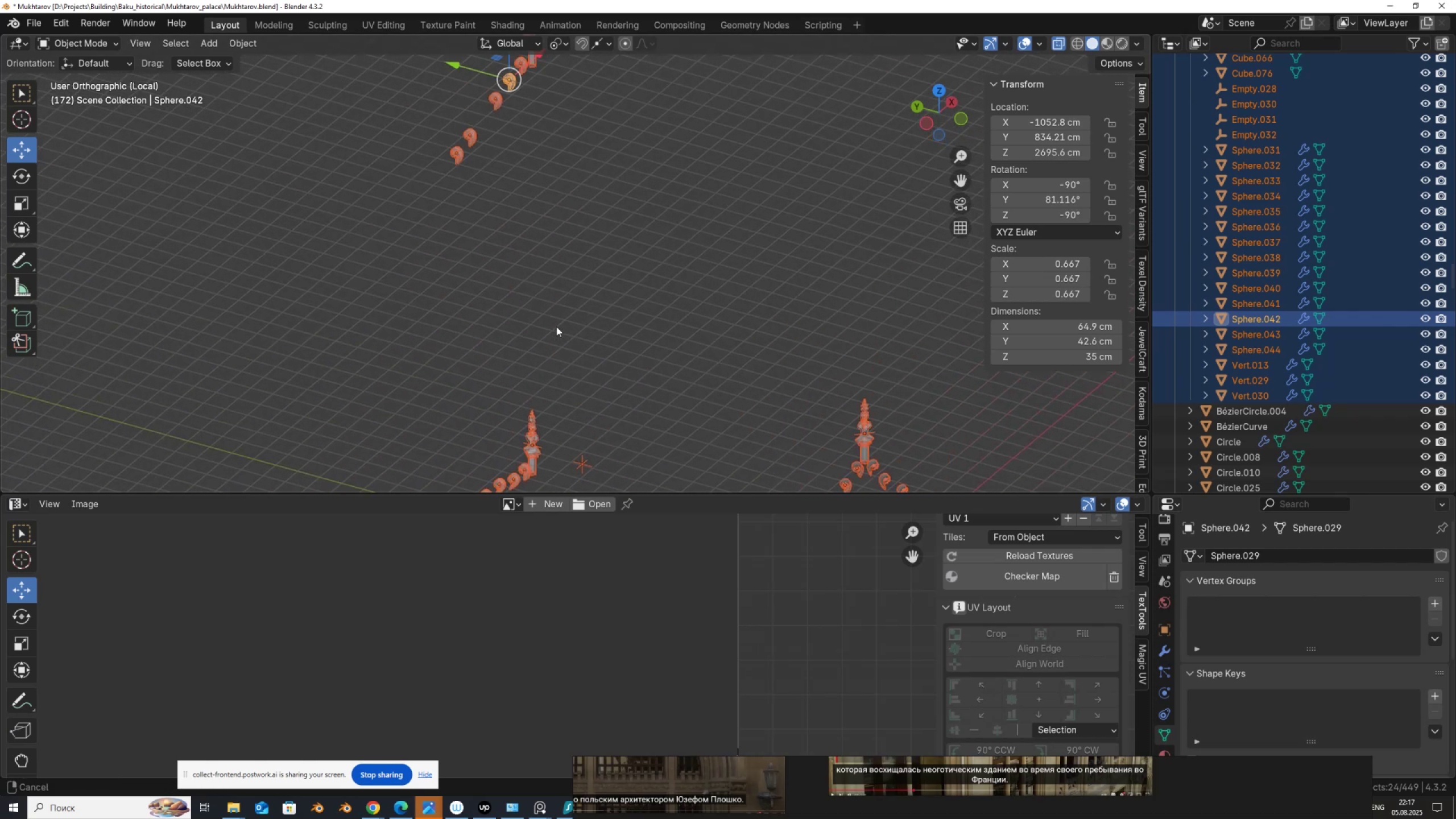 
key(Shift+ShiftLeft)
 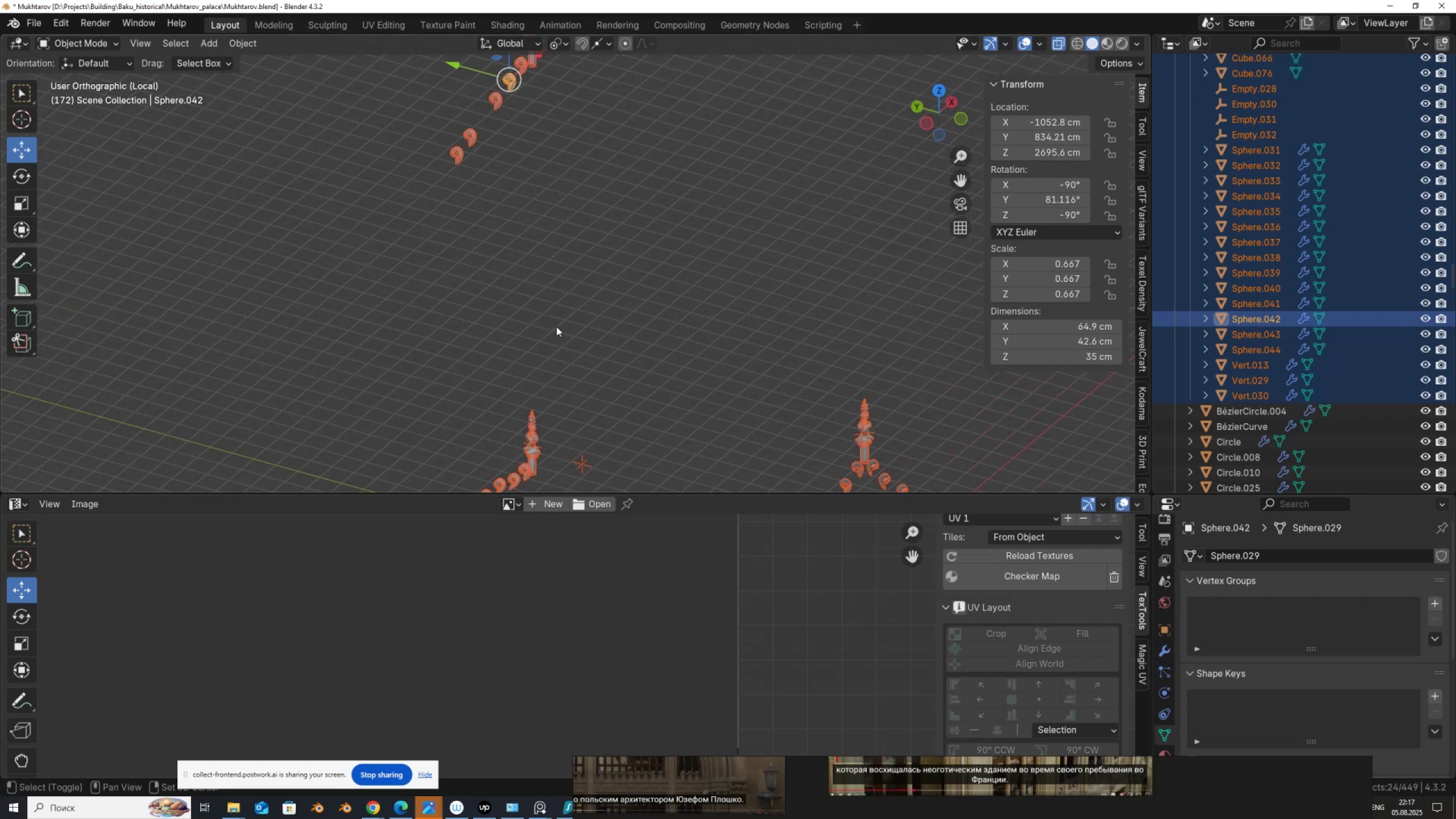 
key(Shift+ShiftLeft)
 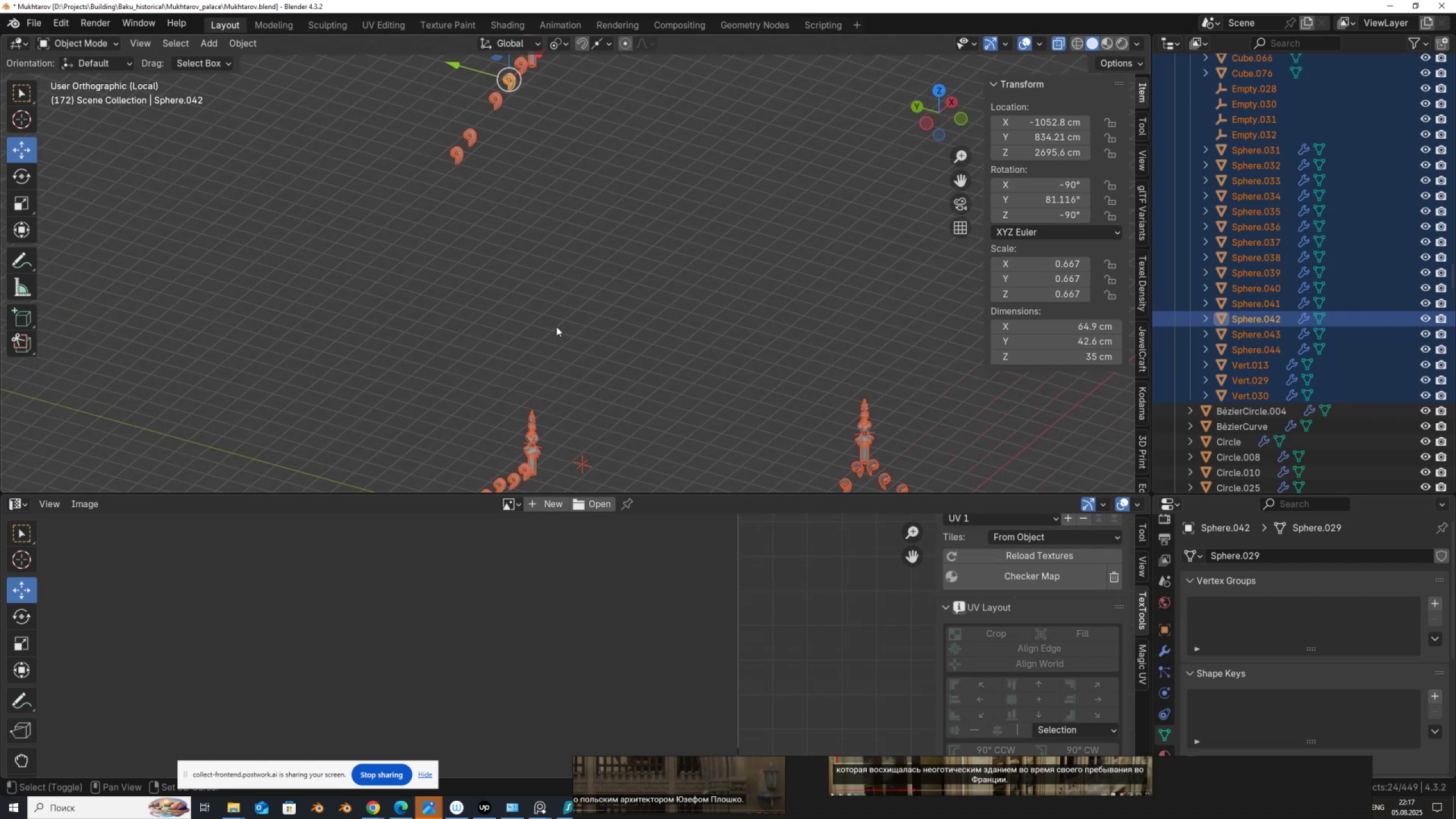 
key(Shift+ShiftLeft)
 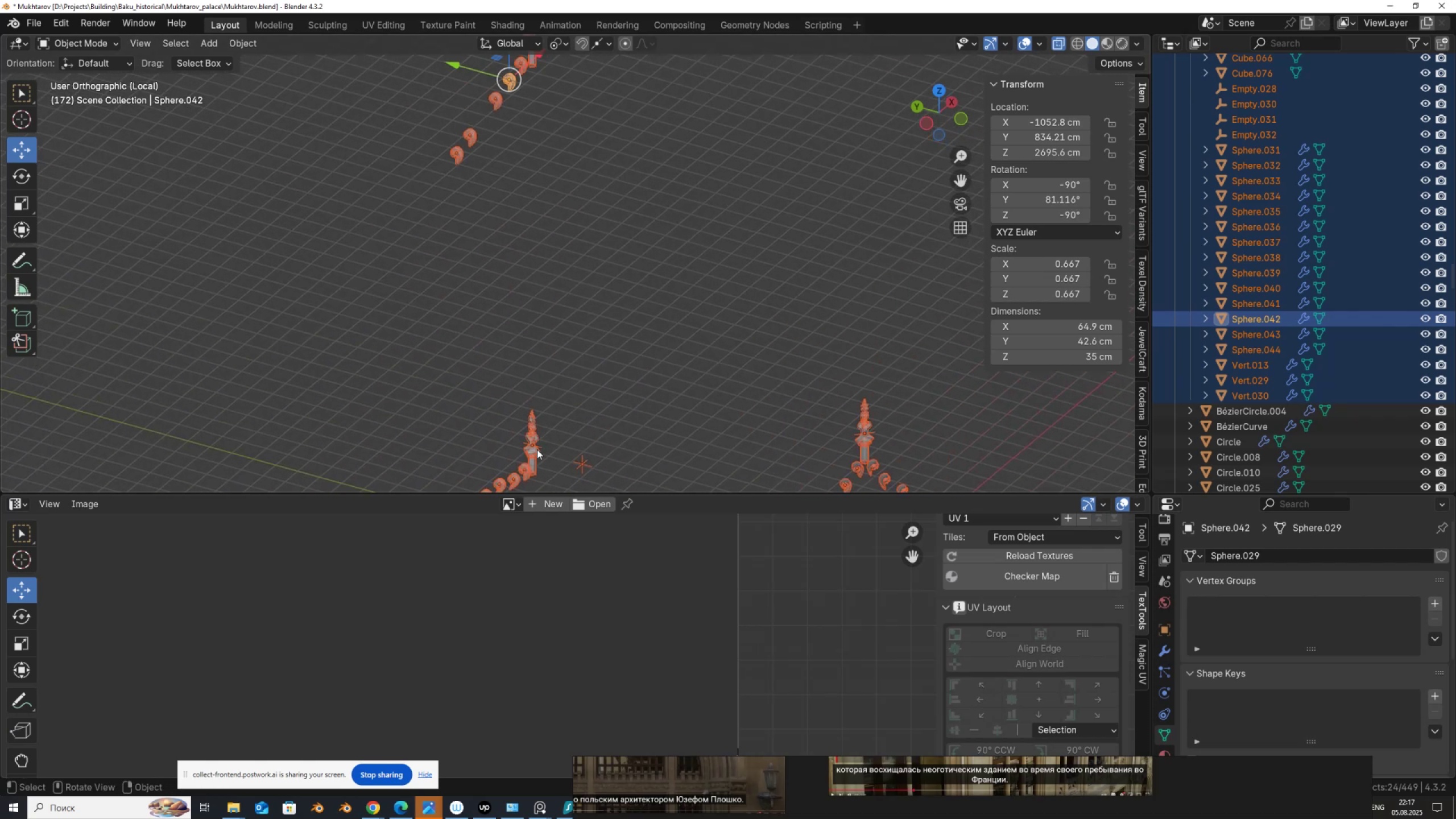 
left_click([535, 452])
 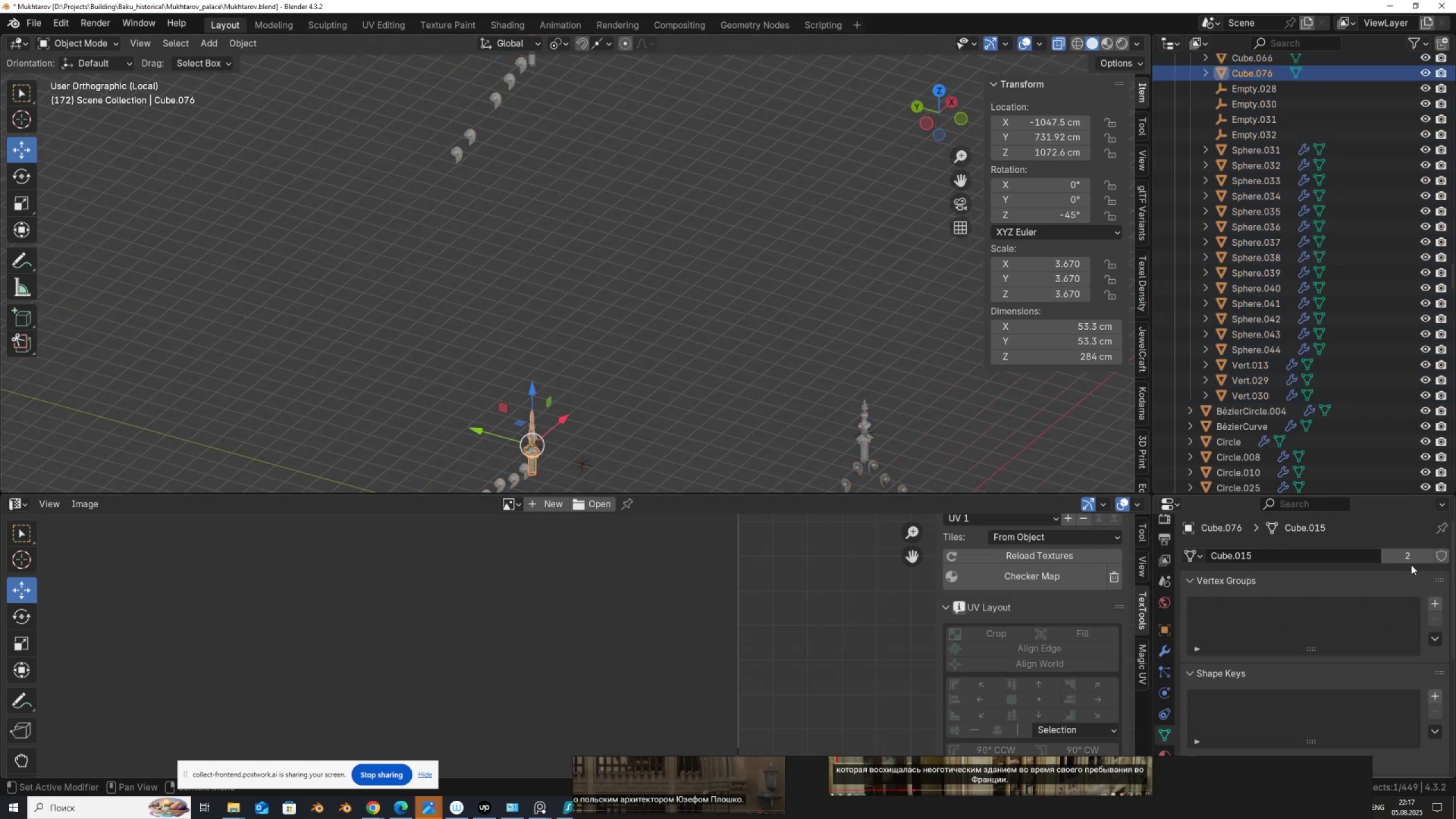 
left_click([1413, 556])
 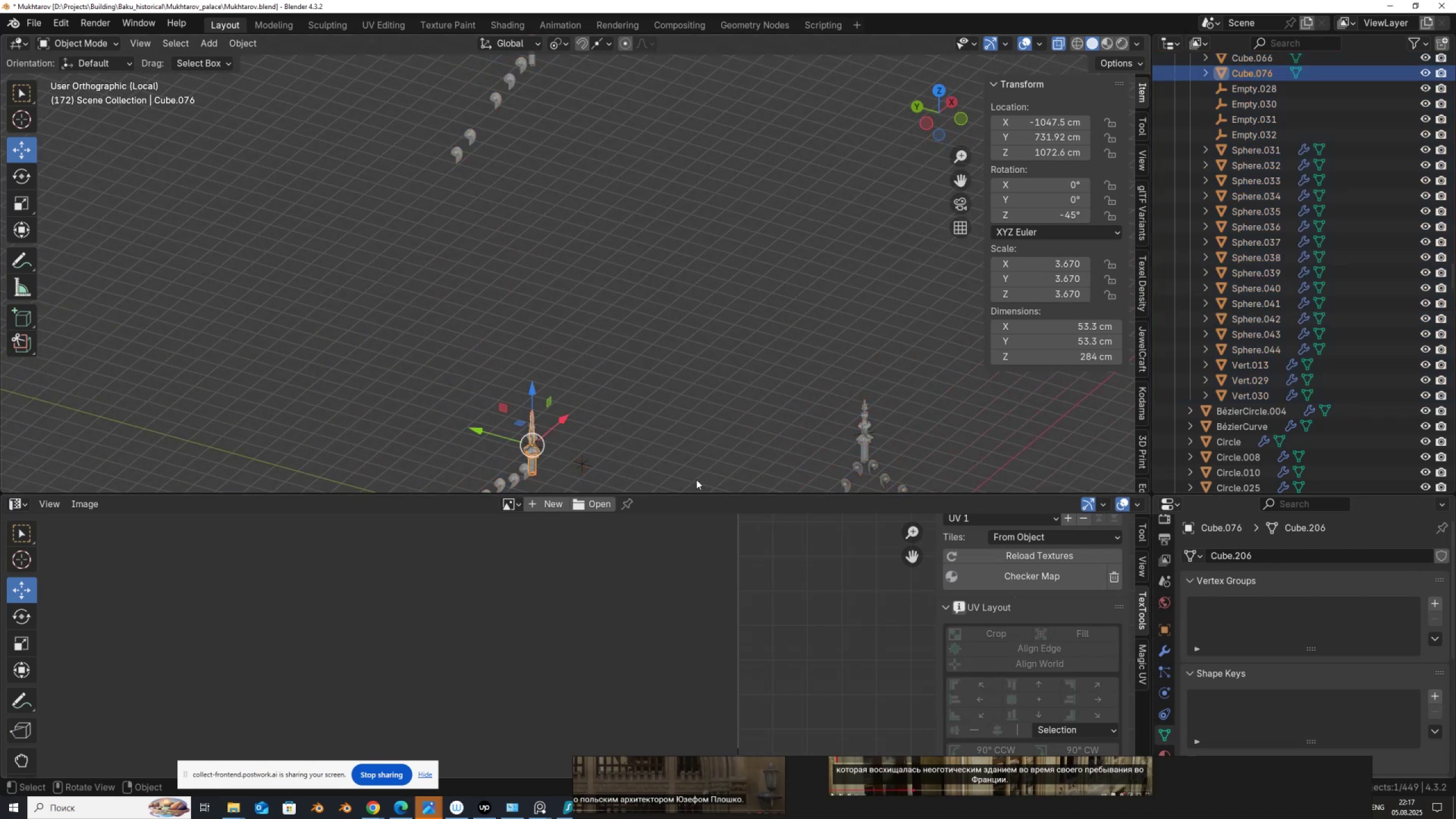 
key(Tab)
 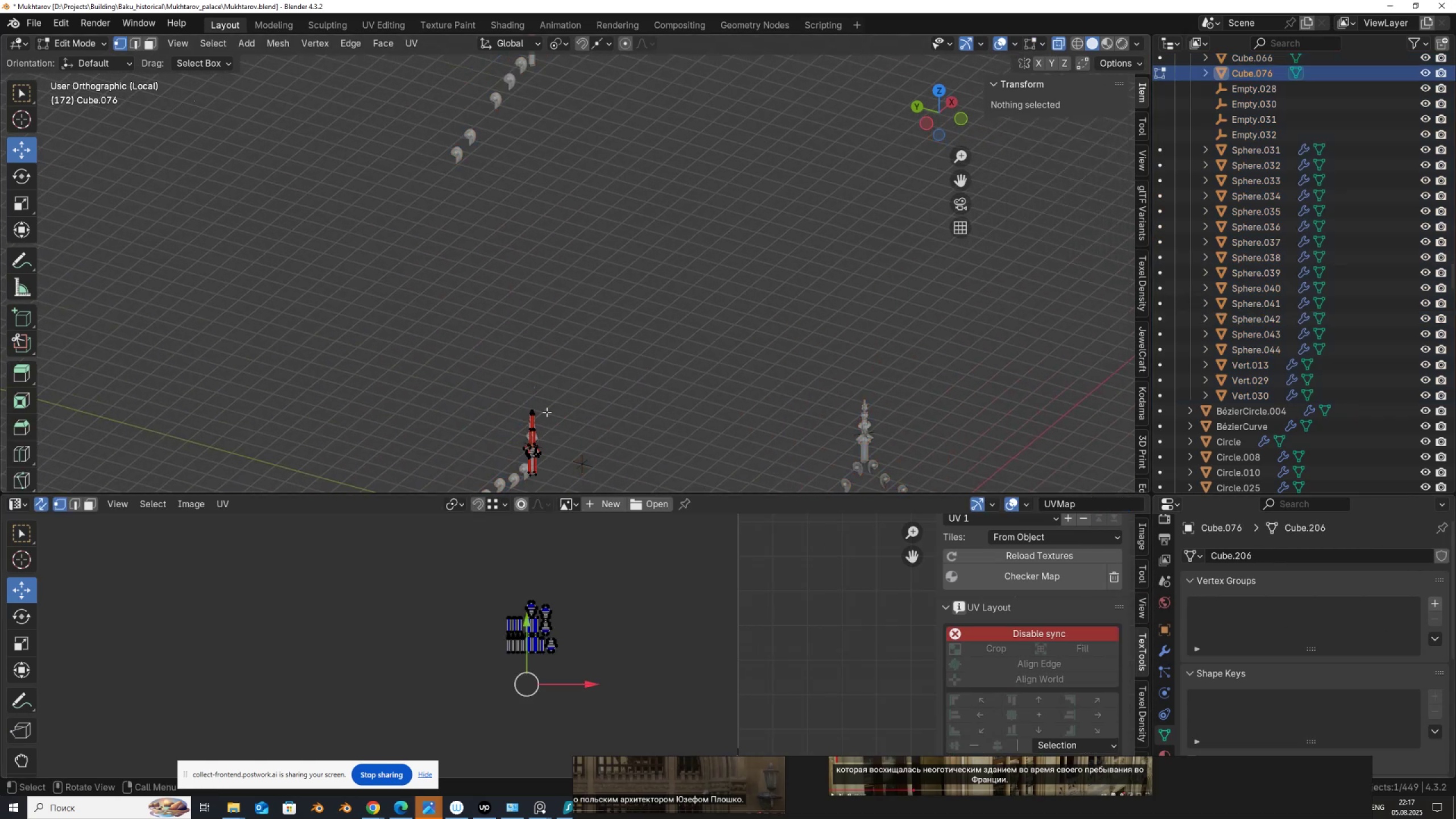 
left_click_drag(start_coordinate=[487, 376], to_coordinate=[603, 514])
 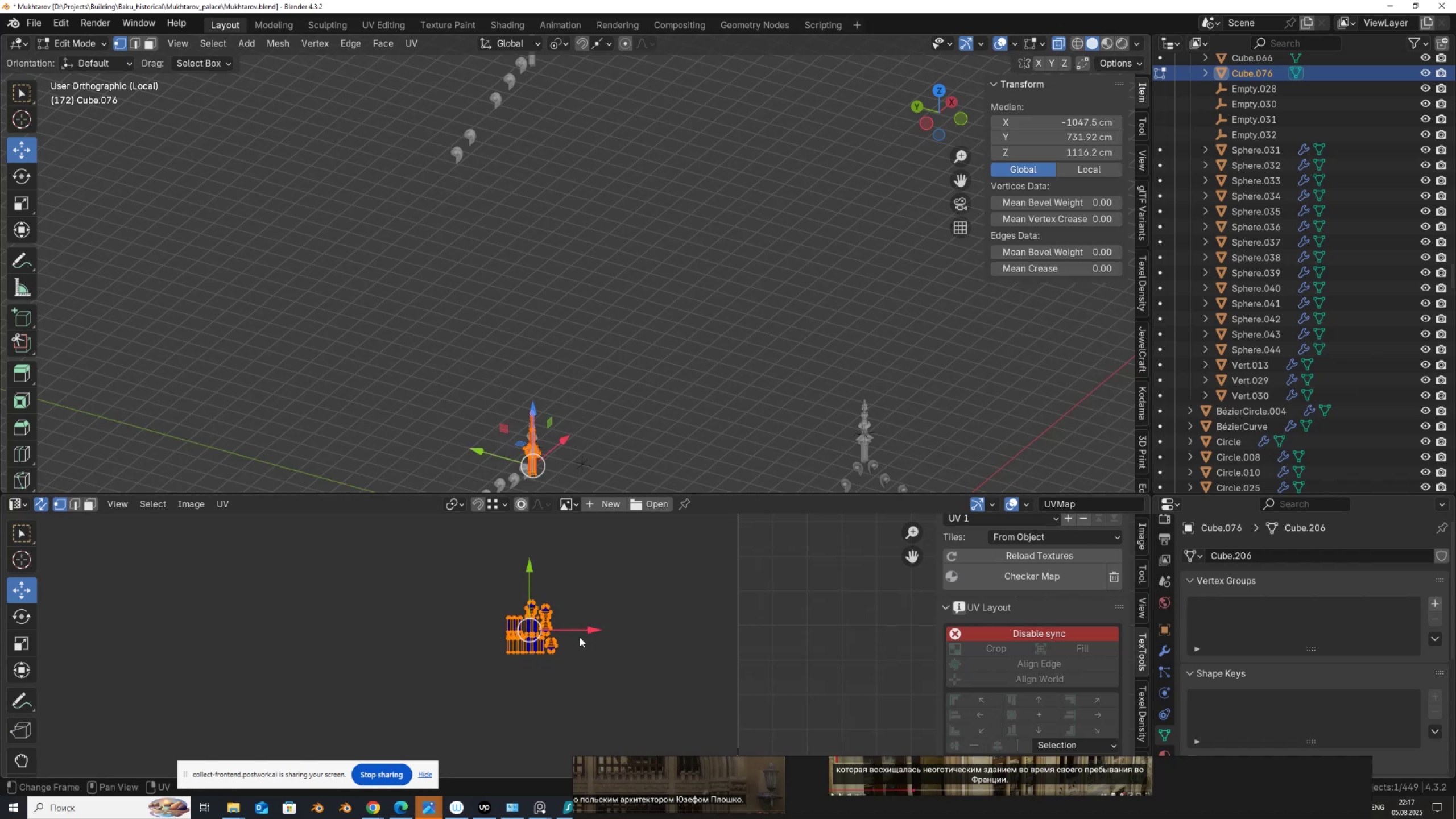 
left_click_drag(start_coordinate=[584, 627], to_coordinate=[445, 621])
 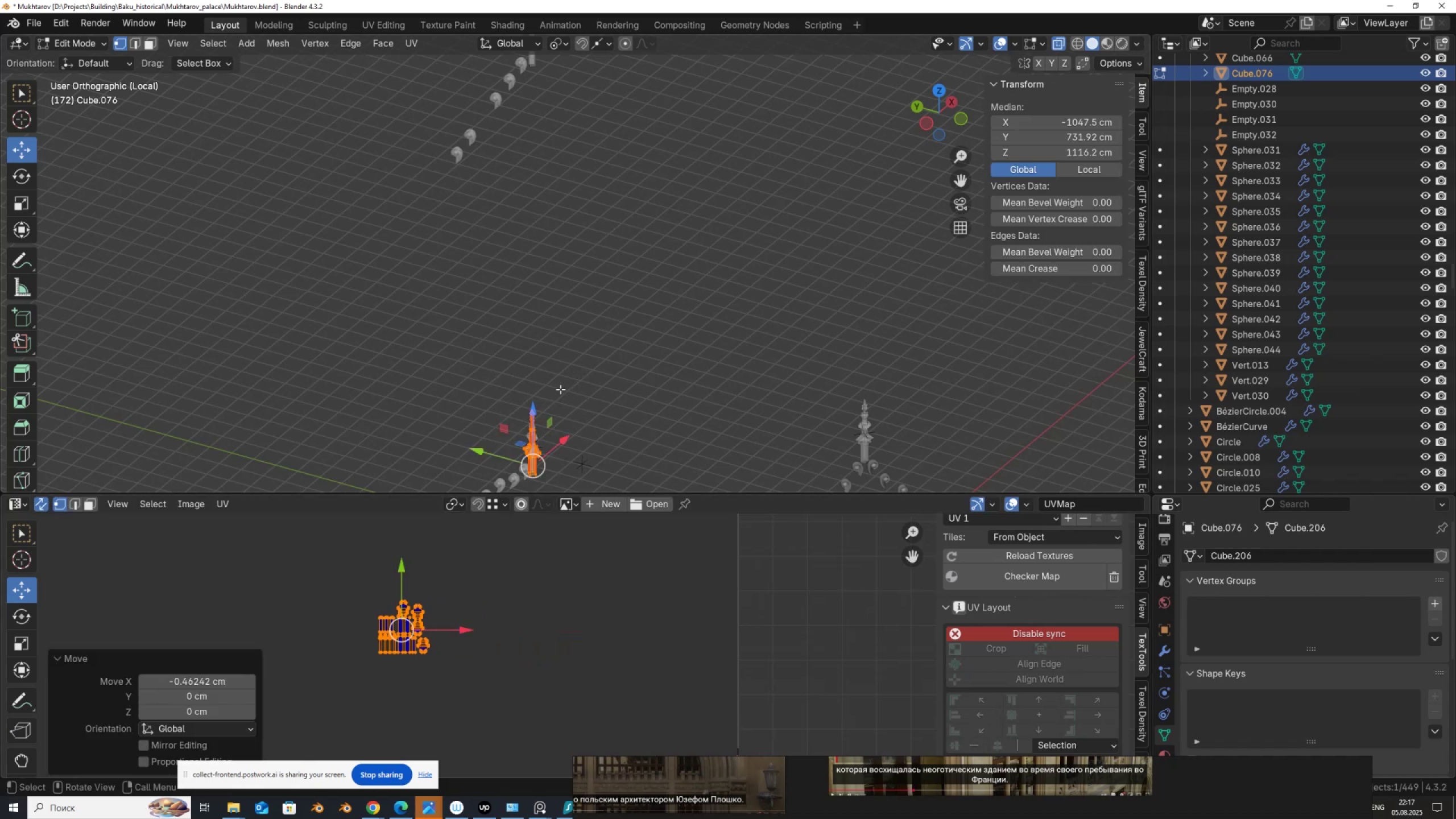 
scroll: coordinate [598, 252], scroll_direction: down, amount: 3.0
 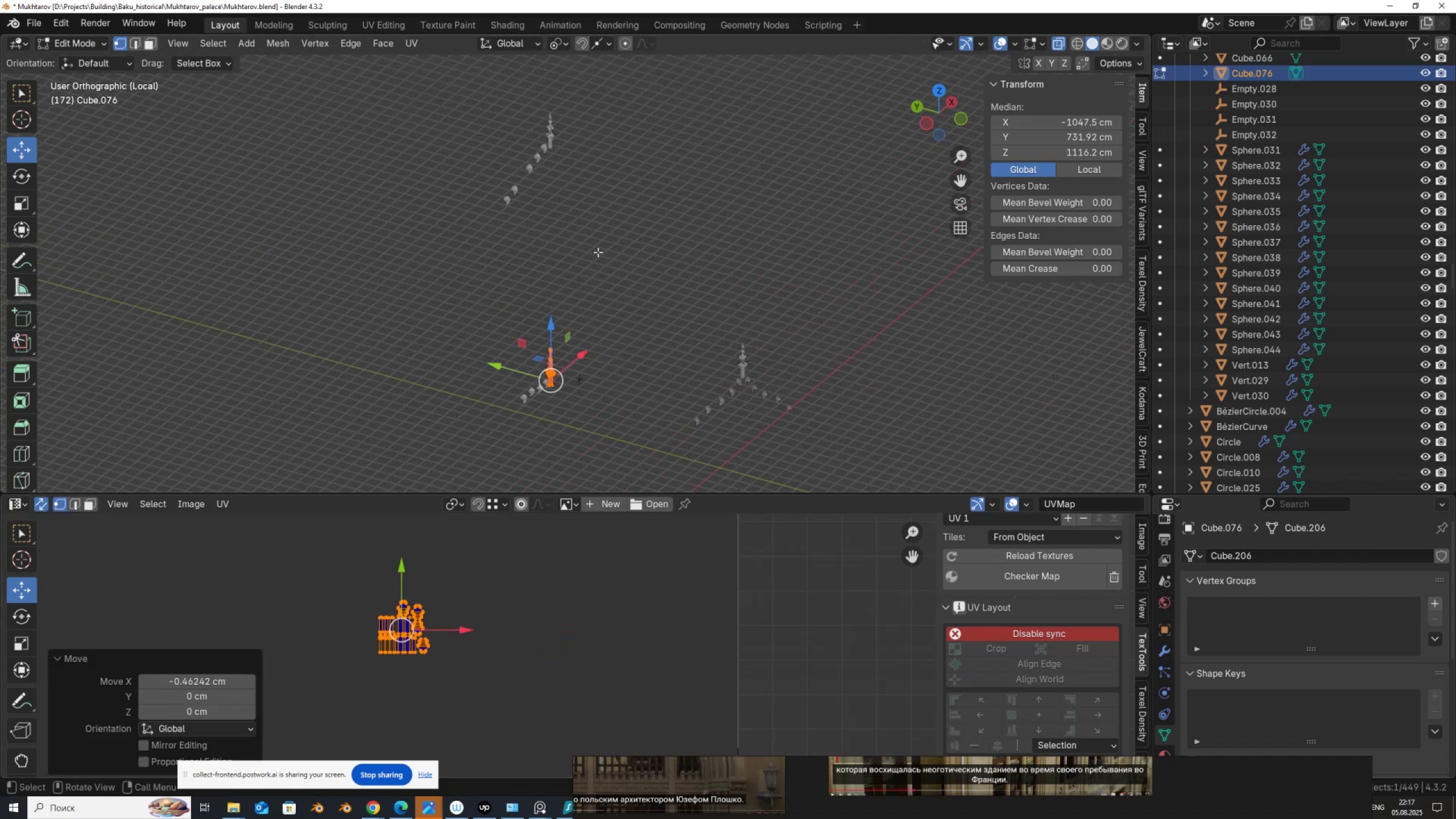 
hold_key(key=ShiftLeft, duration=1.05)
 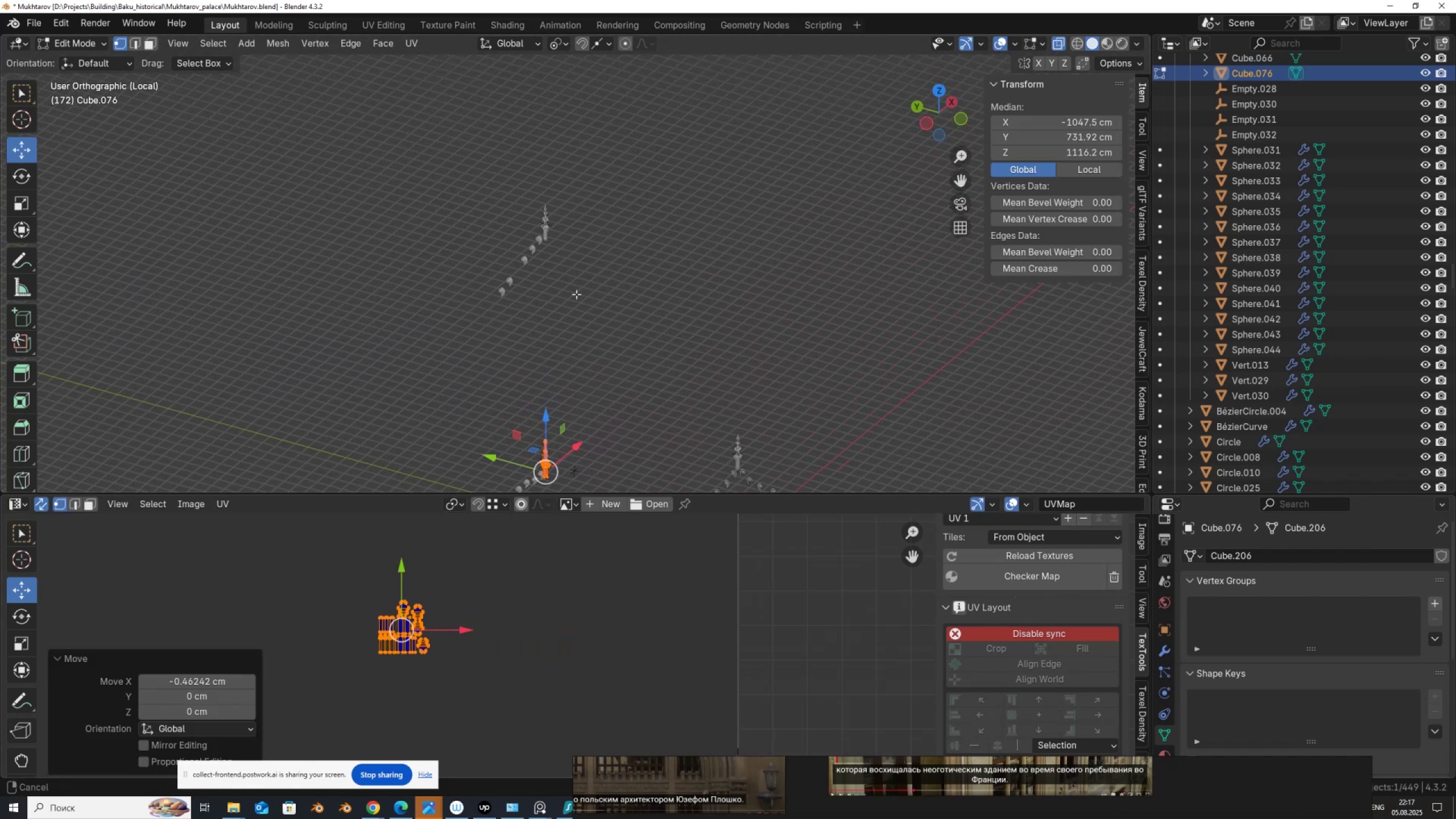 
scroll: coordinate [576, 294], scroll_direction: up, amount: 3.0
 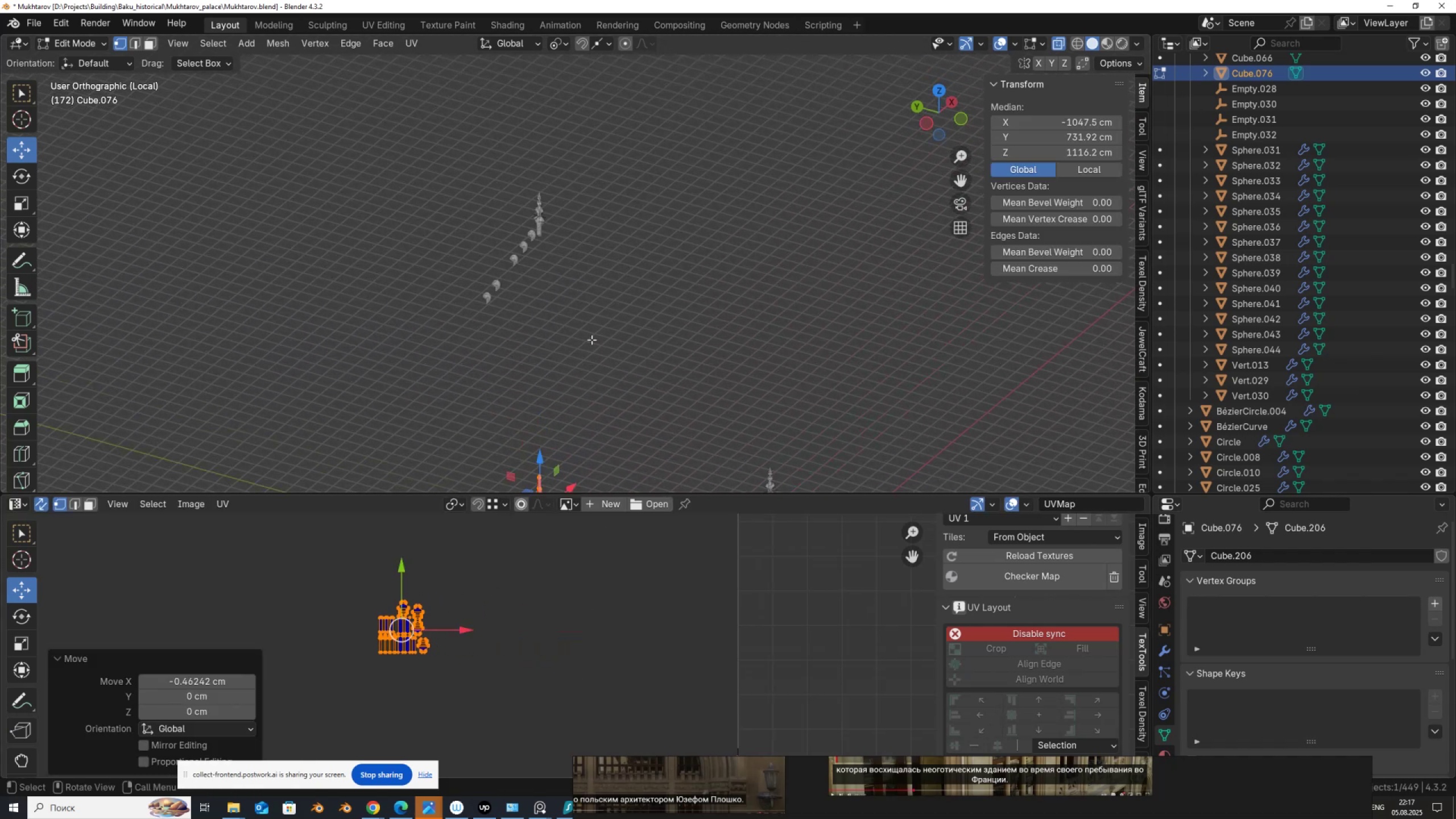 
hold_key(key=ShiftLeft, duration=0.42)
 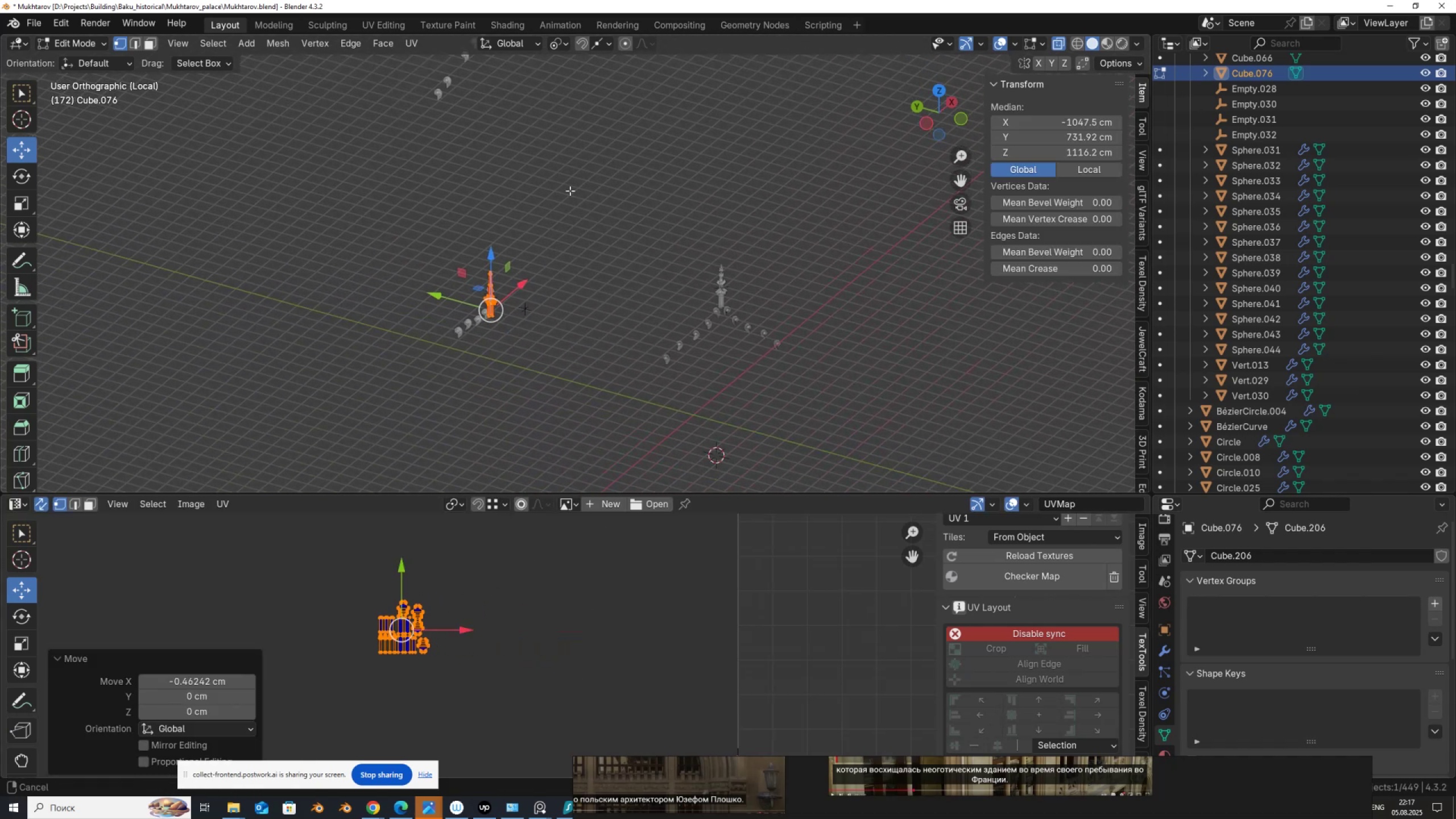 
scroll: coordinate [352, 347], scroll_direction: up, amount: 7.0
 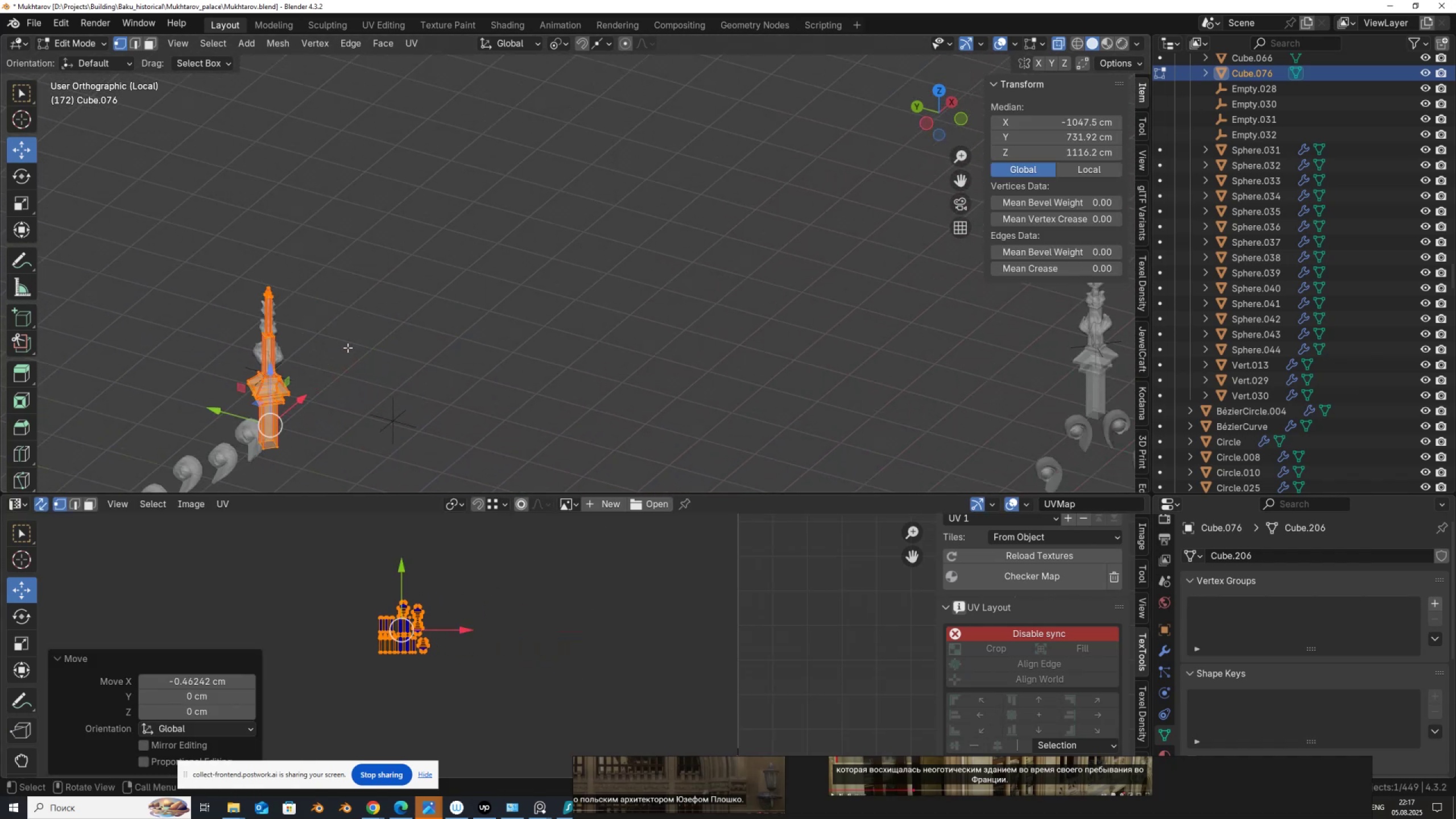 
hold_key(key=ShiftLeft, duration=0.32)
 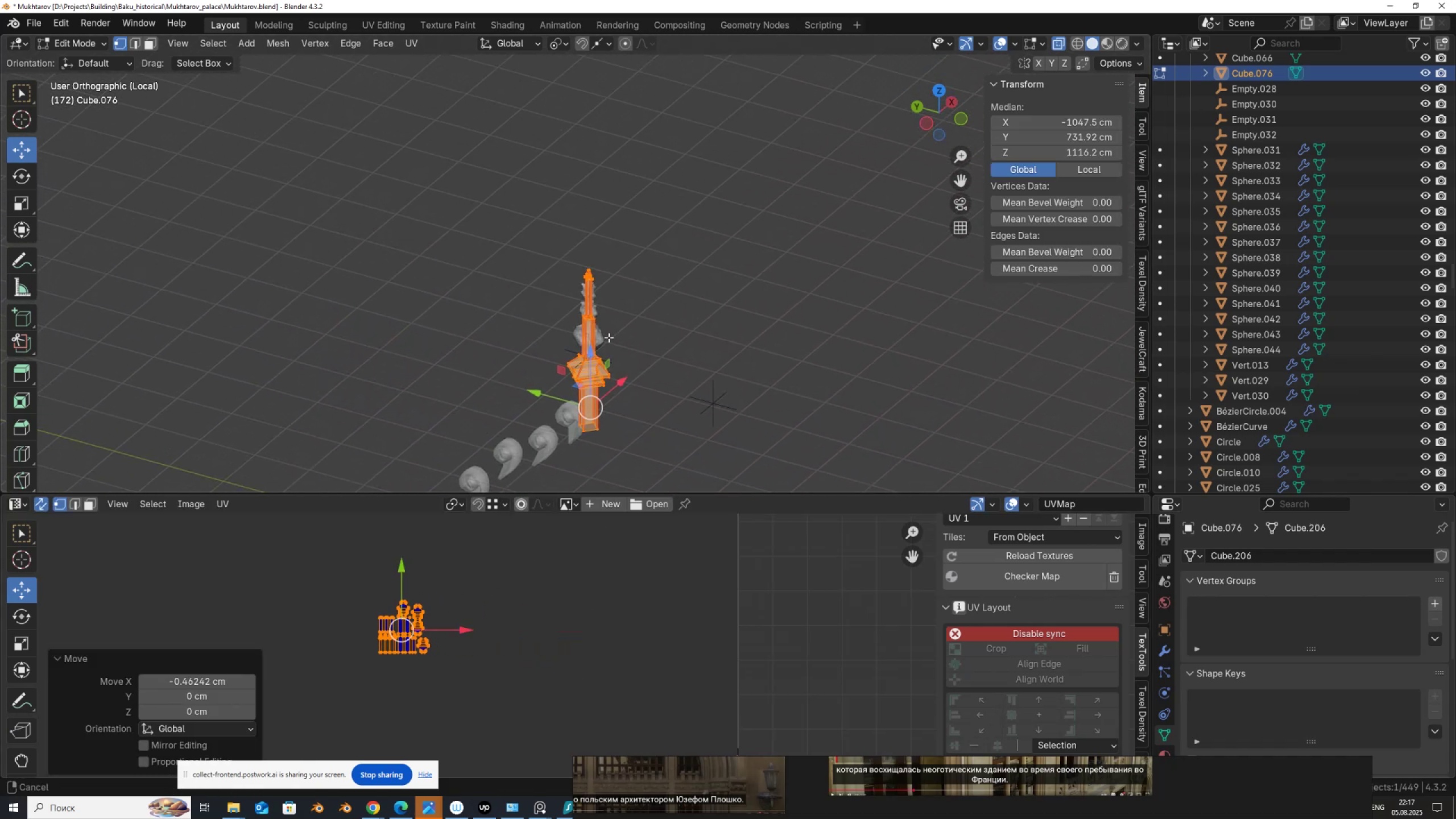 
scroll: coordinate [607, 337], scroll_direction: up, amount: 2.0
 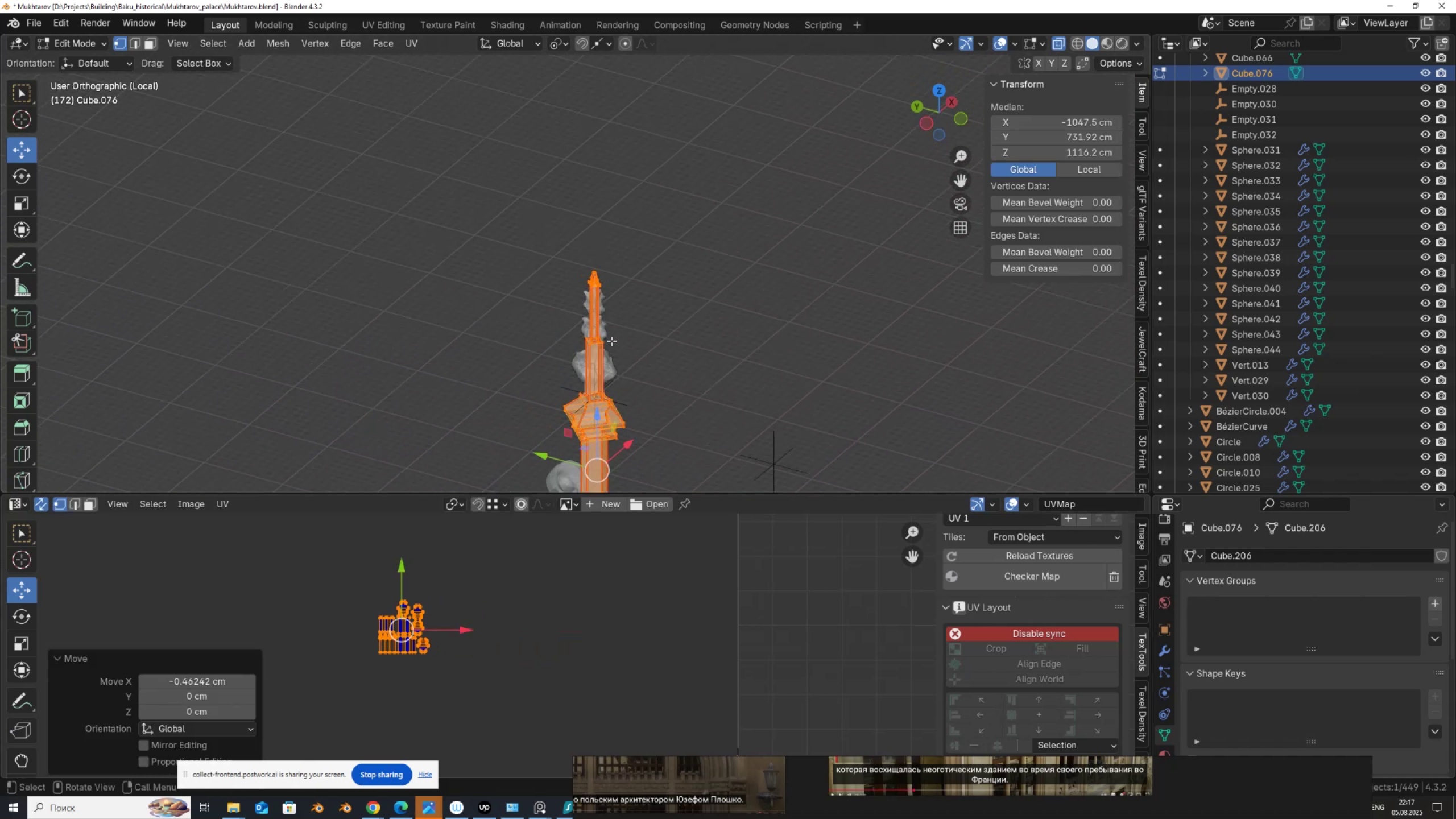 
key(Tab)
 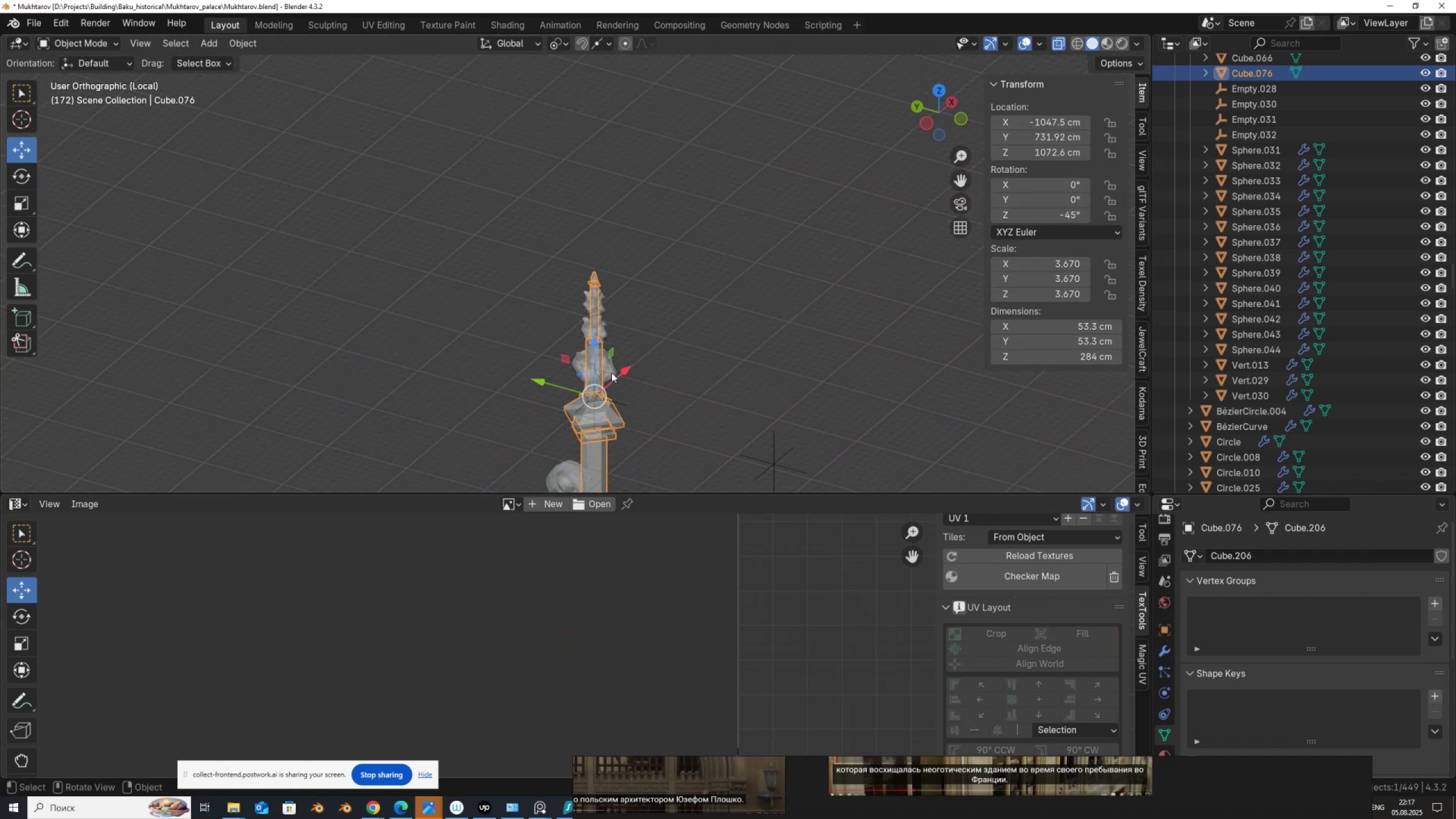 
left_click([611, 373])
 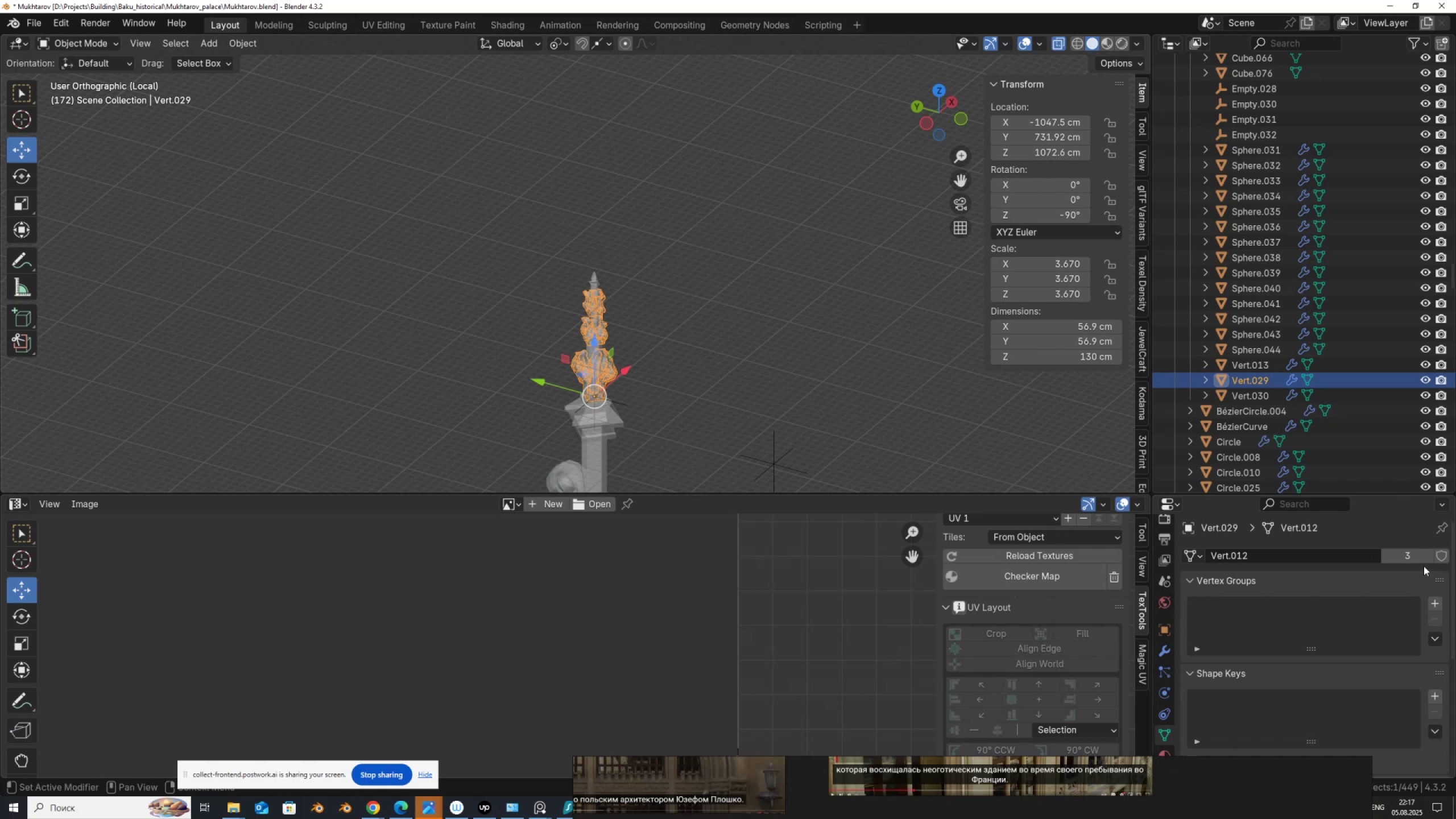 
left_click([1411, 556])
 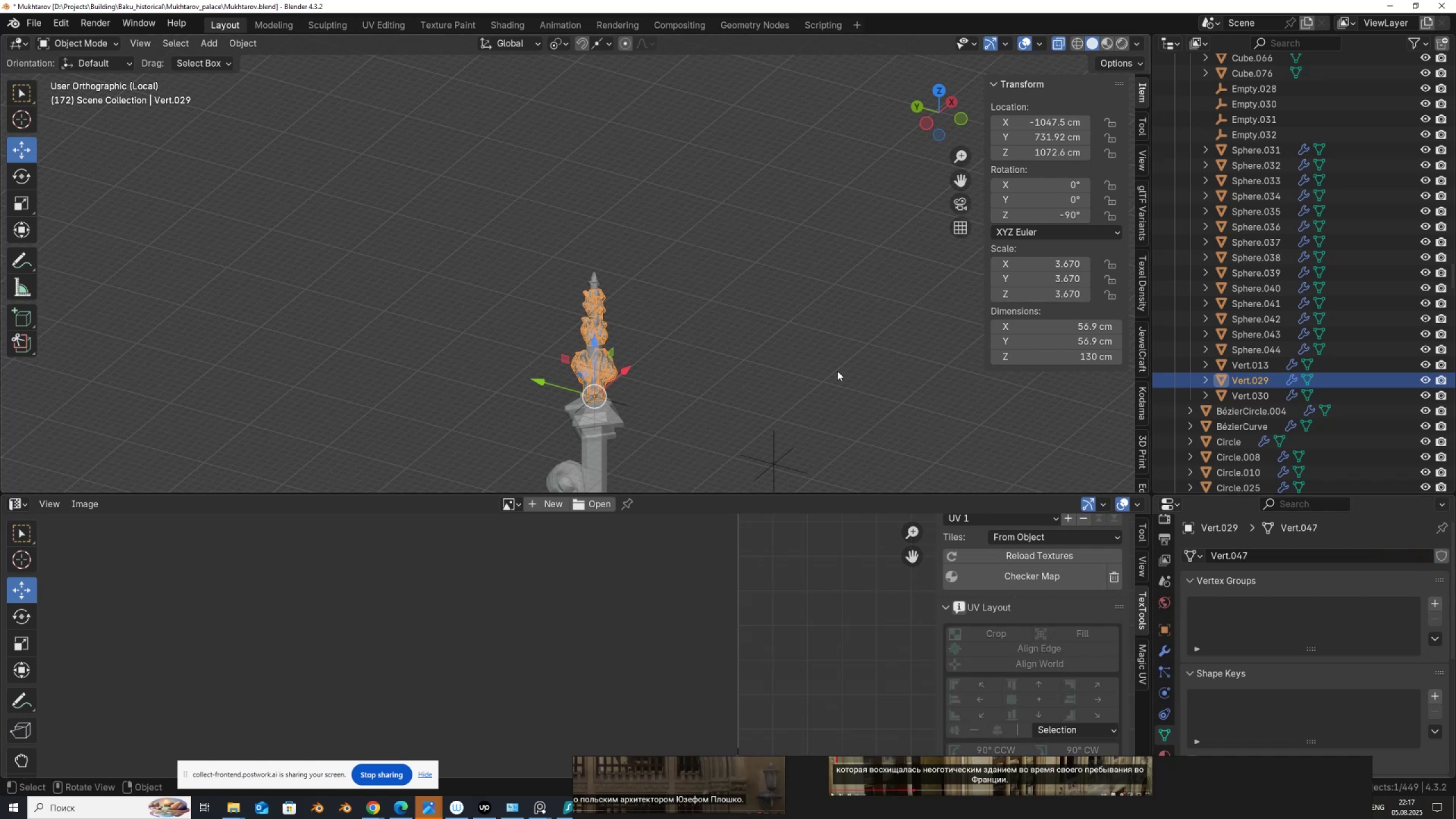 
key(Tab)
type(ag)
 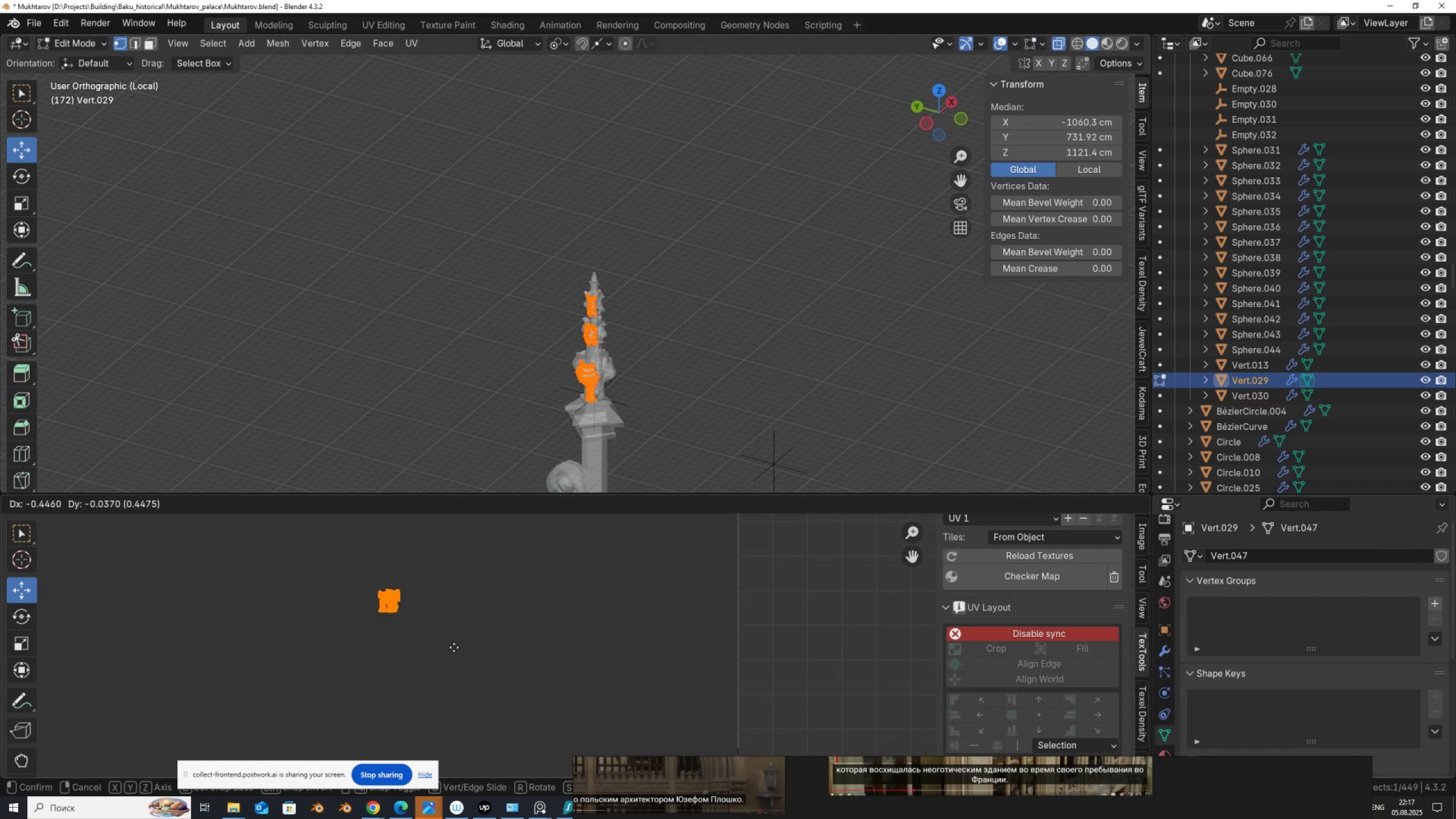 
left_click([441, 660])
 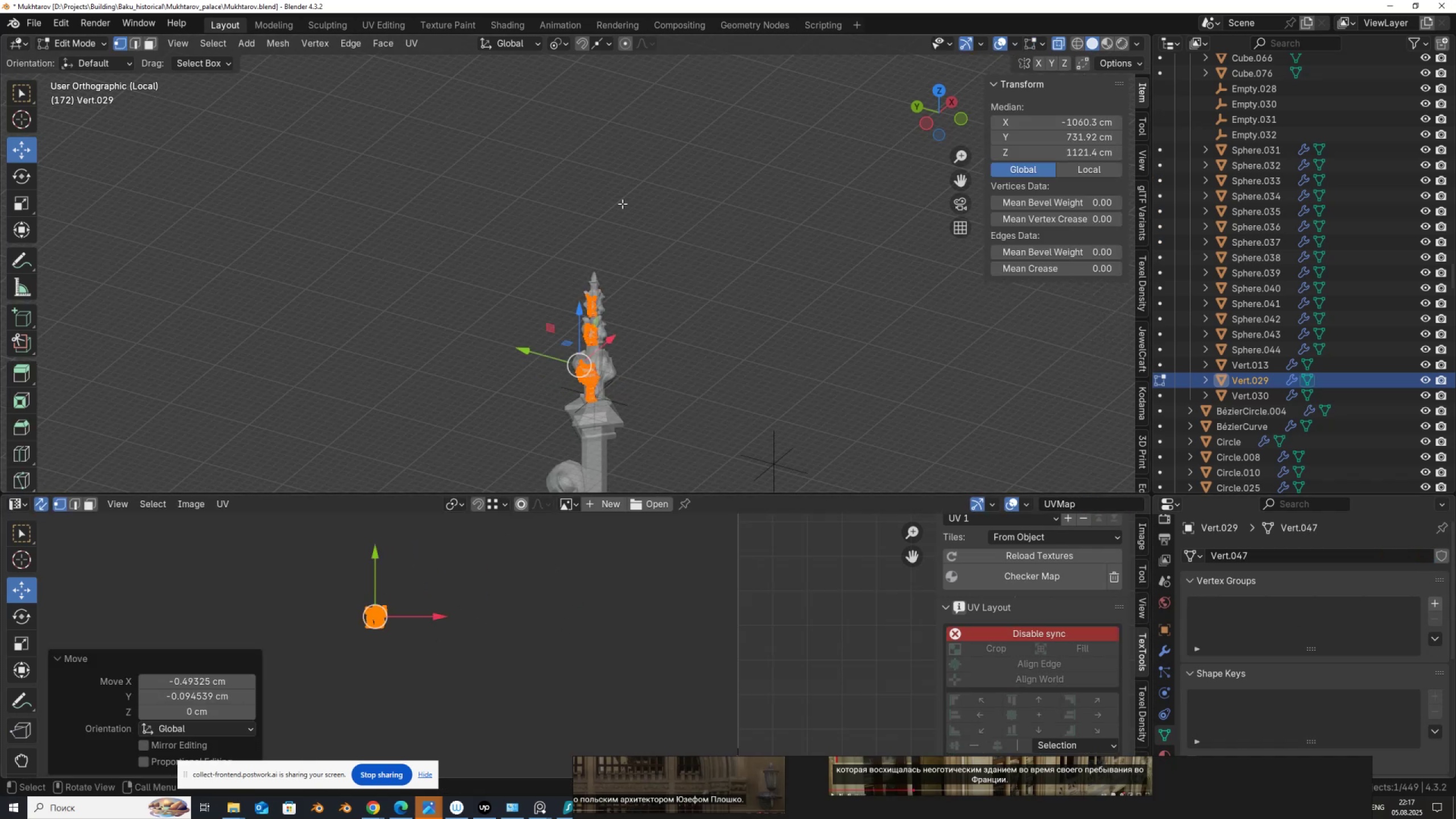 
scroll: coordinate [598, 260], scroll_direction: down, amount: 7.0
 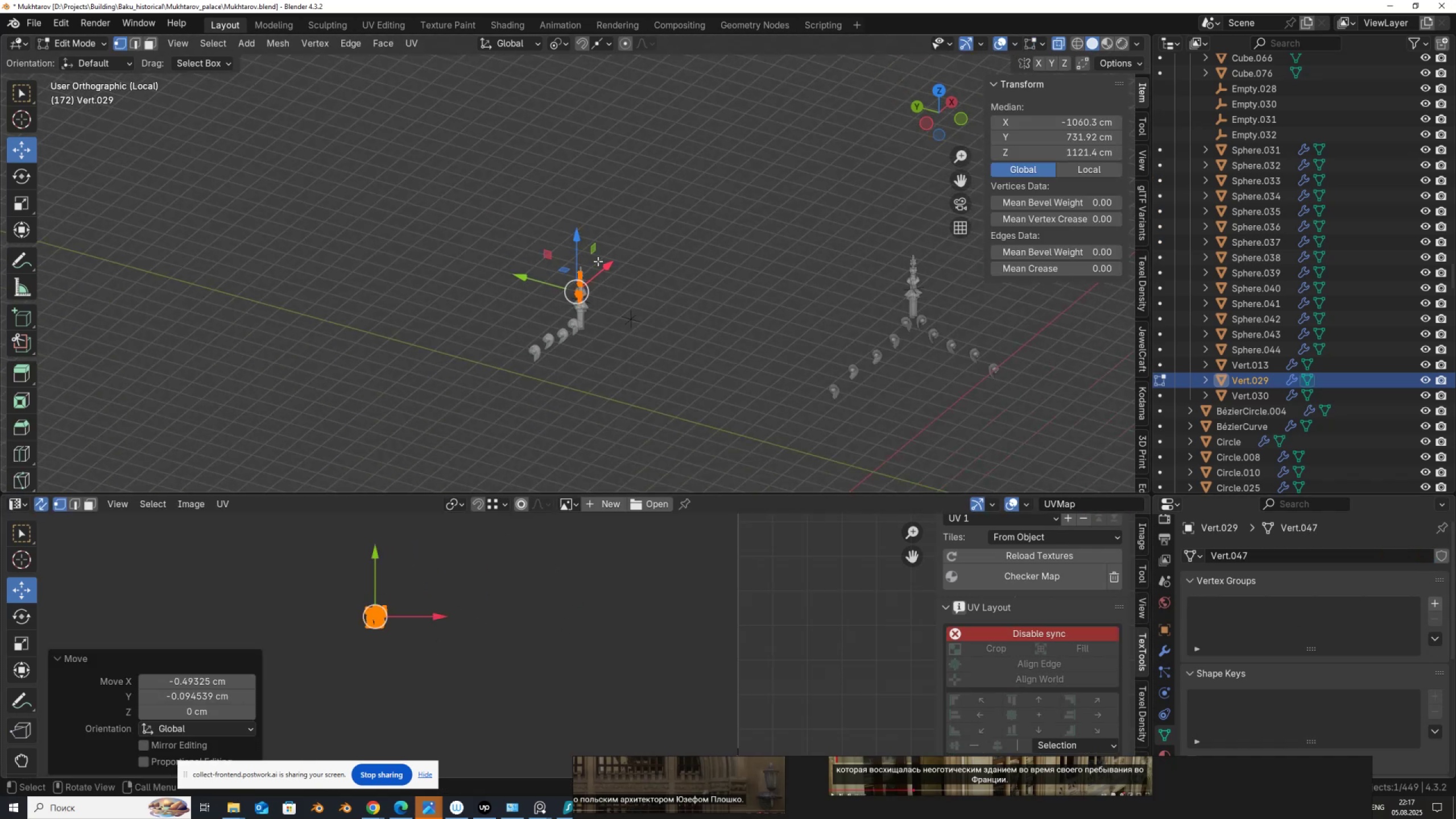 
key(Tab)
 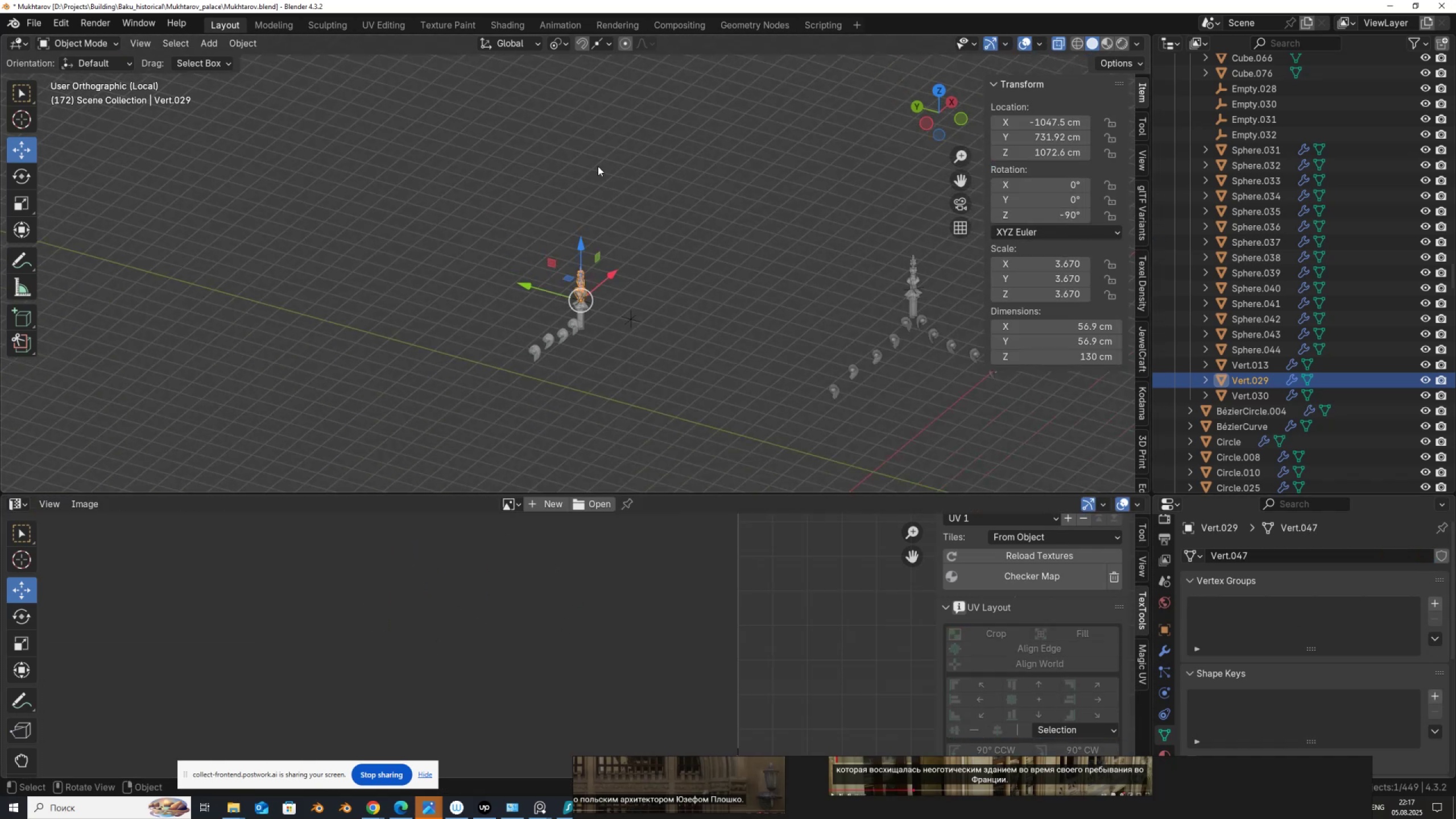 
hold_key(key=ShiftLeft, duration=0.7)
 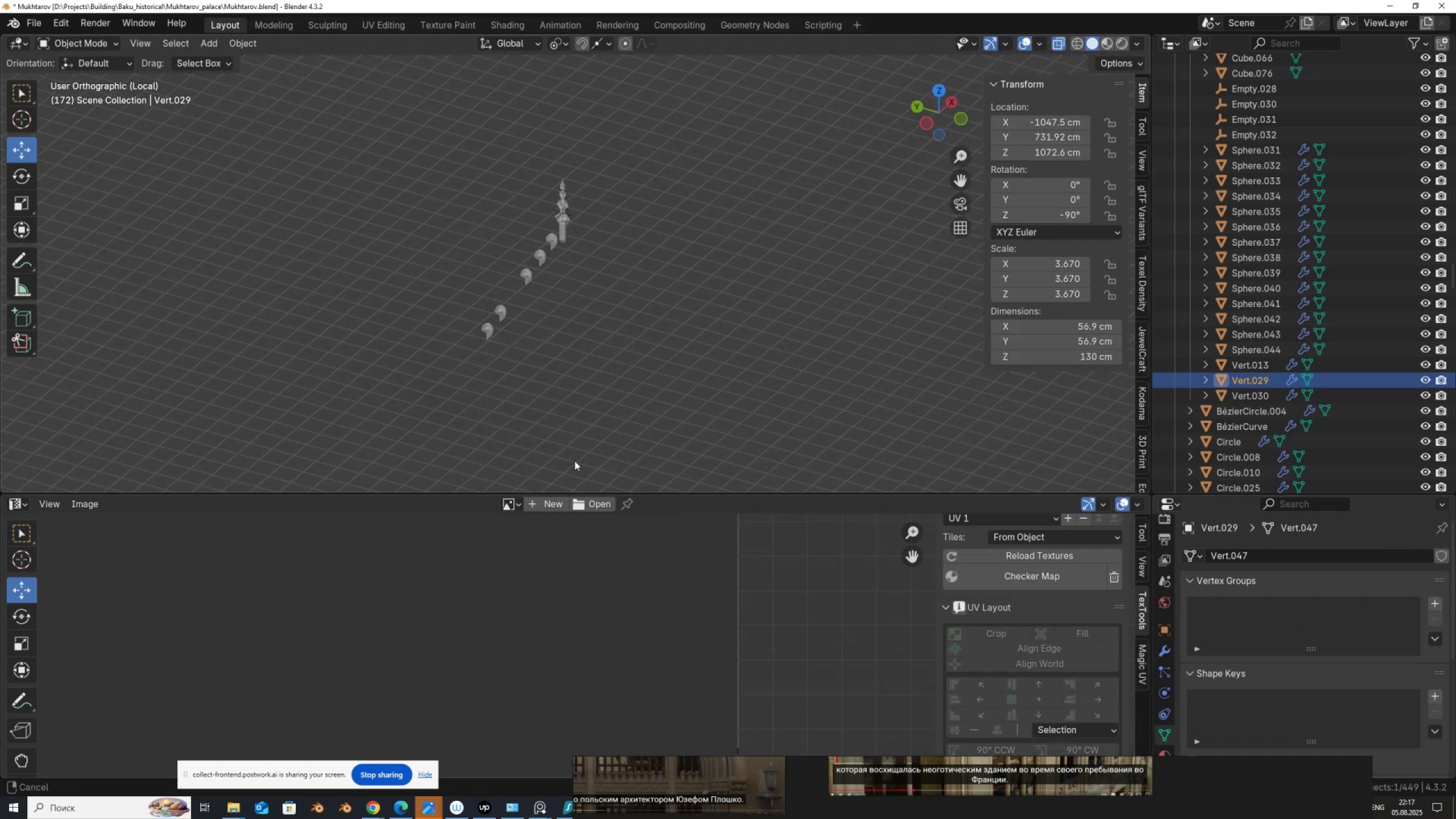 
scroll: coordinate [550, 220], scroll_direction: up, amount: 3.0
 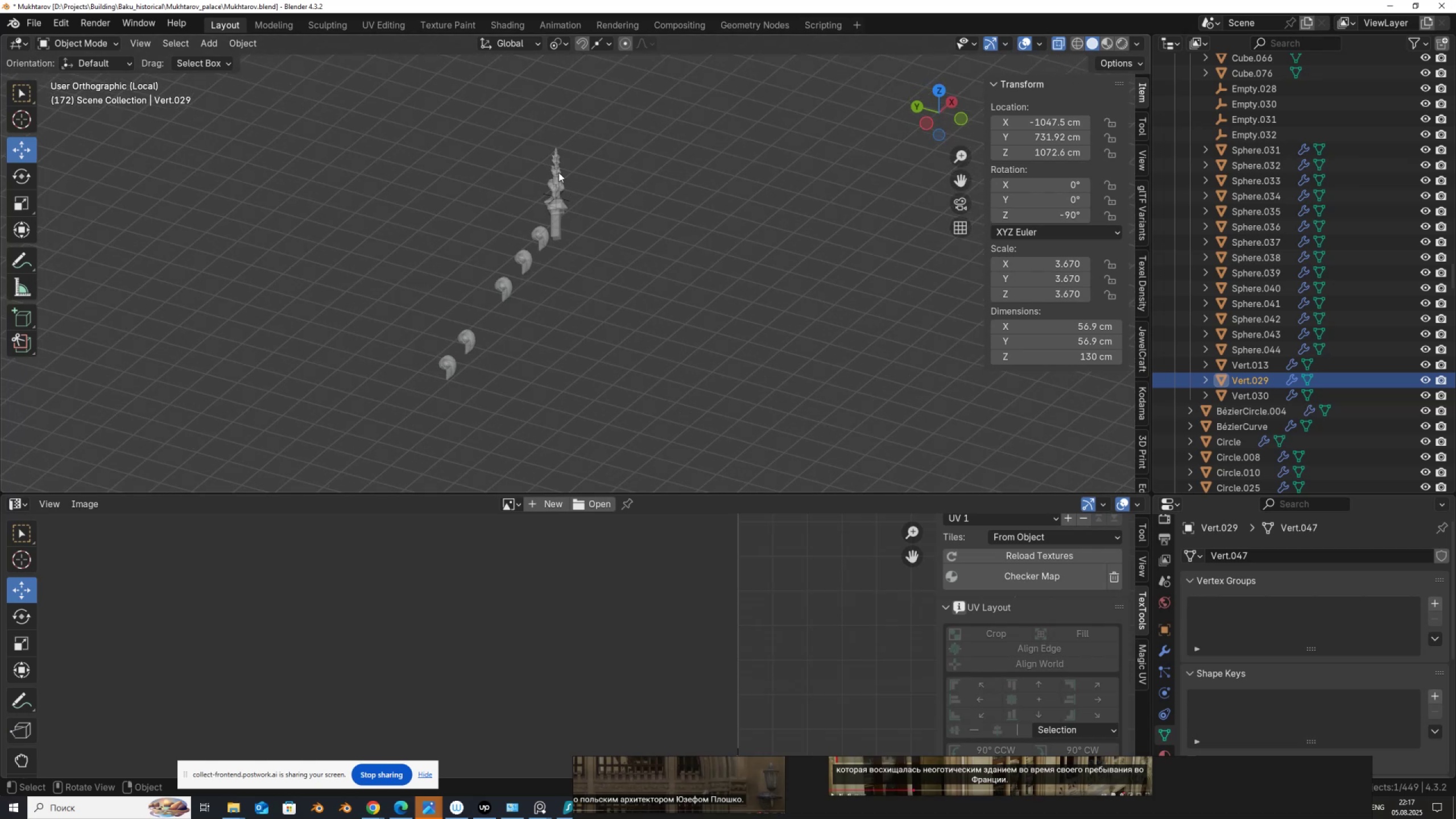 
left_click([558, 170])
 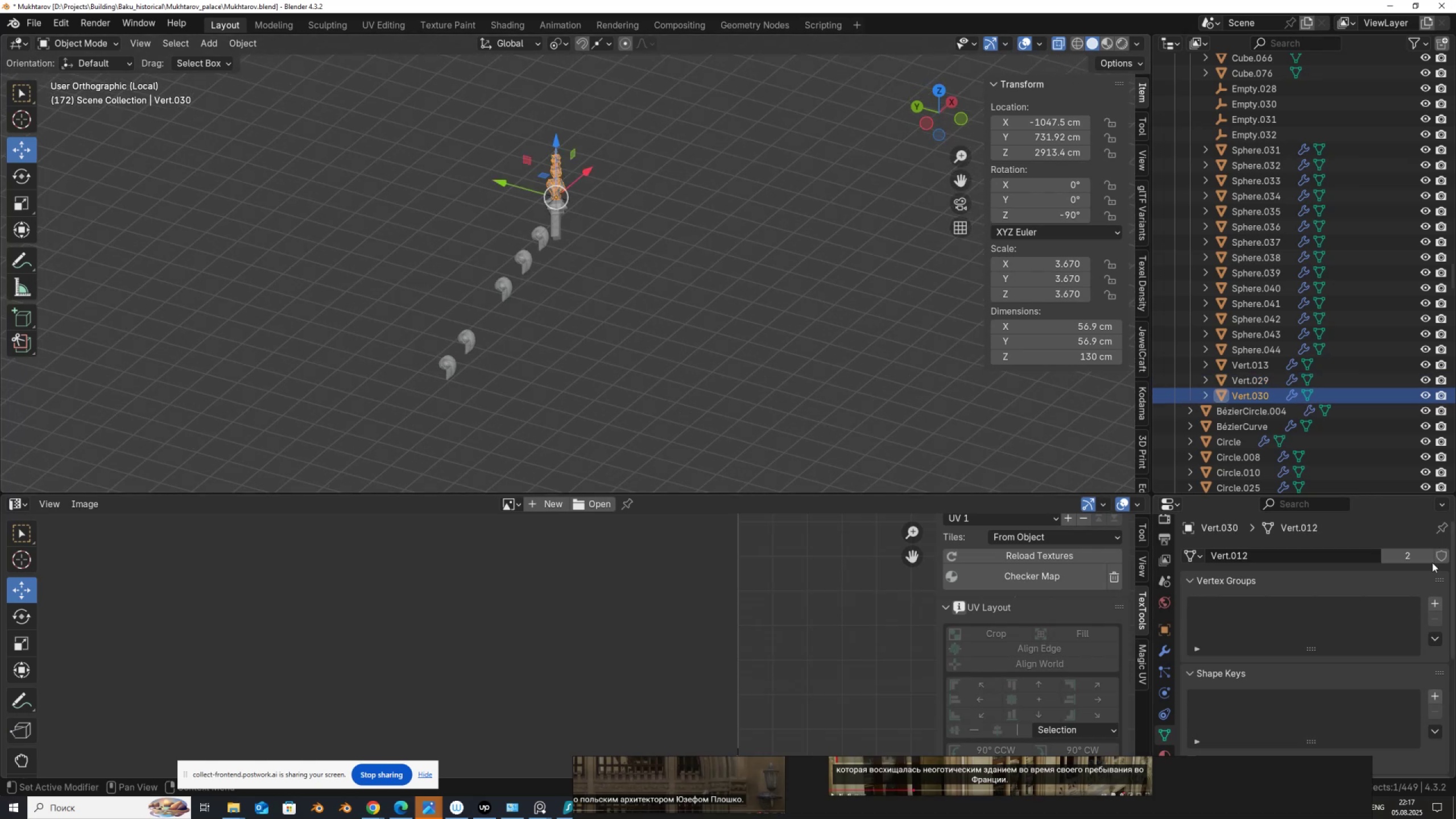 
left_click([1416, 553])
 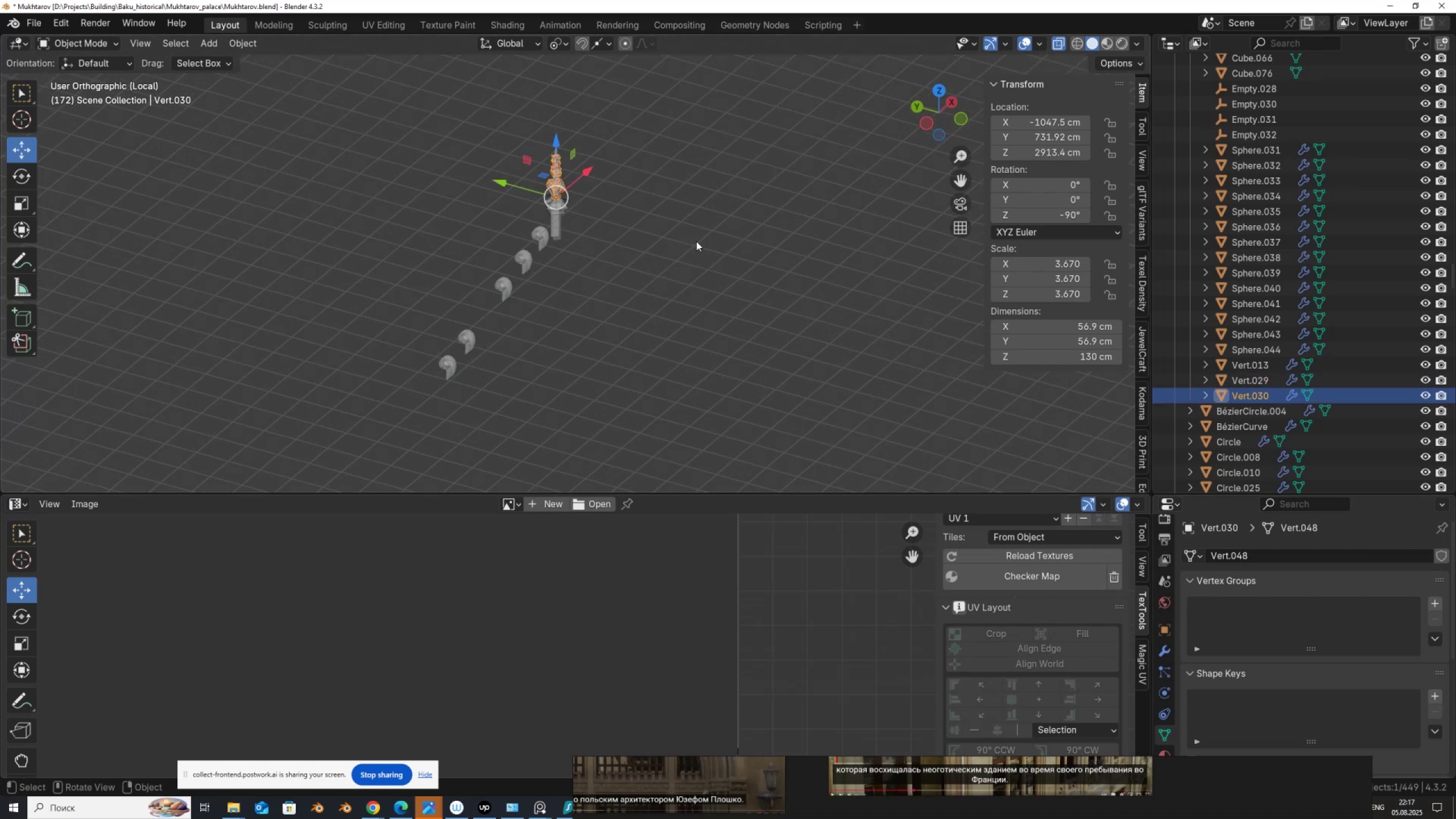 
key(Tab)
 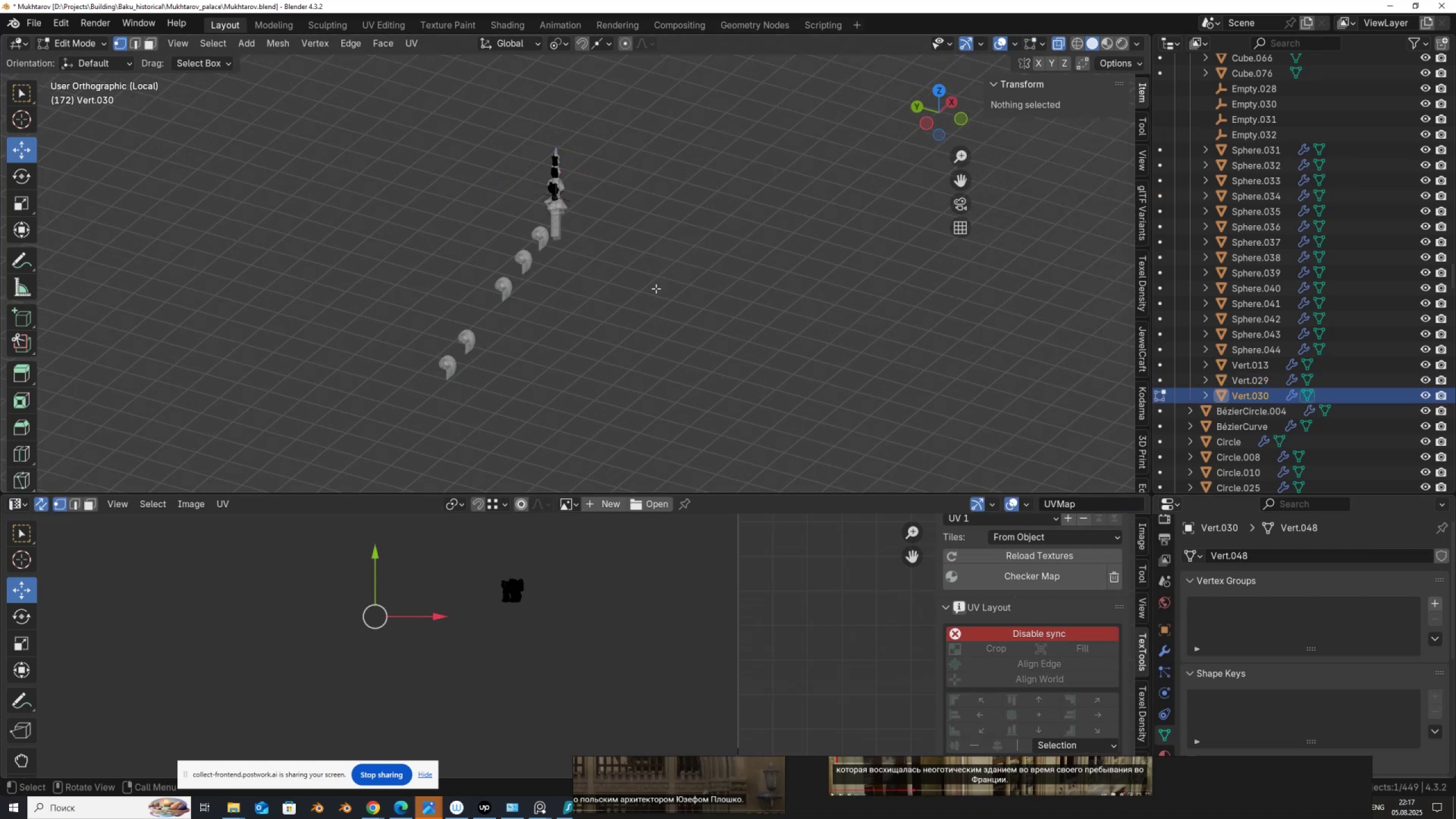 
left_click_drag(start_coordinate=[469, 549], to_coordinate=[585, 643])
 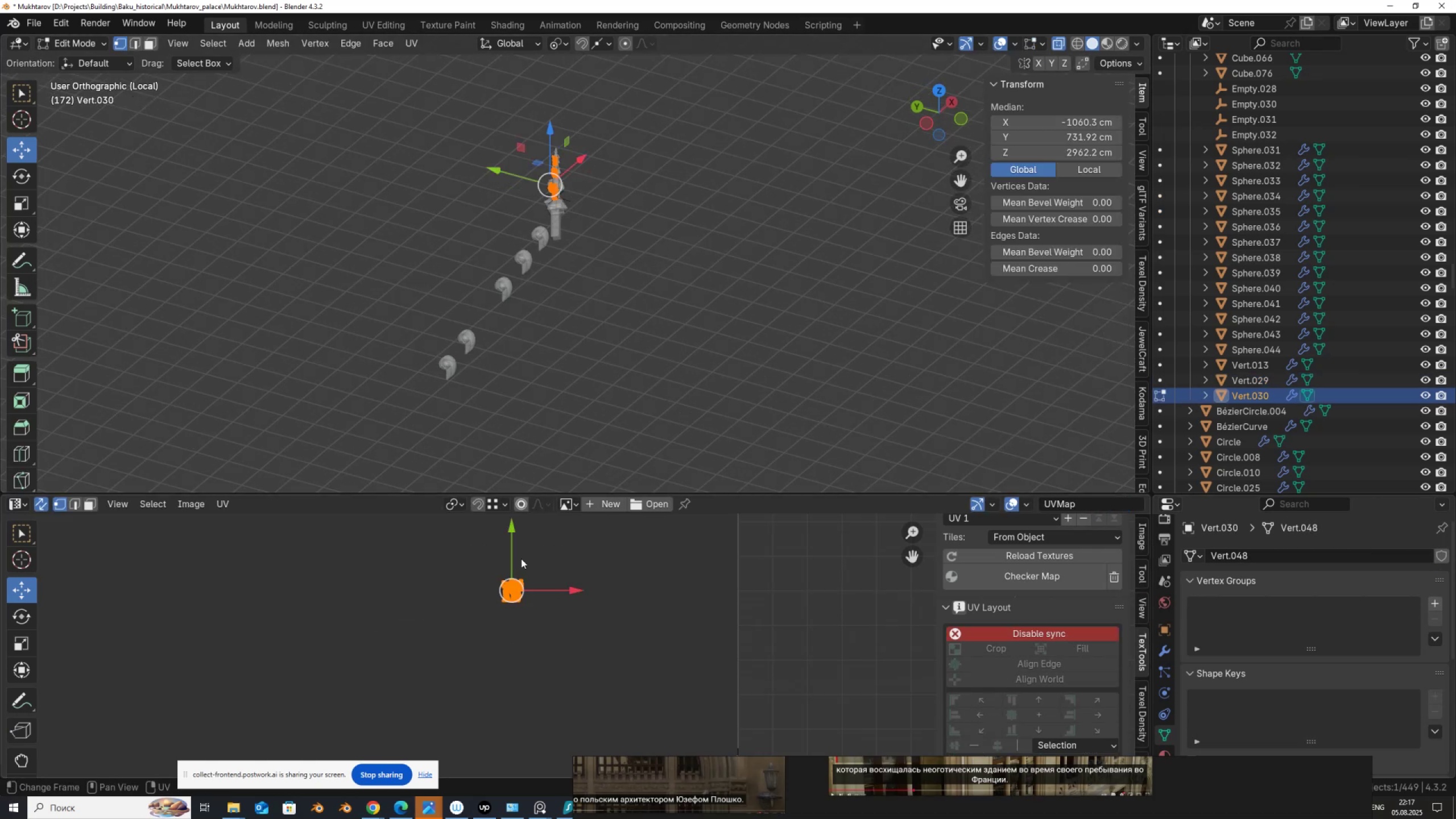 
left_click_drag(start_coordinate=[515, 557], to_coordinate=[519, 775])
 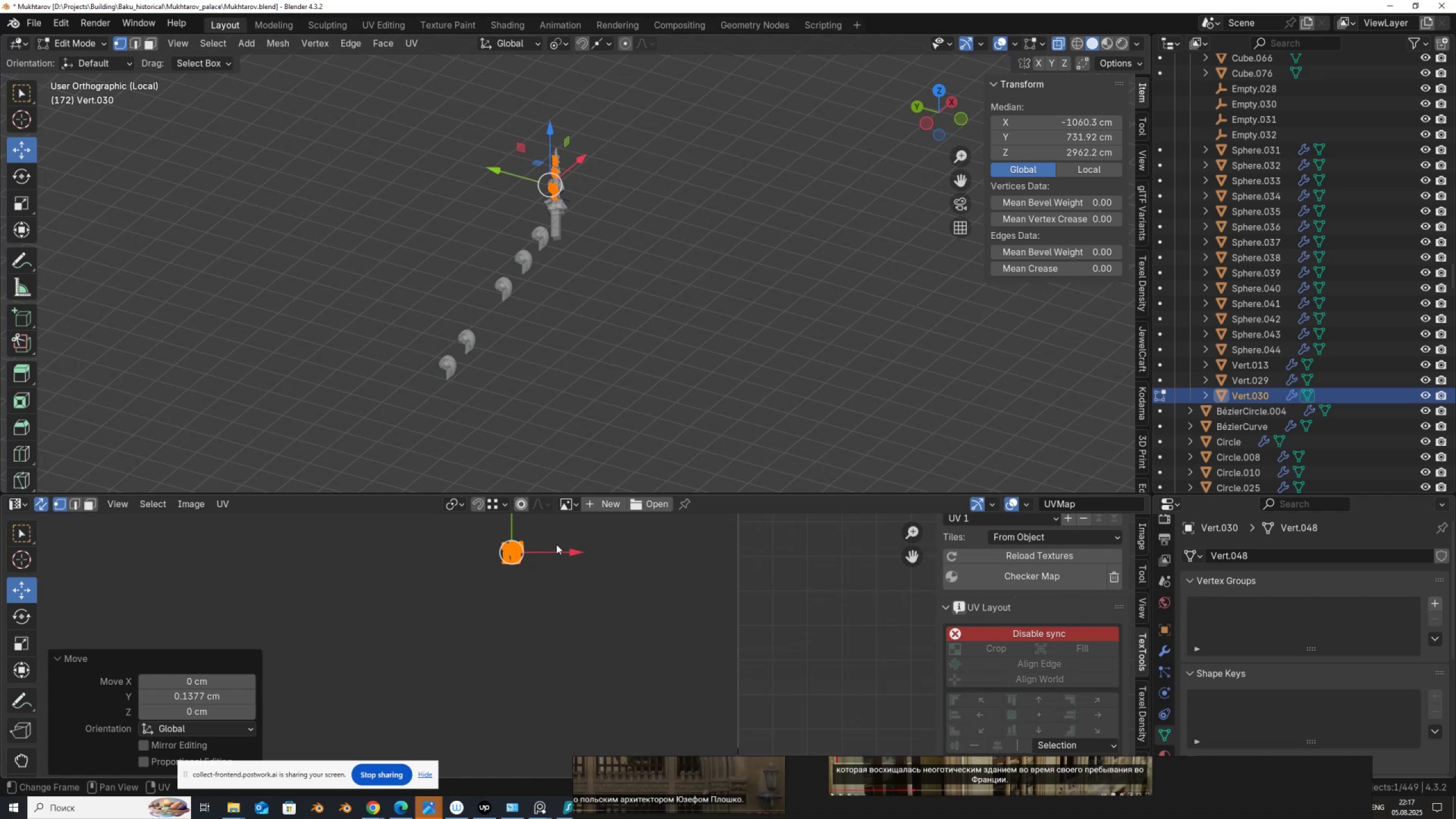 
wait(5.04)
 